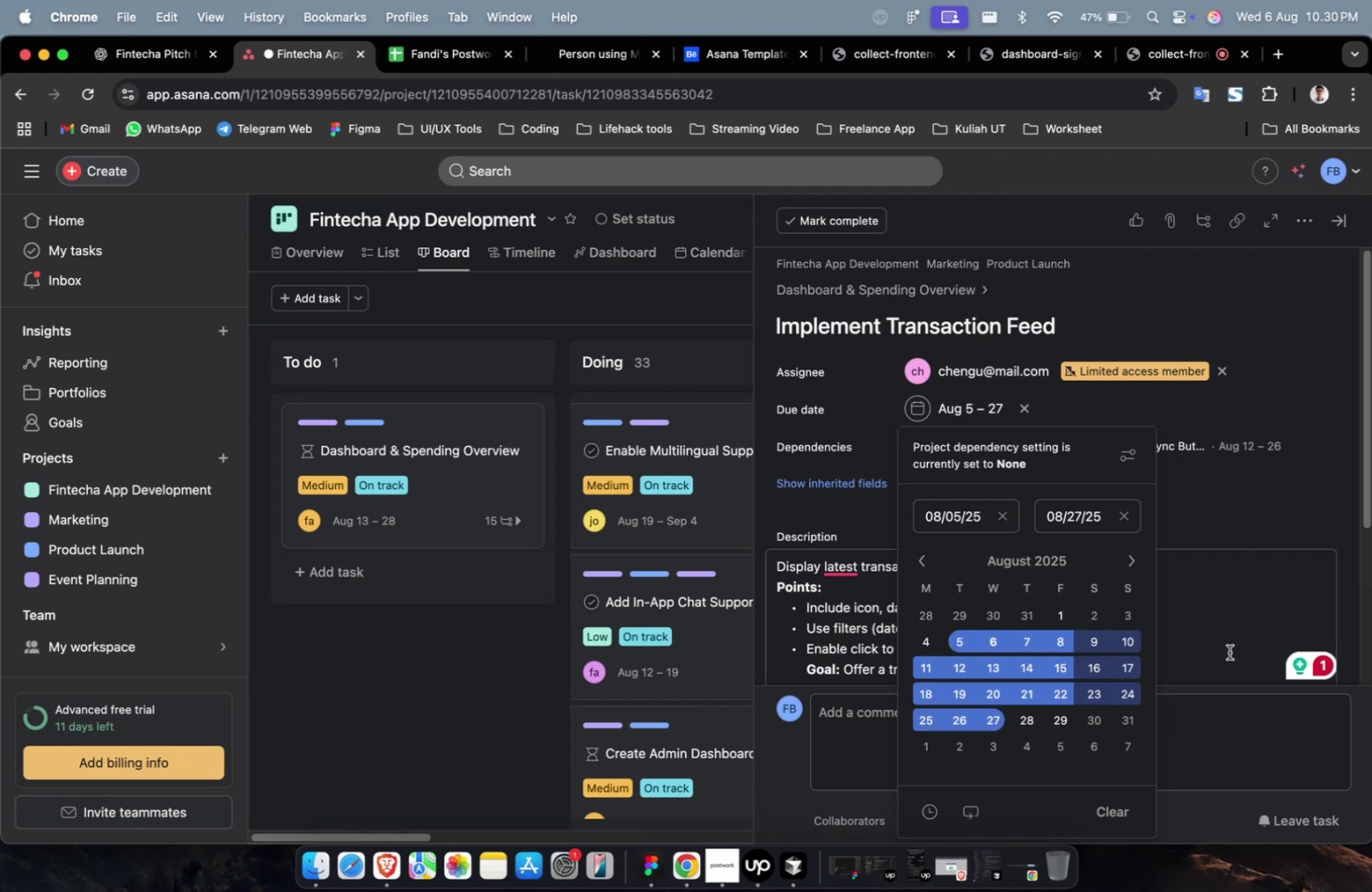 
triple_click([1266, 564])
 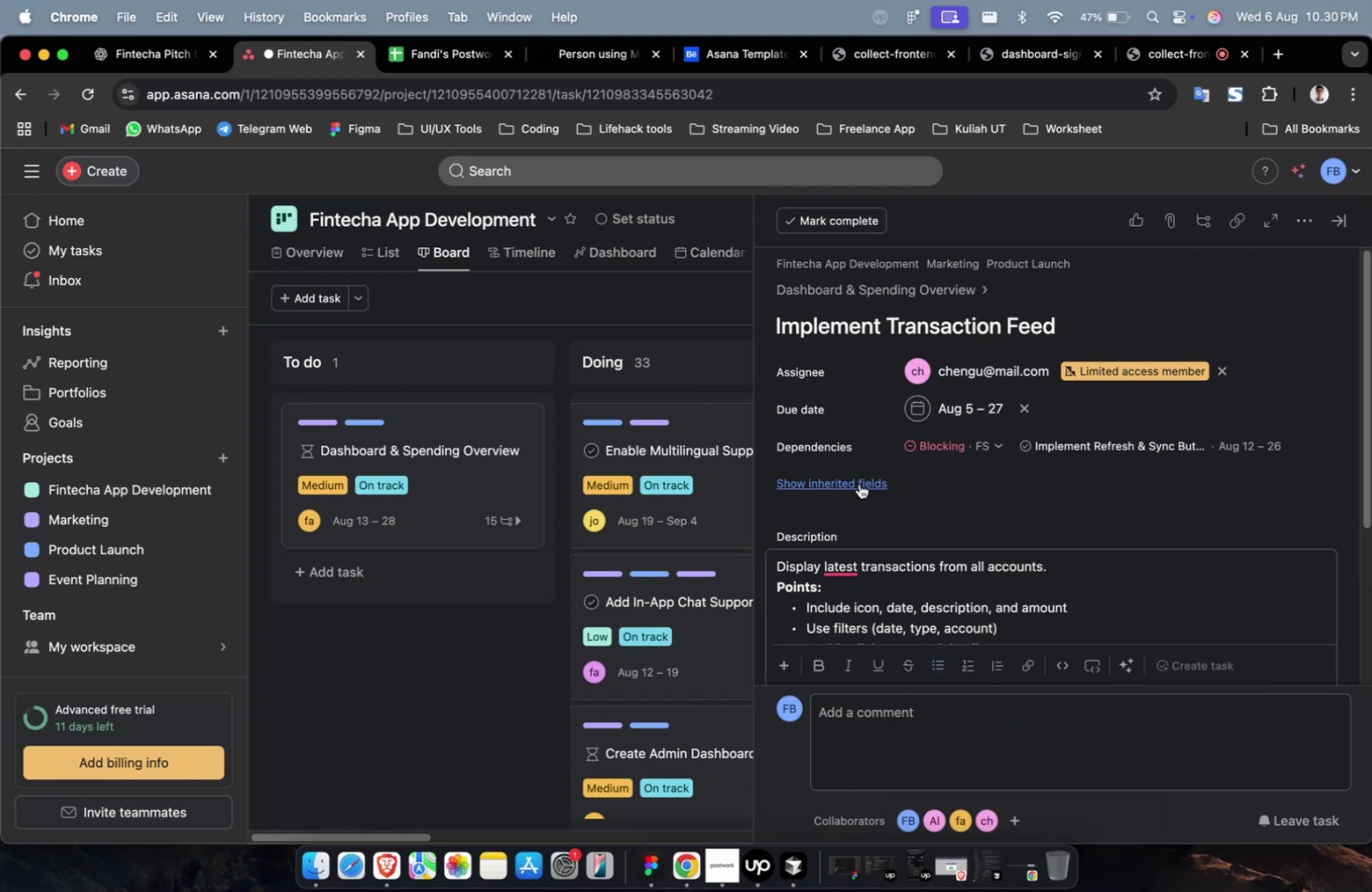 
triple_click([859, 483])
 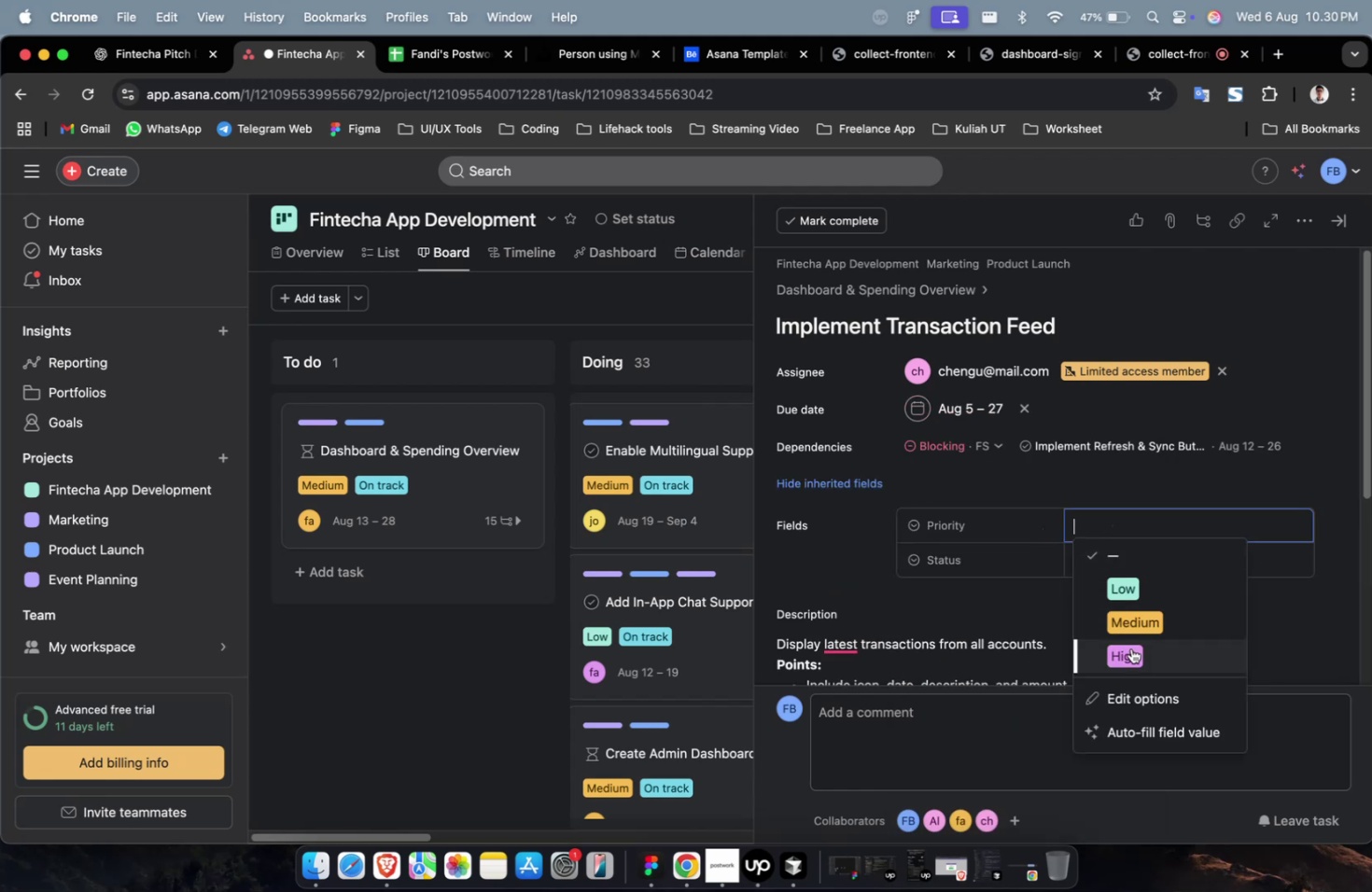 
triple_click([1131, 648])
 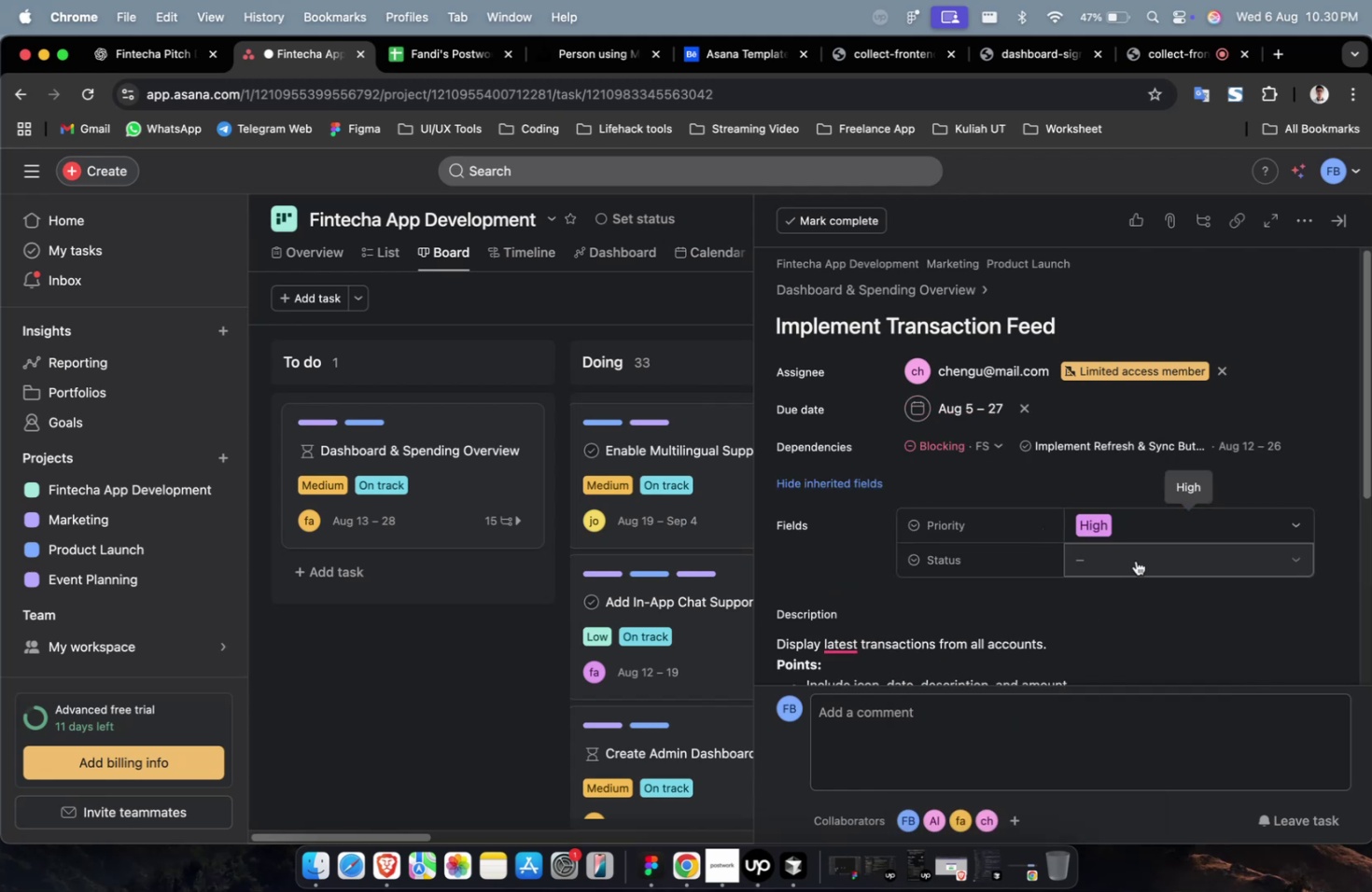 
triple_click([1135, 560])
 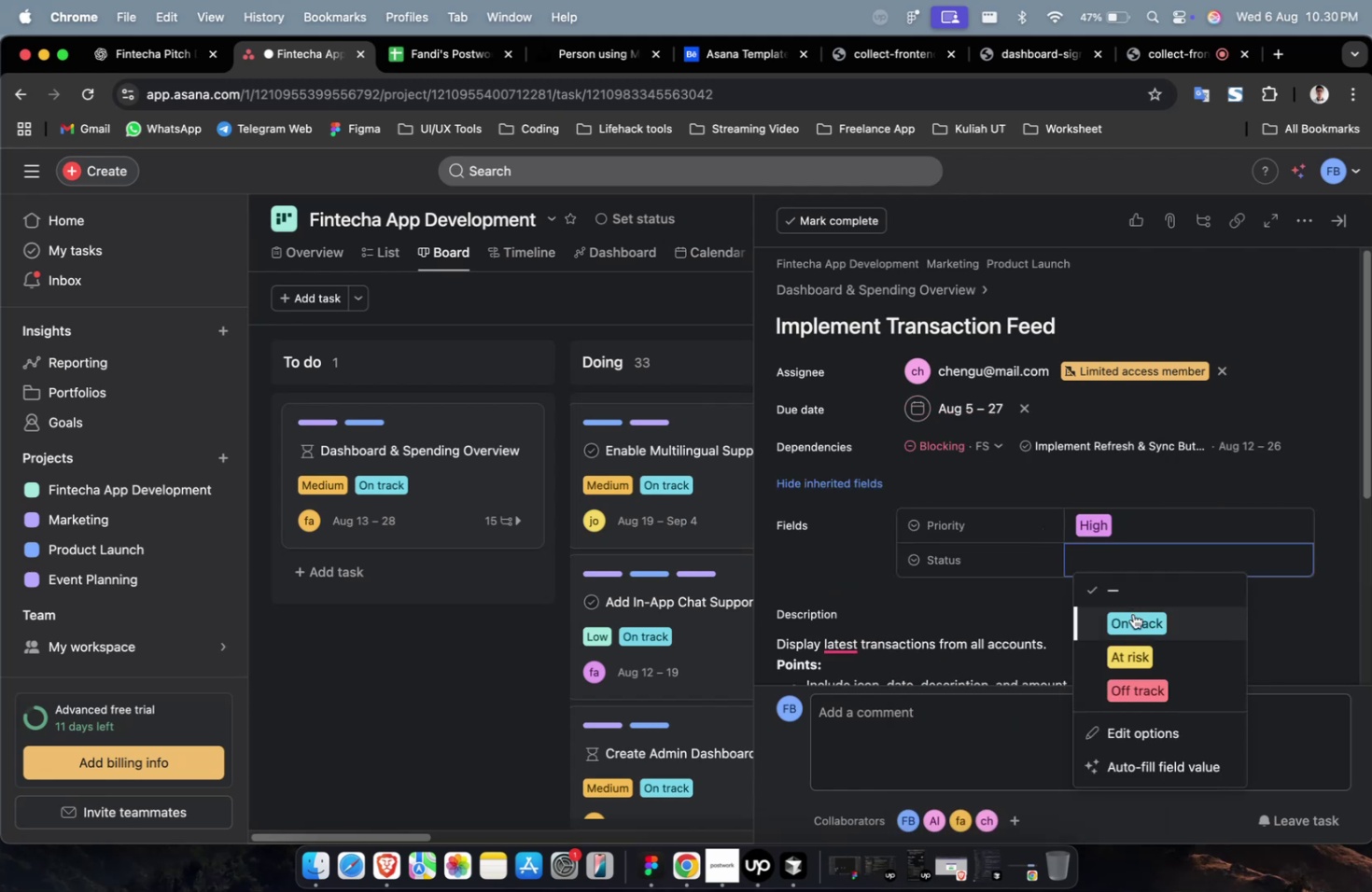 
triple_click([1132, 613])
 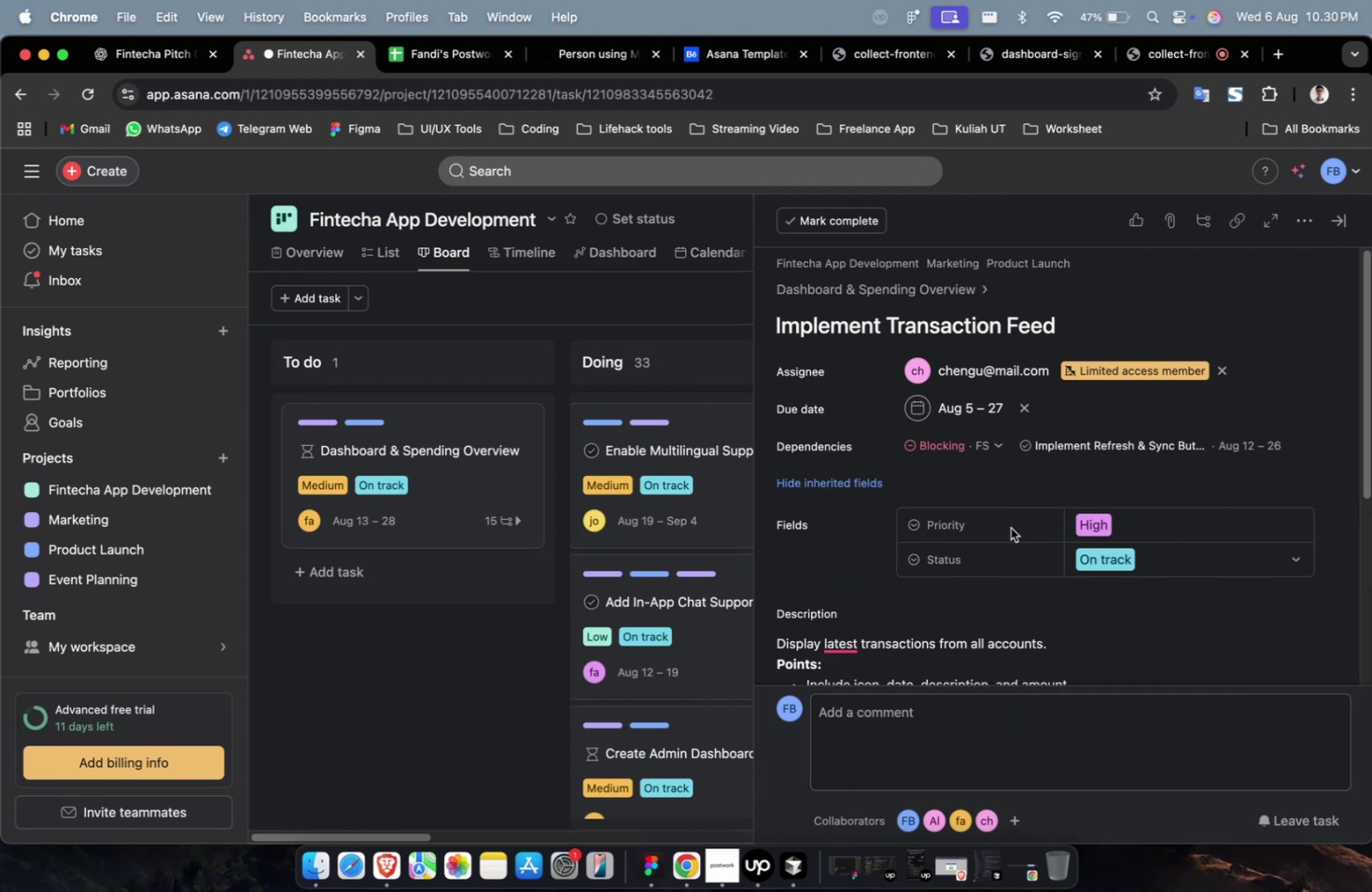 
scroll: coordinate [1010, 527], scroll_direction: down, amount: 13.0
 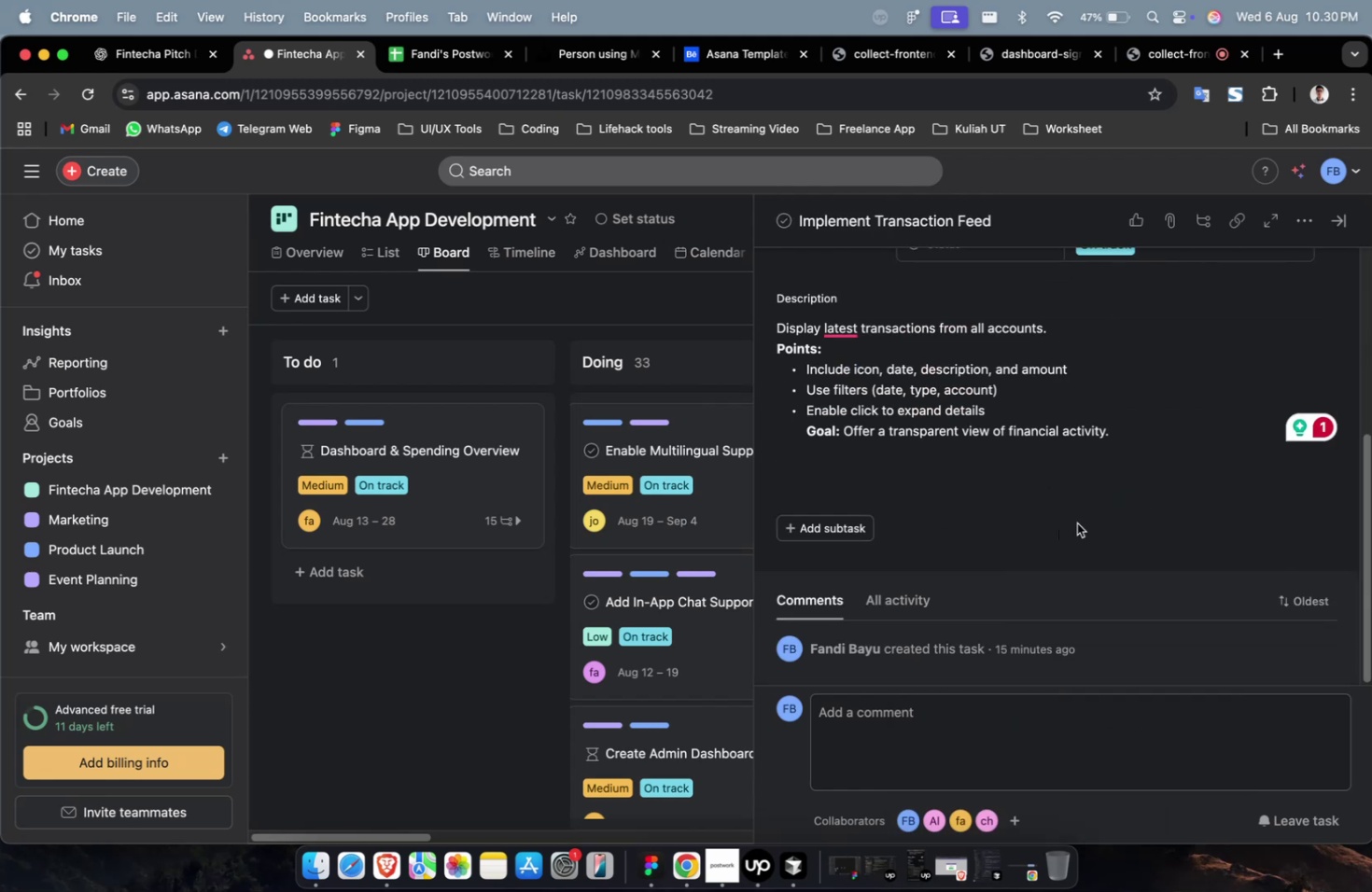 
scroll: coordinate [1081, 522], scroll_direction: up, amount: 6.0
 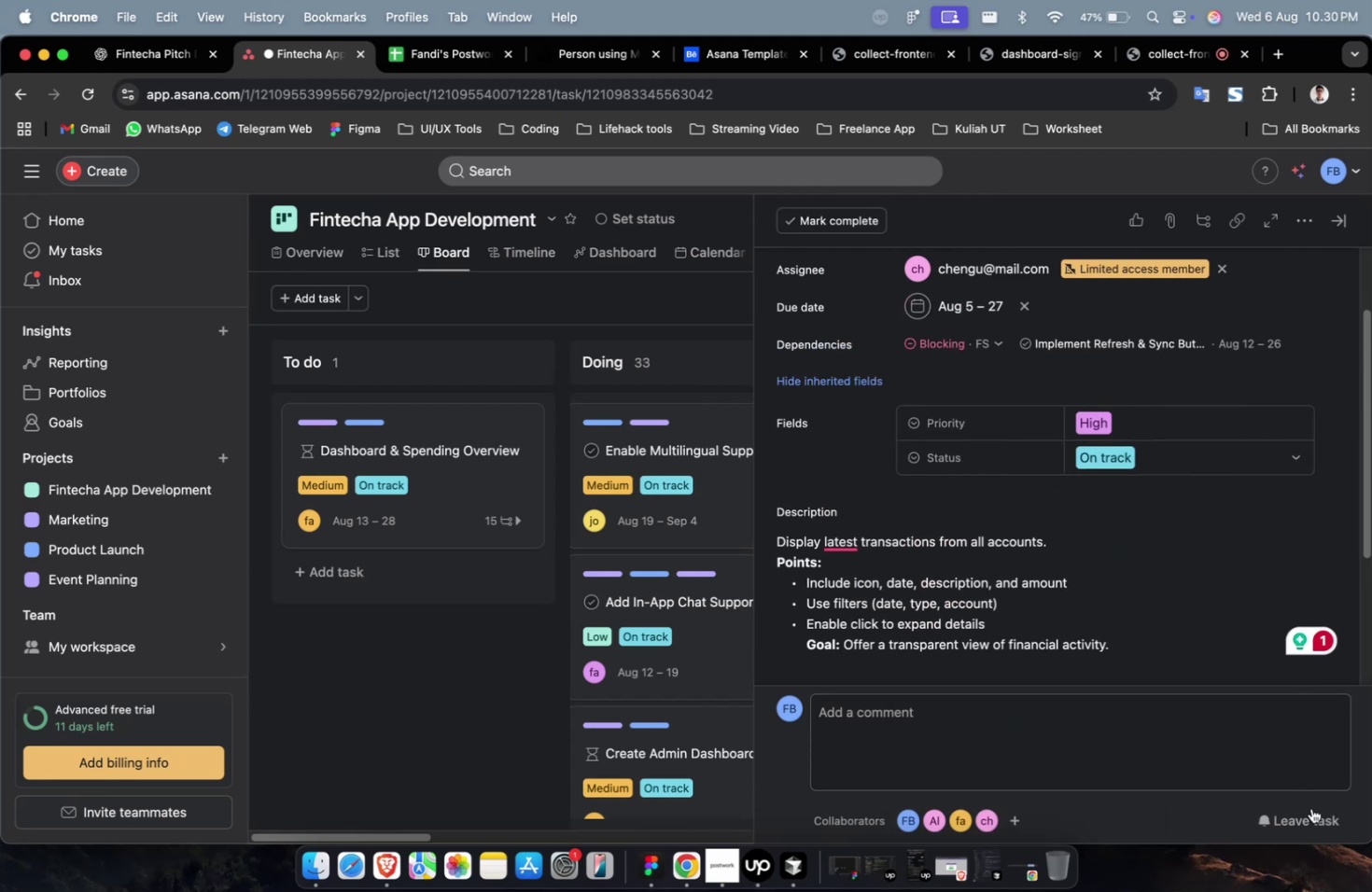 
left_click([1314, 816])
 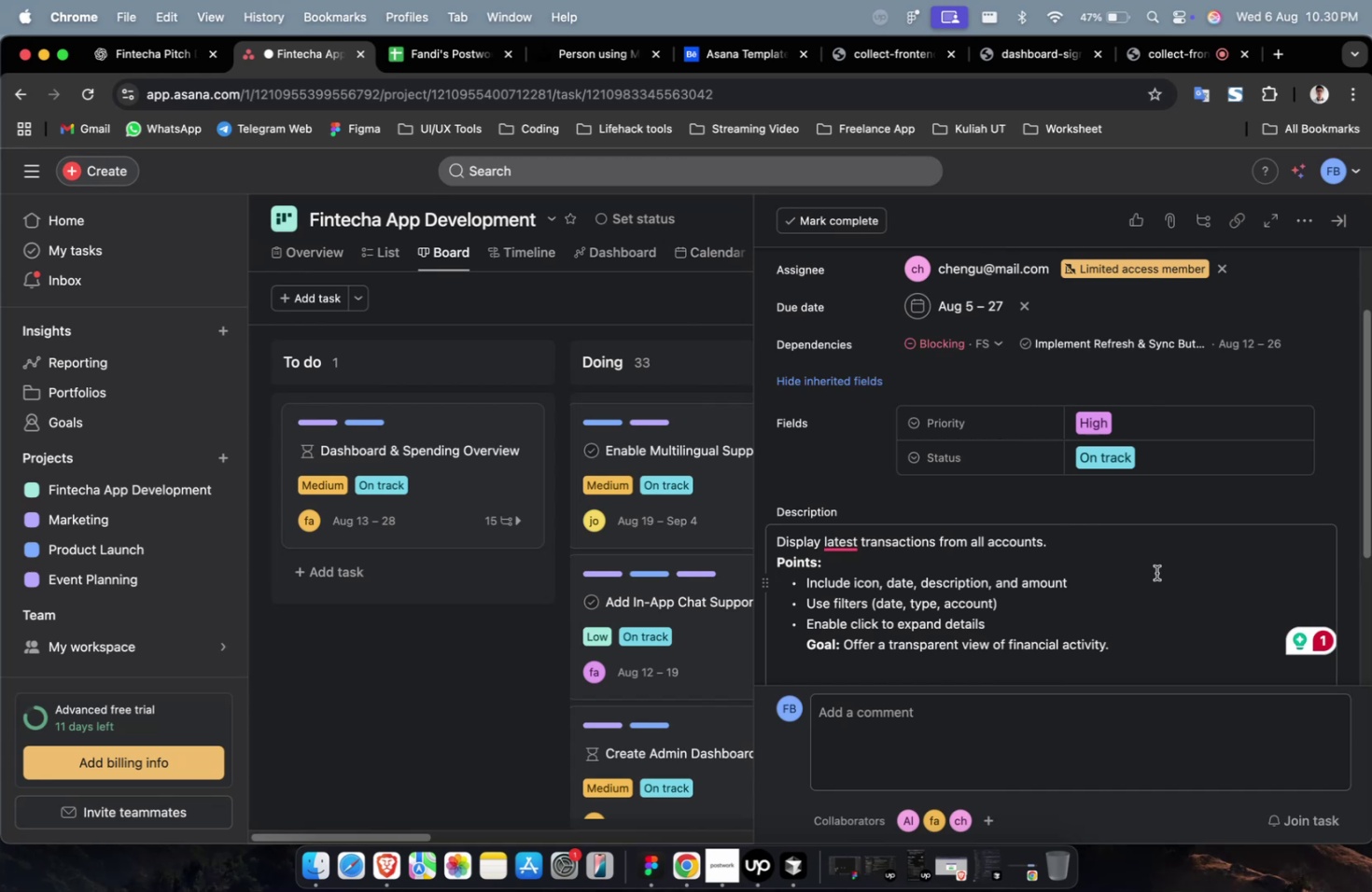 
wait(19.45)
 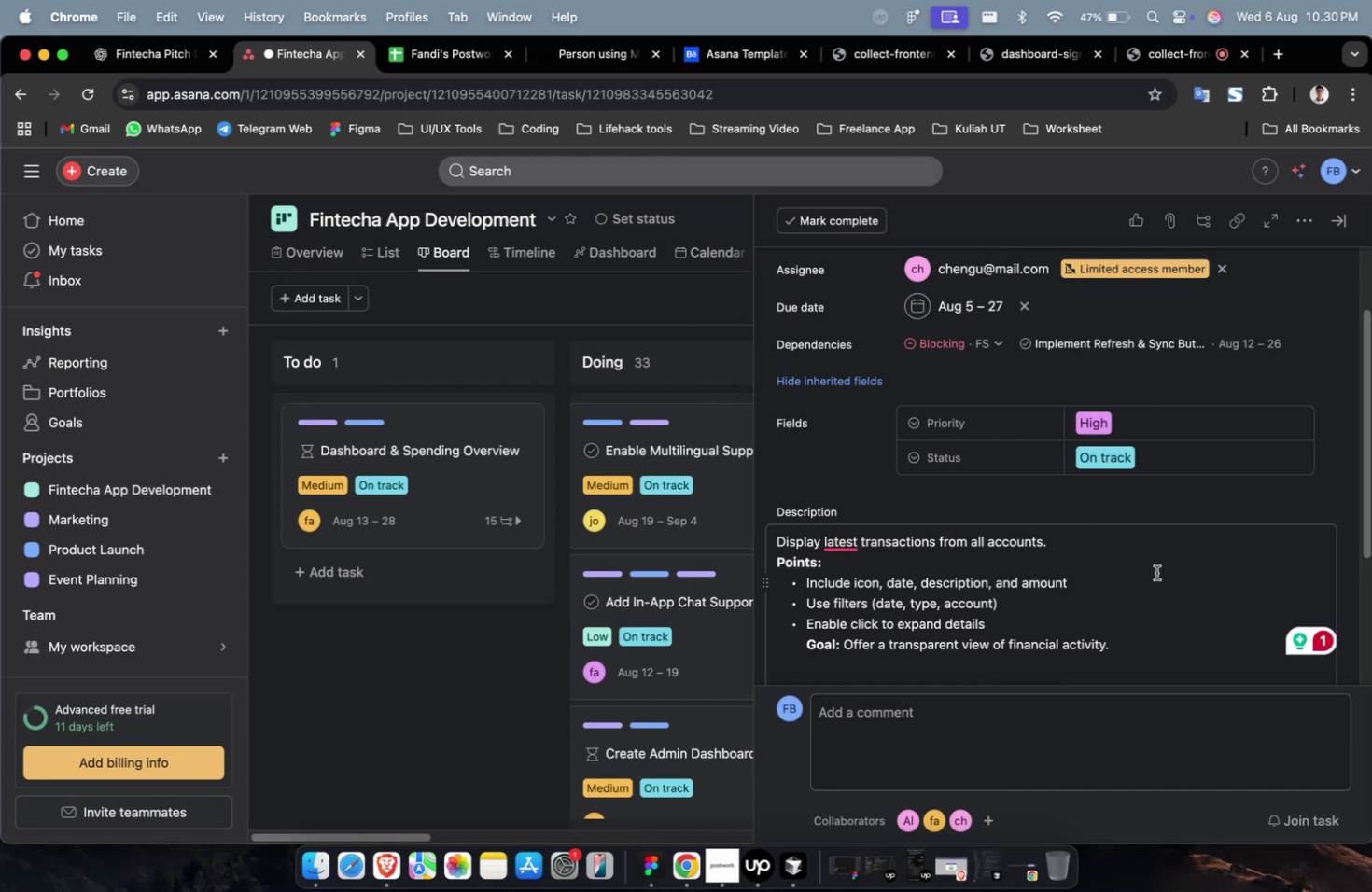 
left_click([852, 575])
 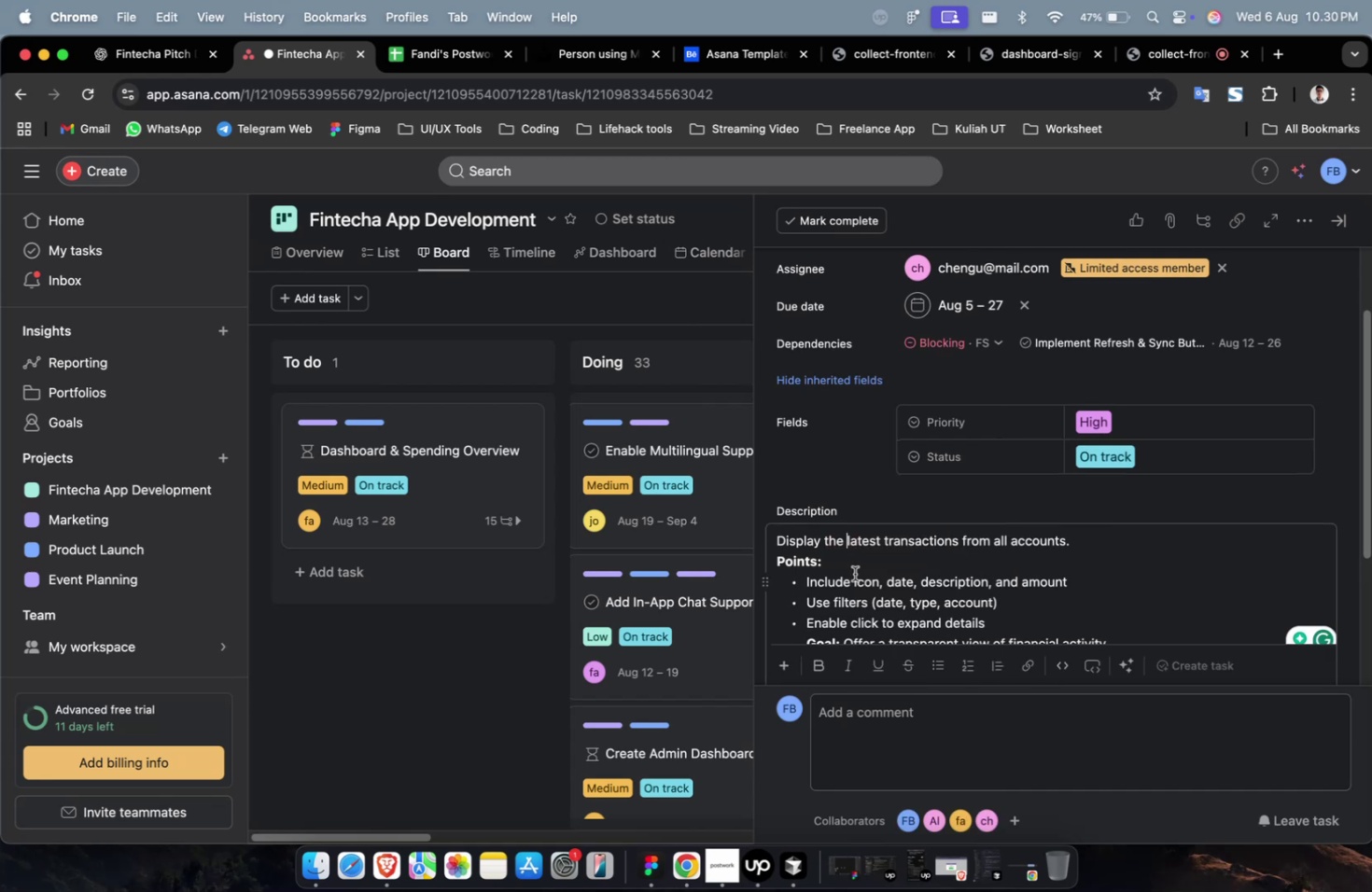 
scroll: coordinate [895, 551], scroll_direction: up, amount: 6.0
 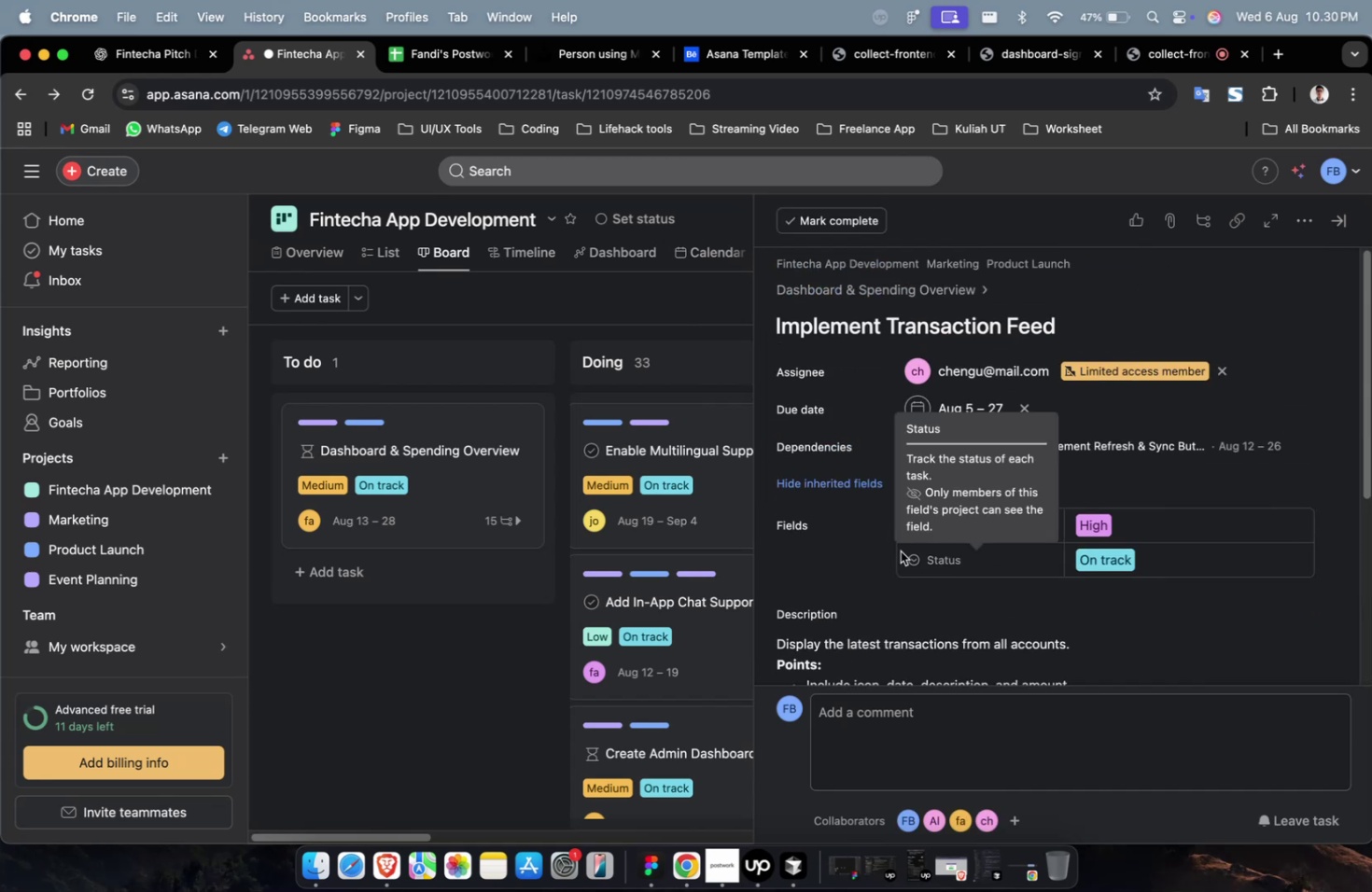 
scroll: coordinate [953, 521], scroll_direction: down, amount: 19.0
 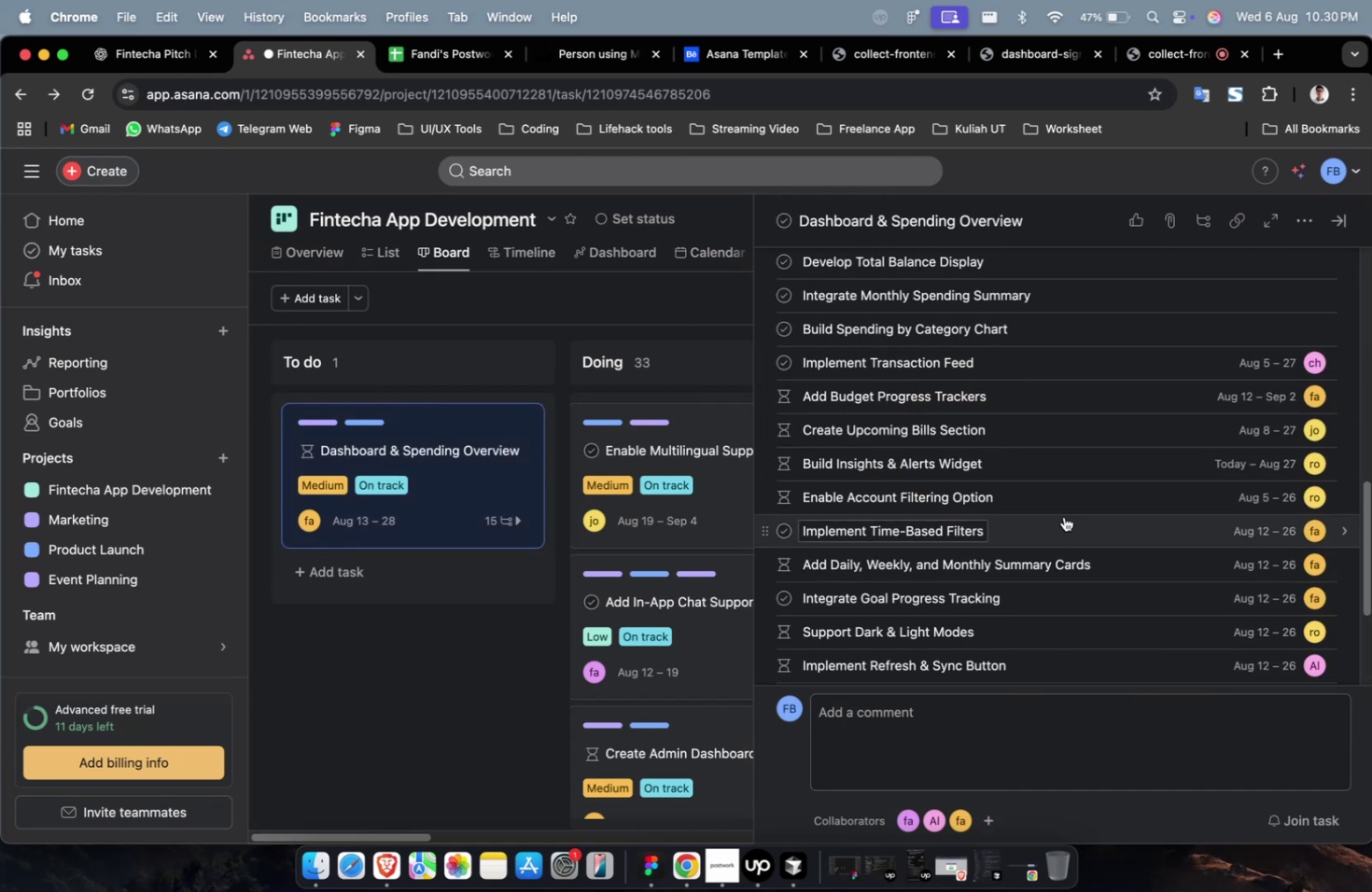 
scroll: coordinate [1083, 481], scroll_direction: up, amount: 4.0
 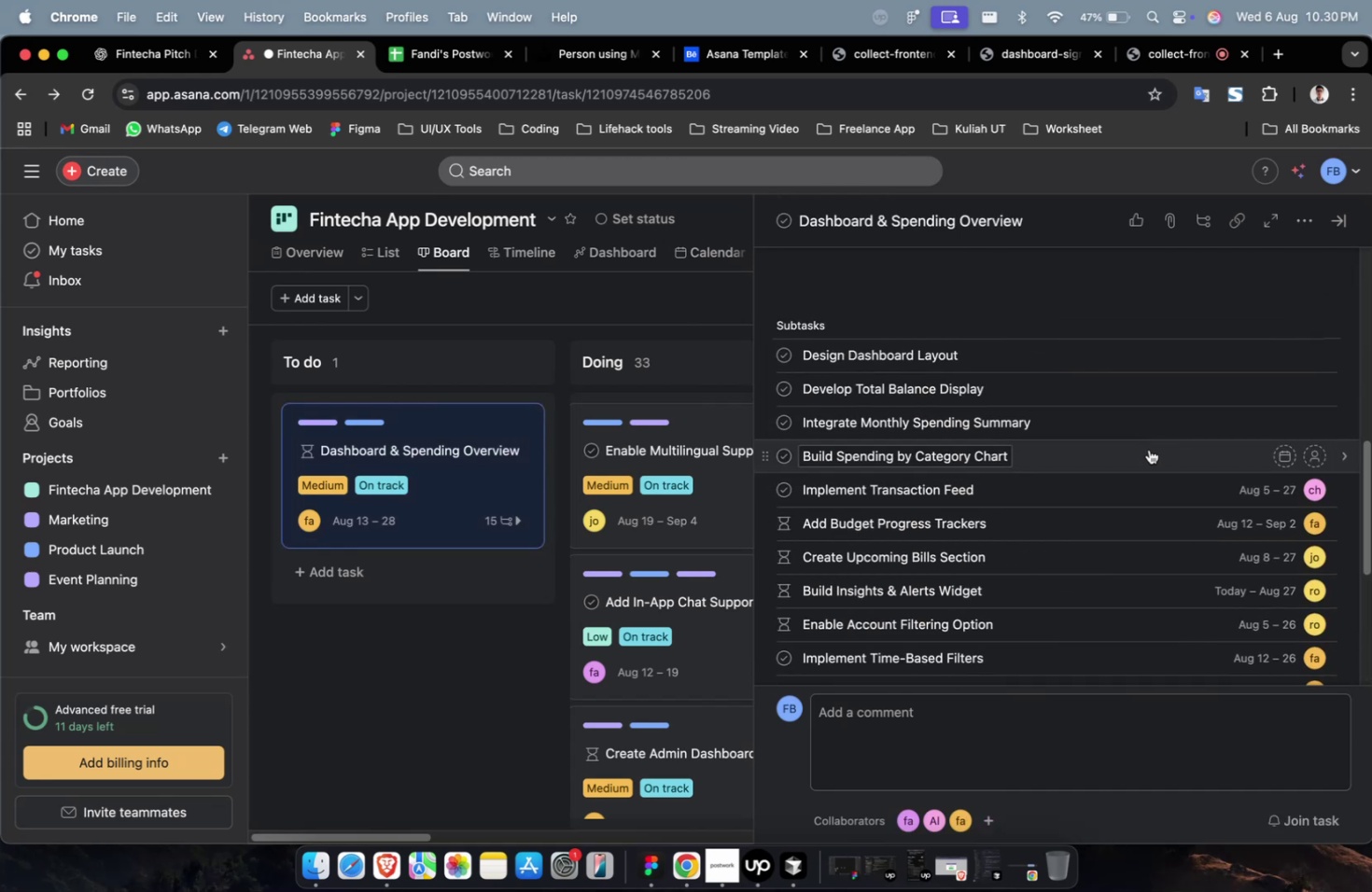 
left_click([1148, 449])
 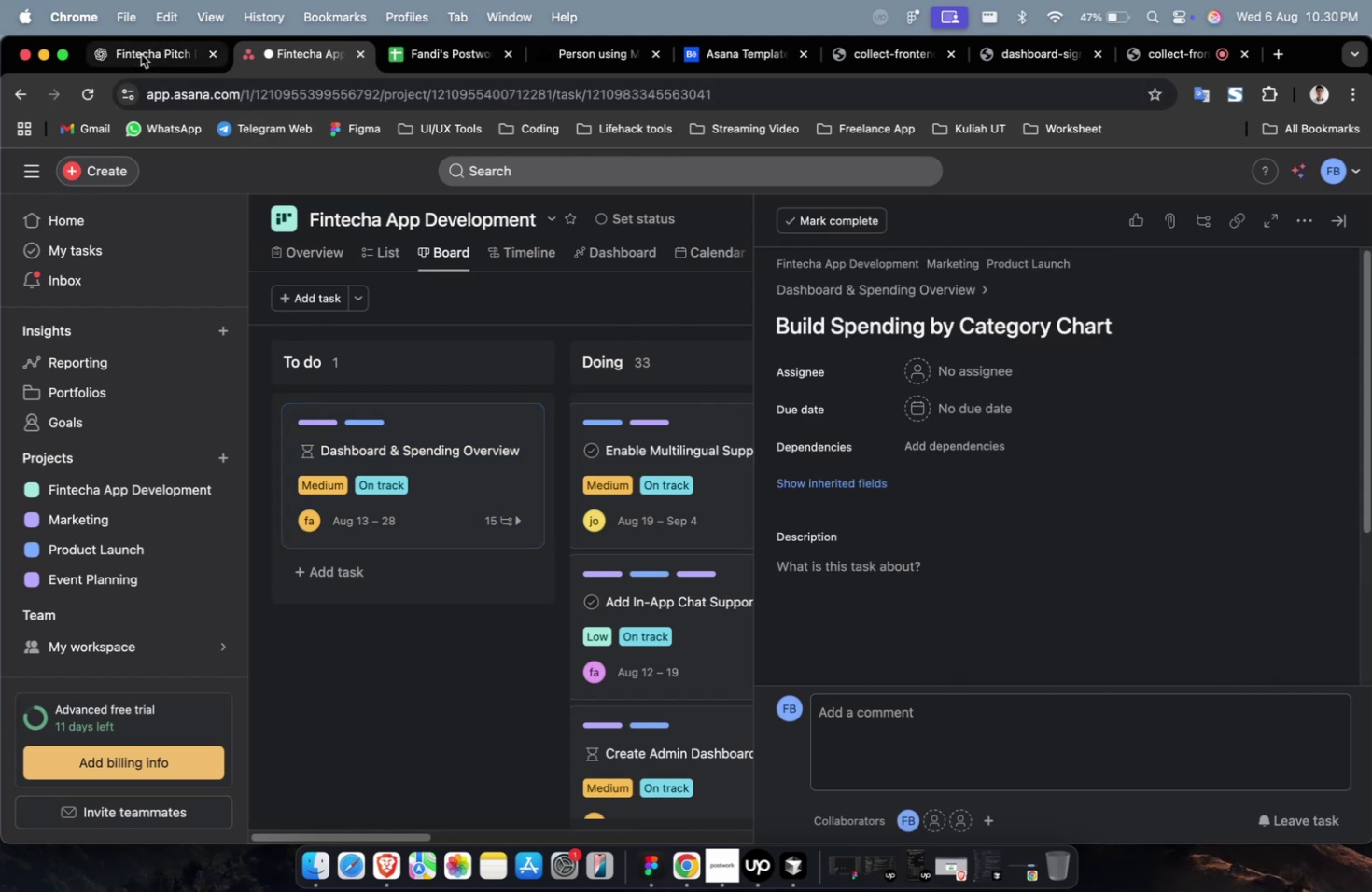 
left_click([141, 54])
 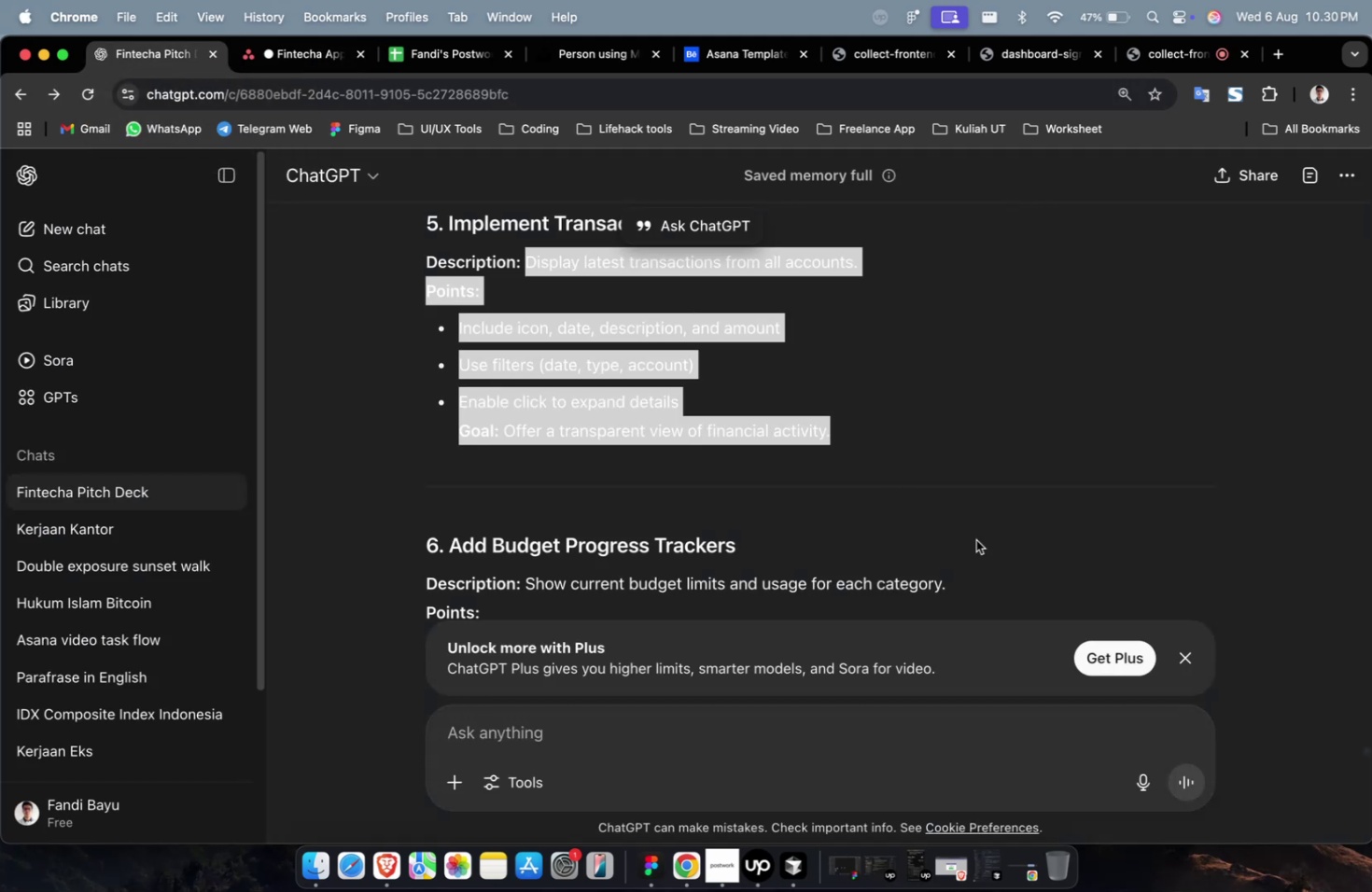 
scroll: coordinate [946, 547], scroll_direction: up, amount: 9.0
 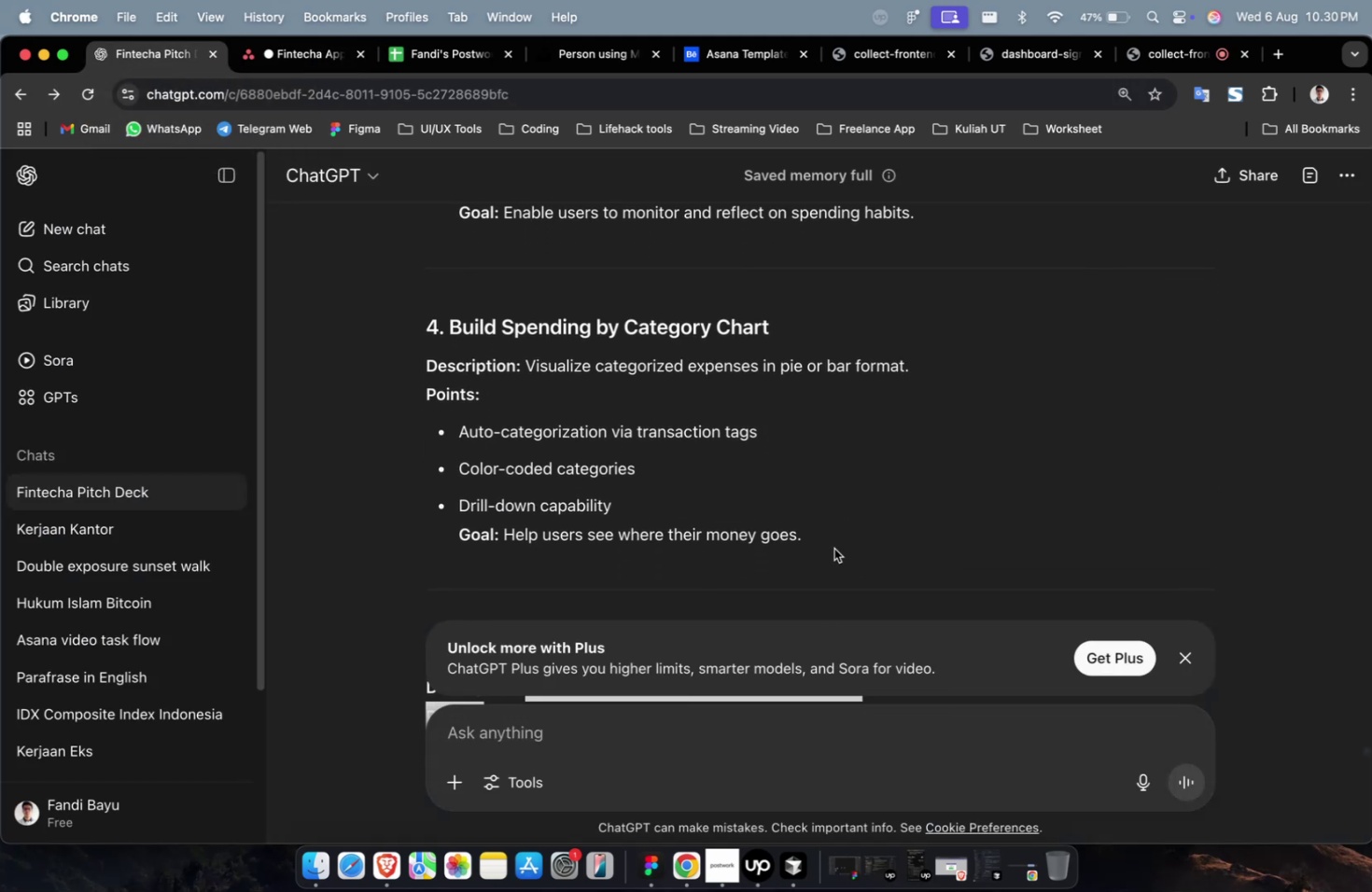 
left_click_drag(start_coordinate=[833, 548], to_coordinate=[525, 374])
 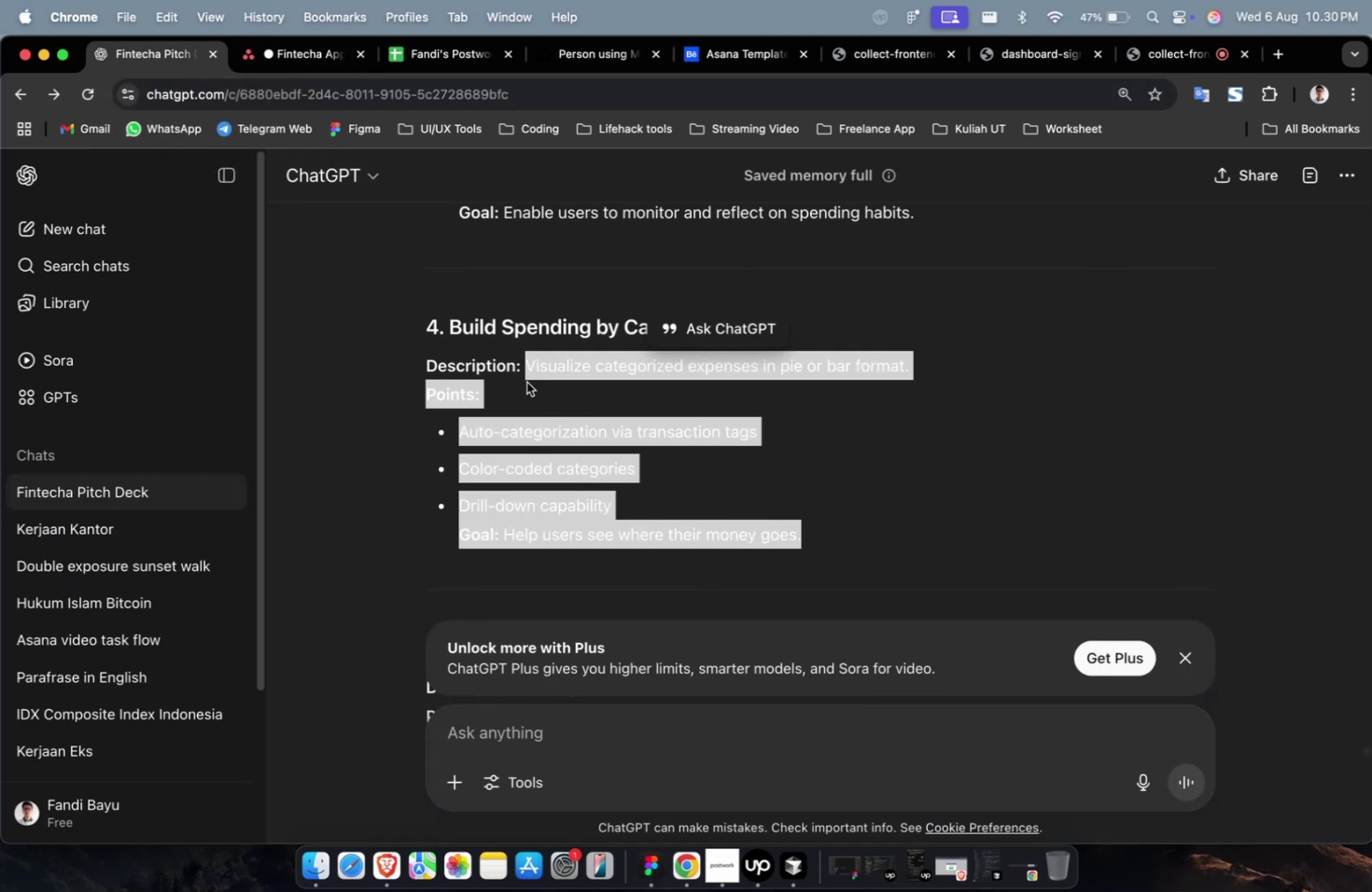 
key(Meta+C)
 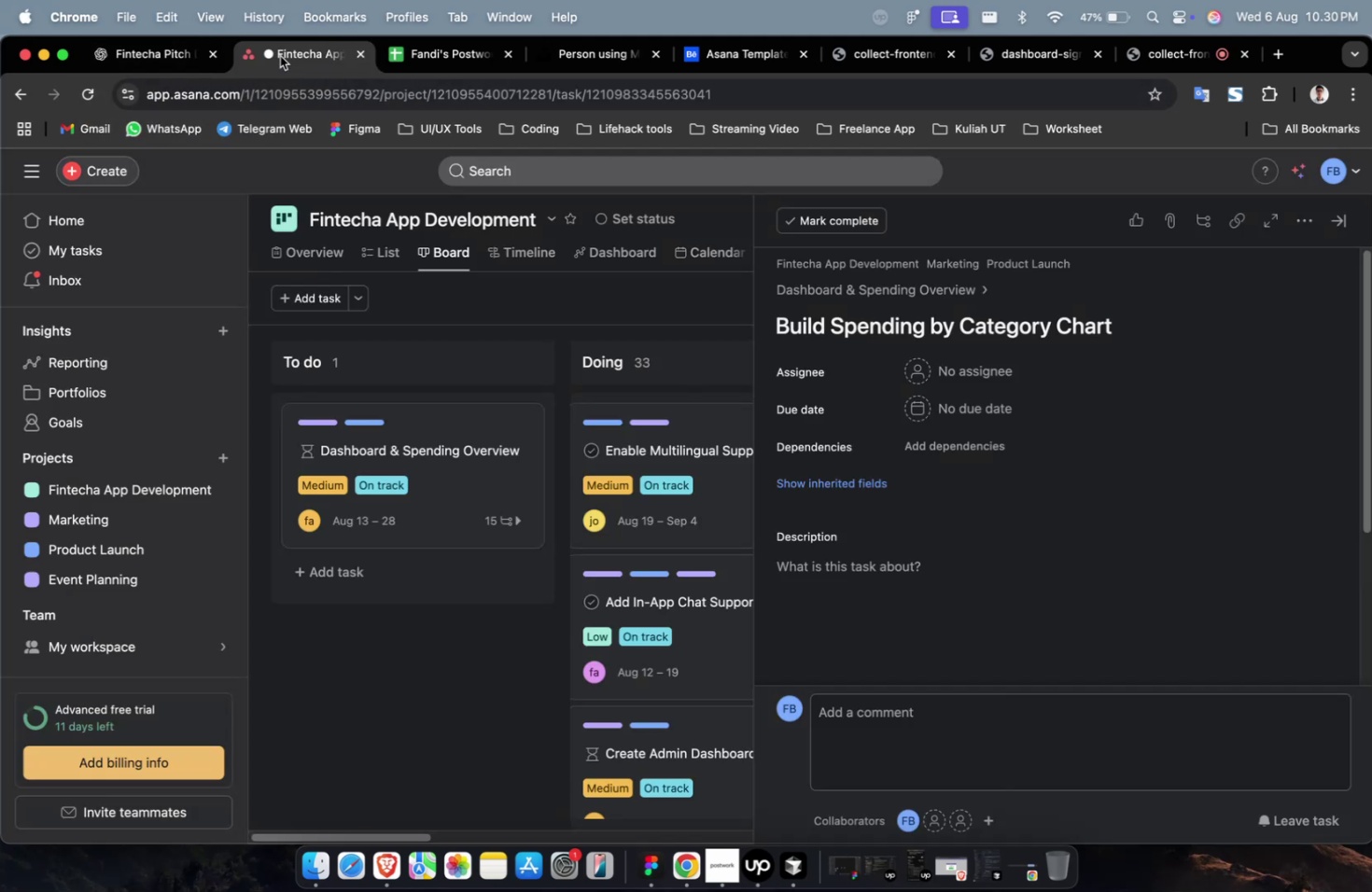 
left_click([280, 56])
 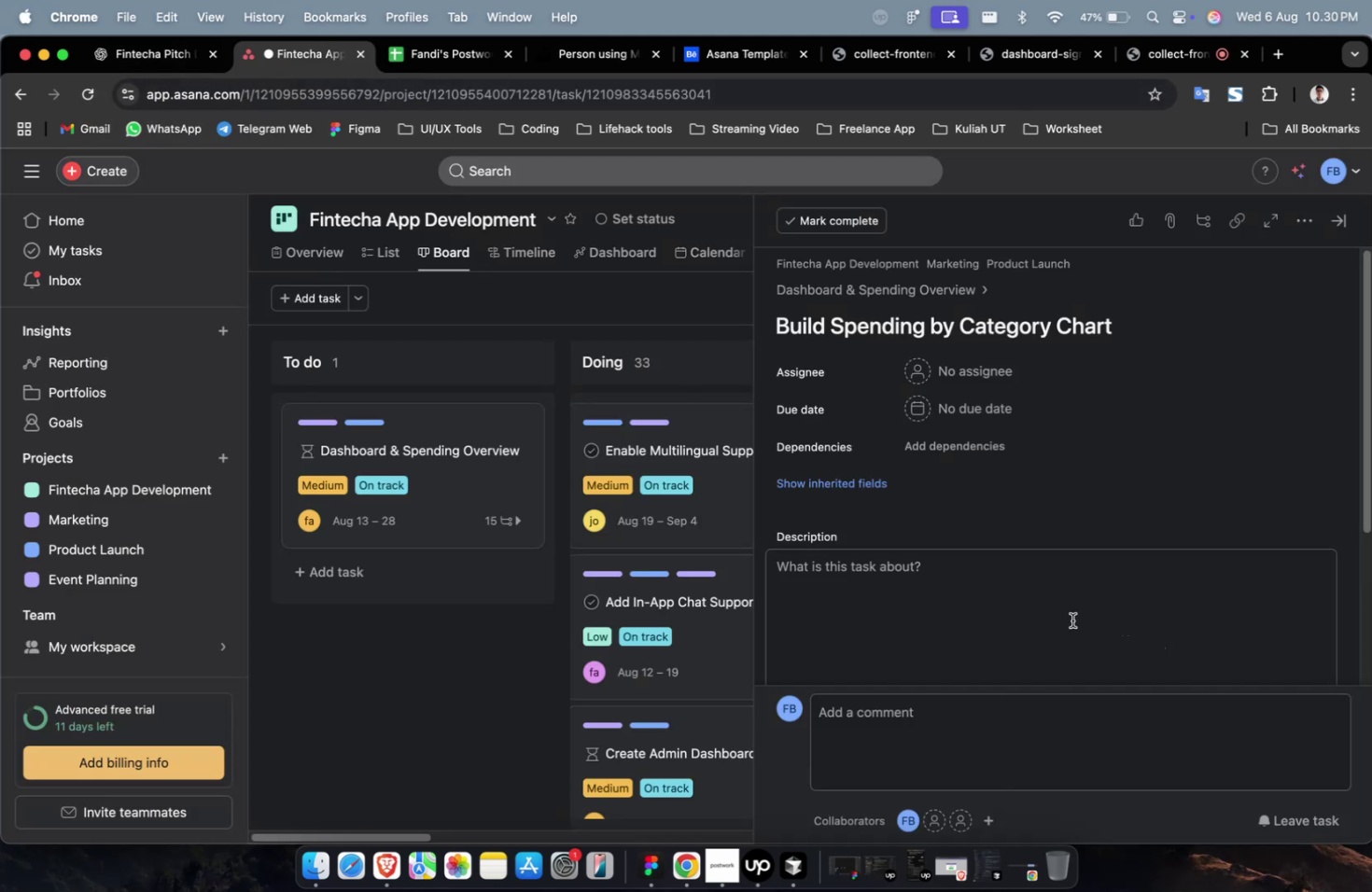 
double_click([1071, 620])
 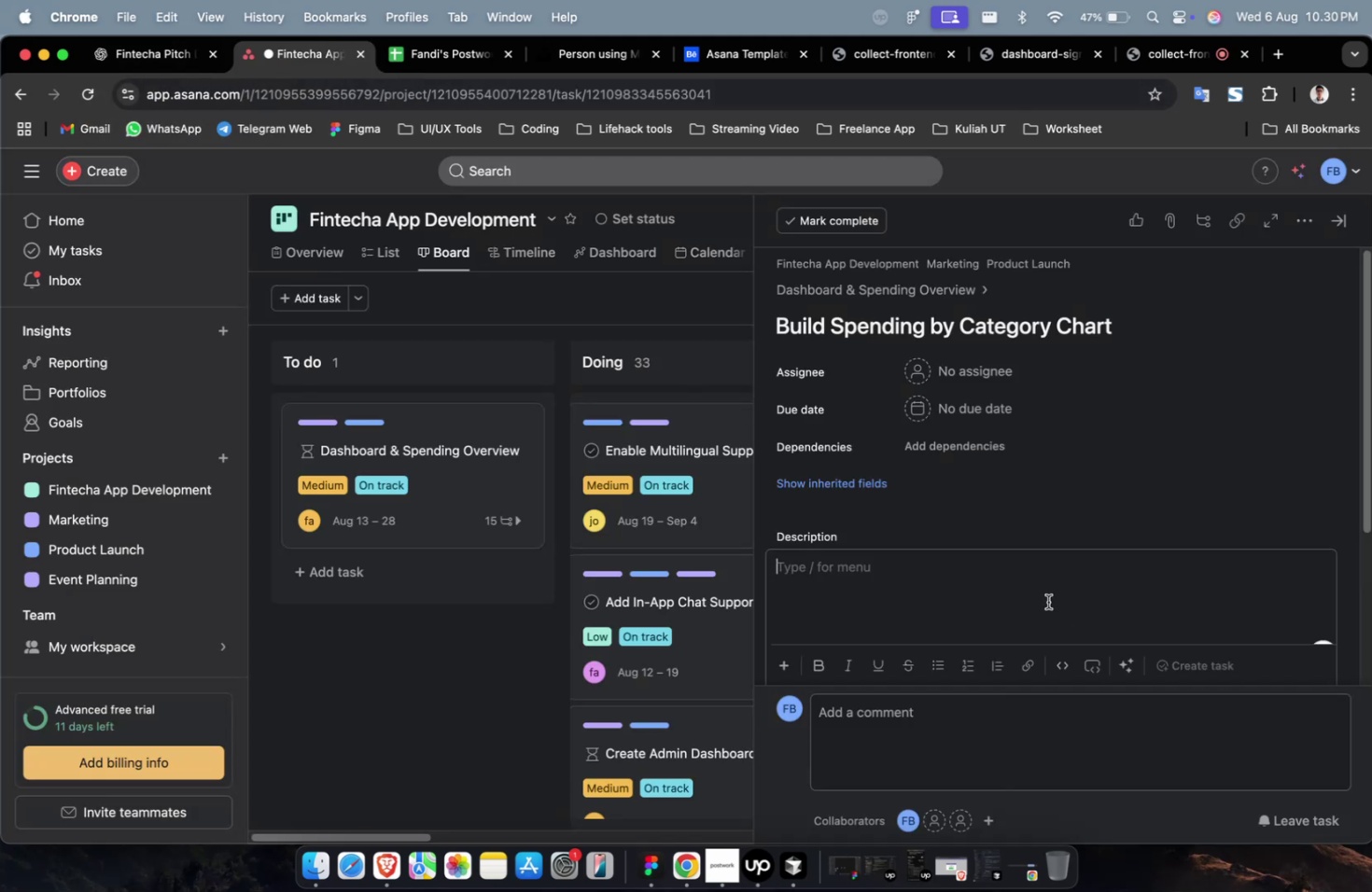 
key(Meta+V)
 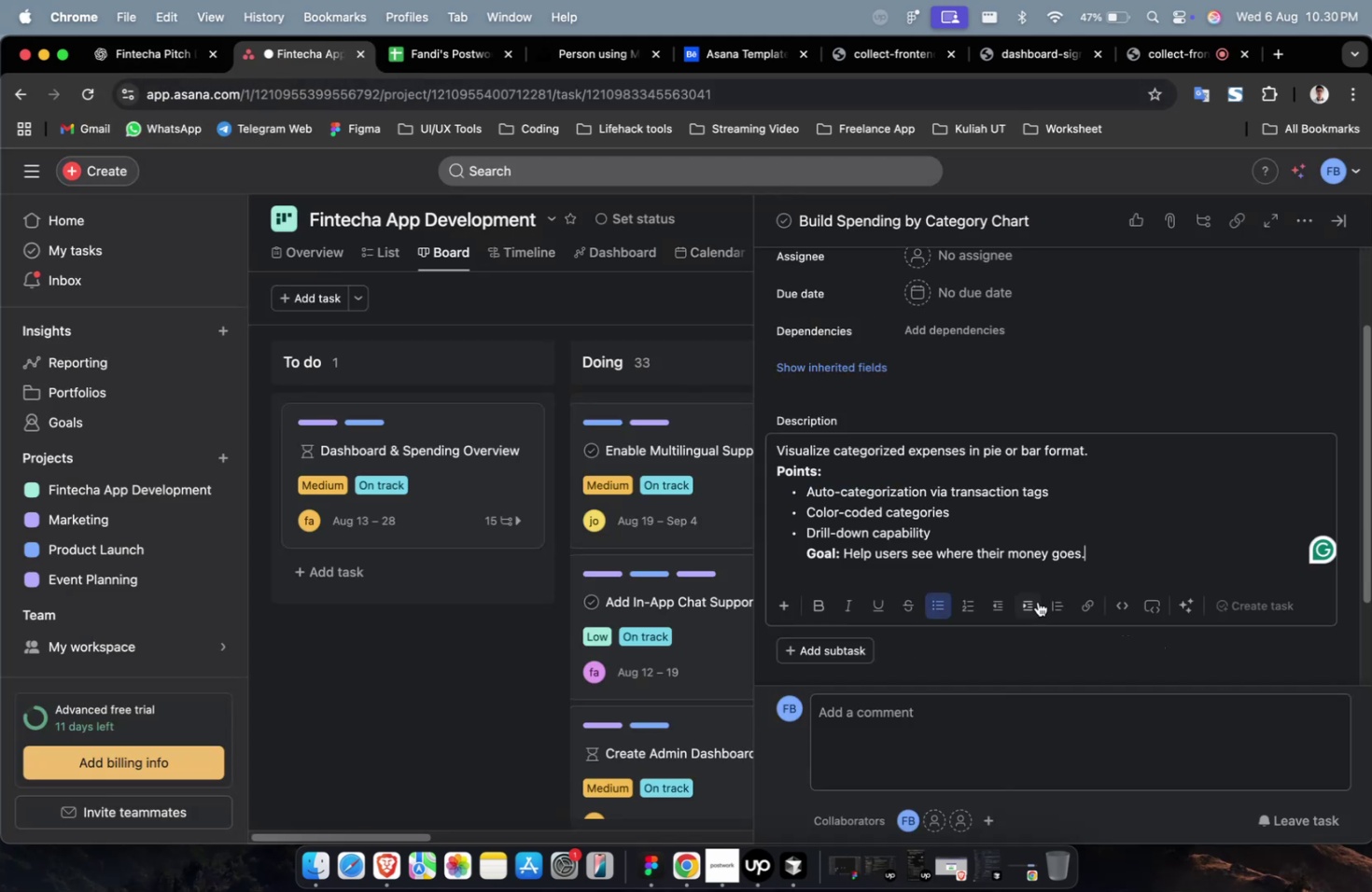 
scroll: coordinate [1037, 601], scroll_direction: up, amount: 9.0
 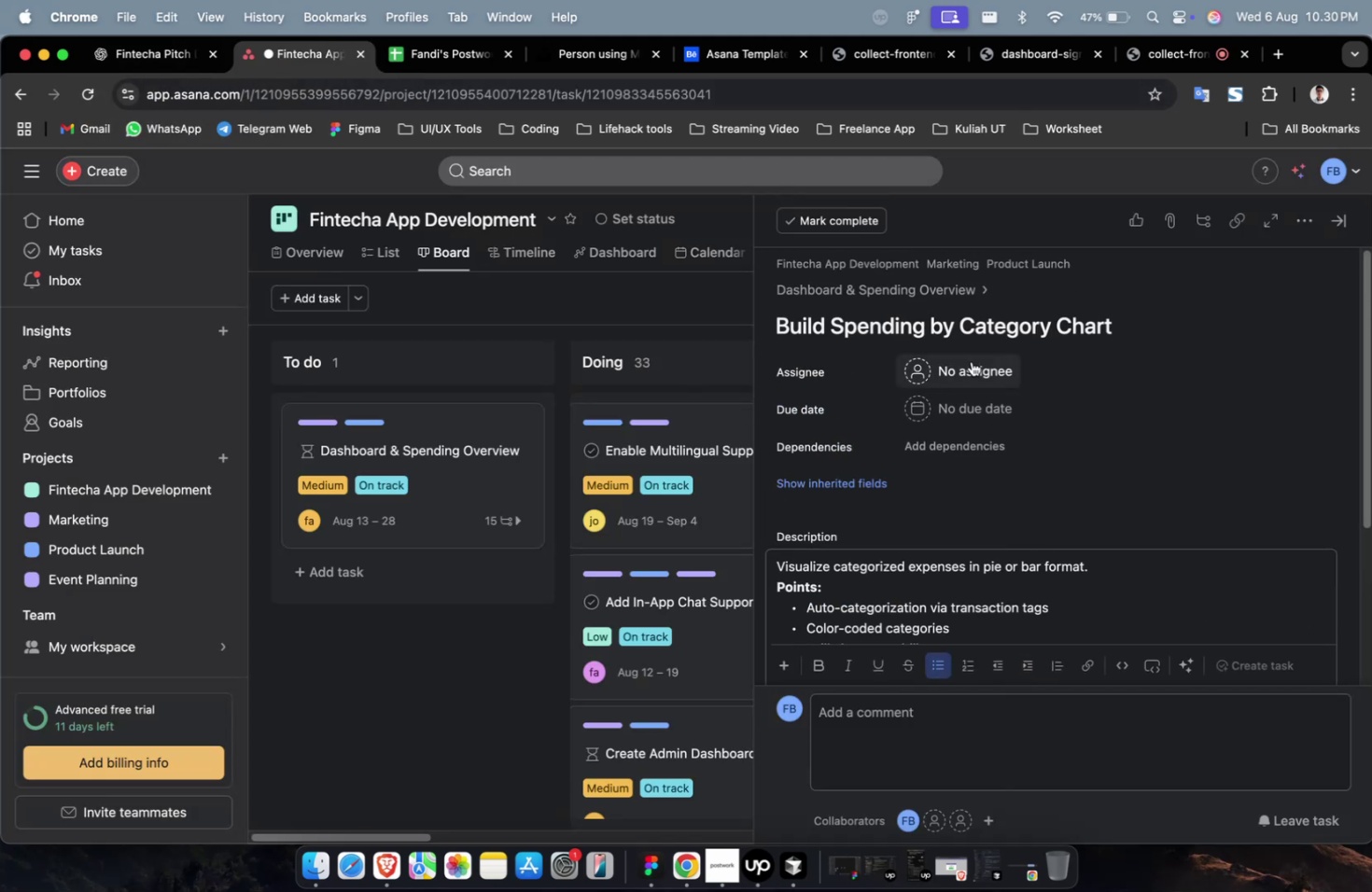 
left_click([971, 361])
 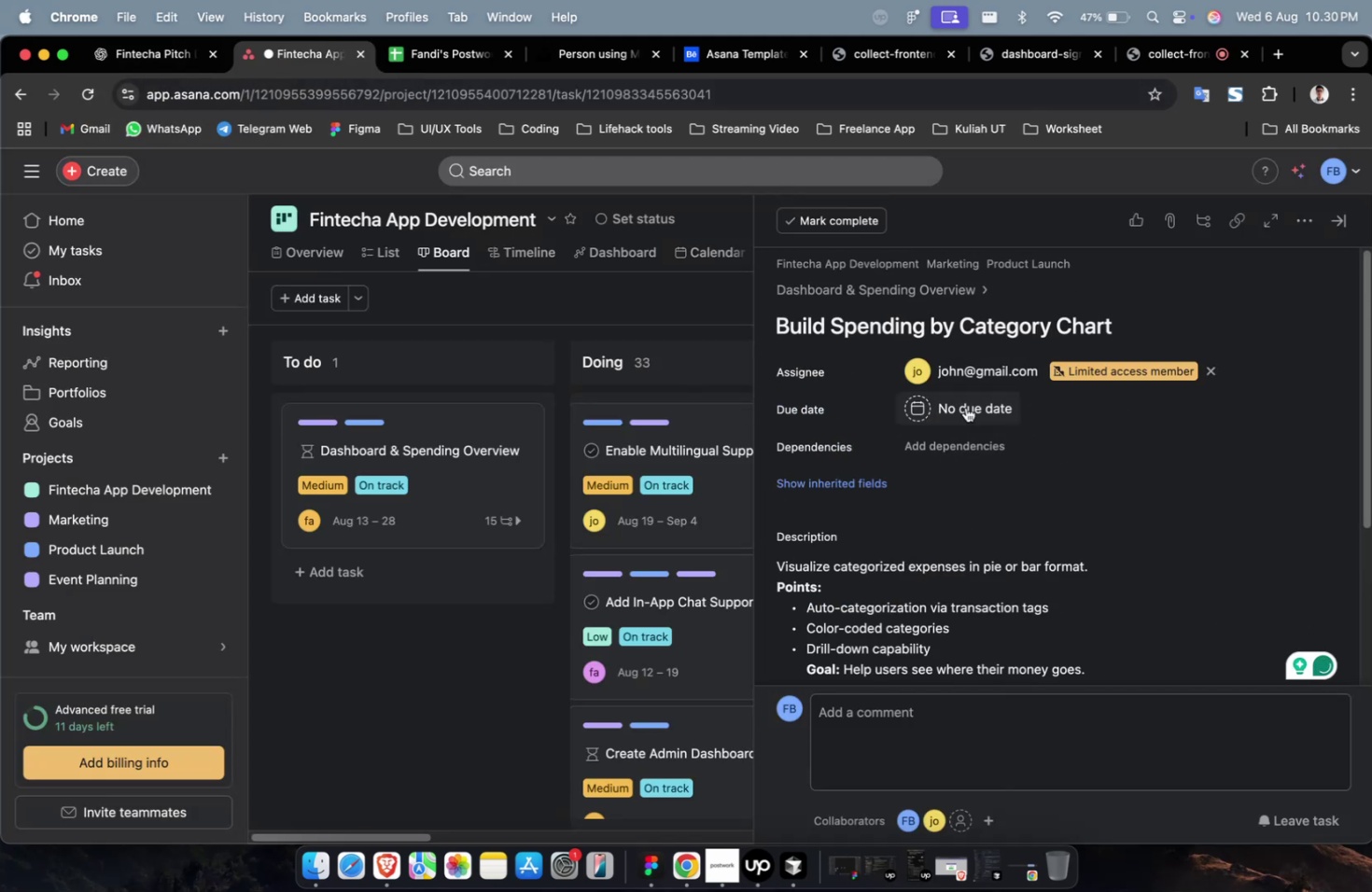 
double_click([965, 393])
 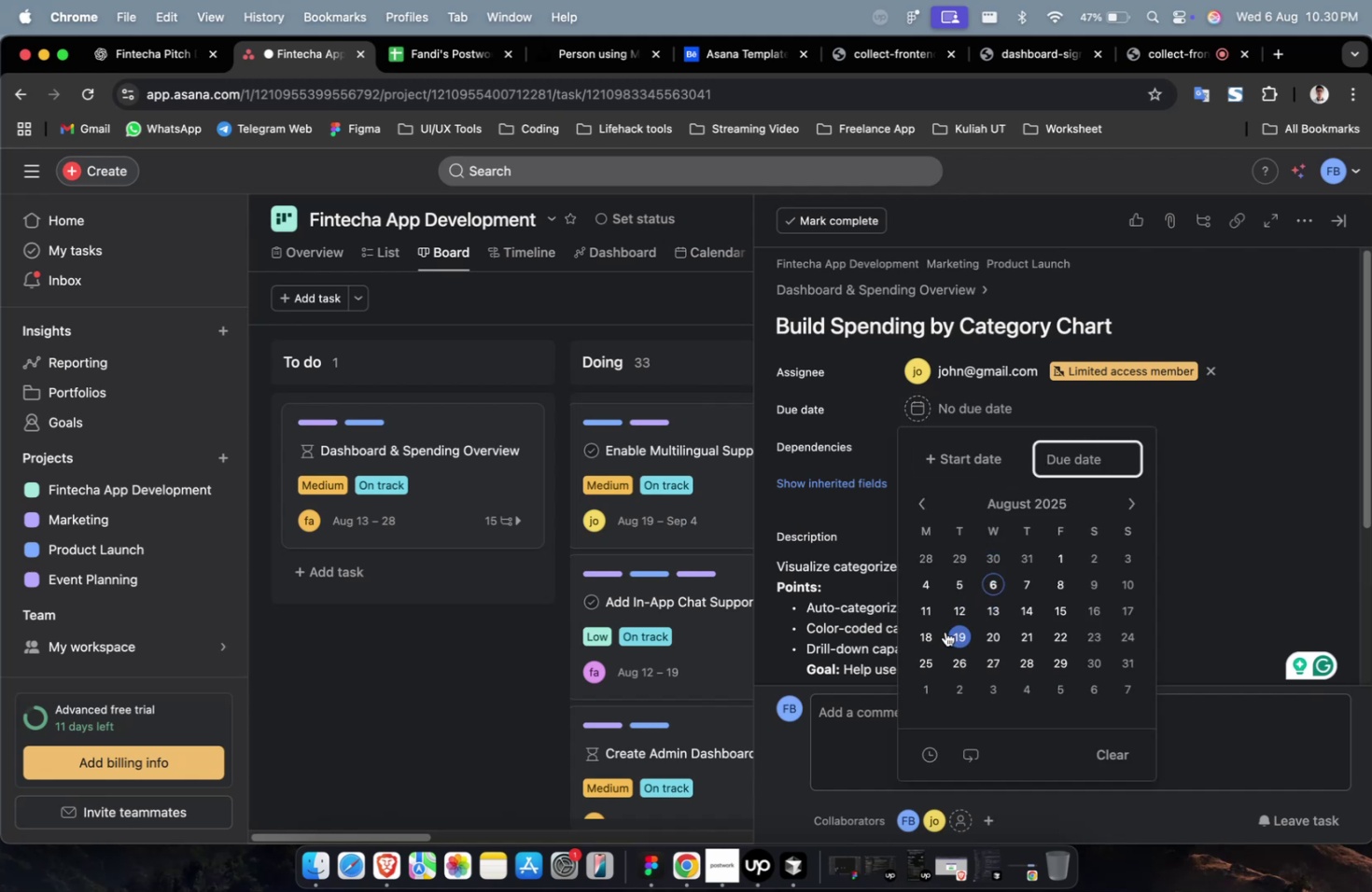 
left_click([945, 631])
 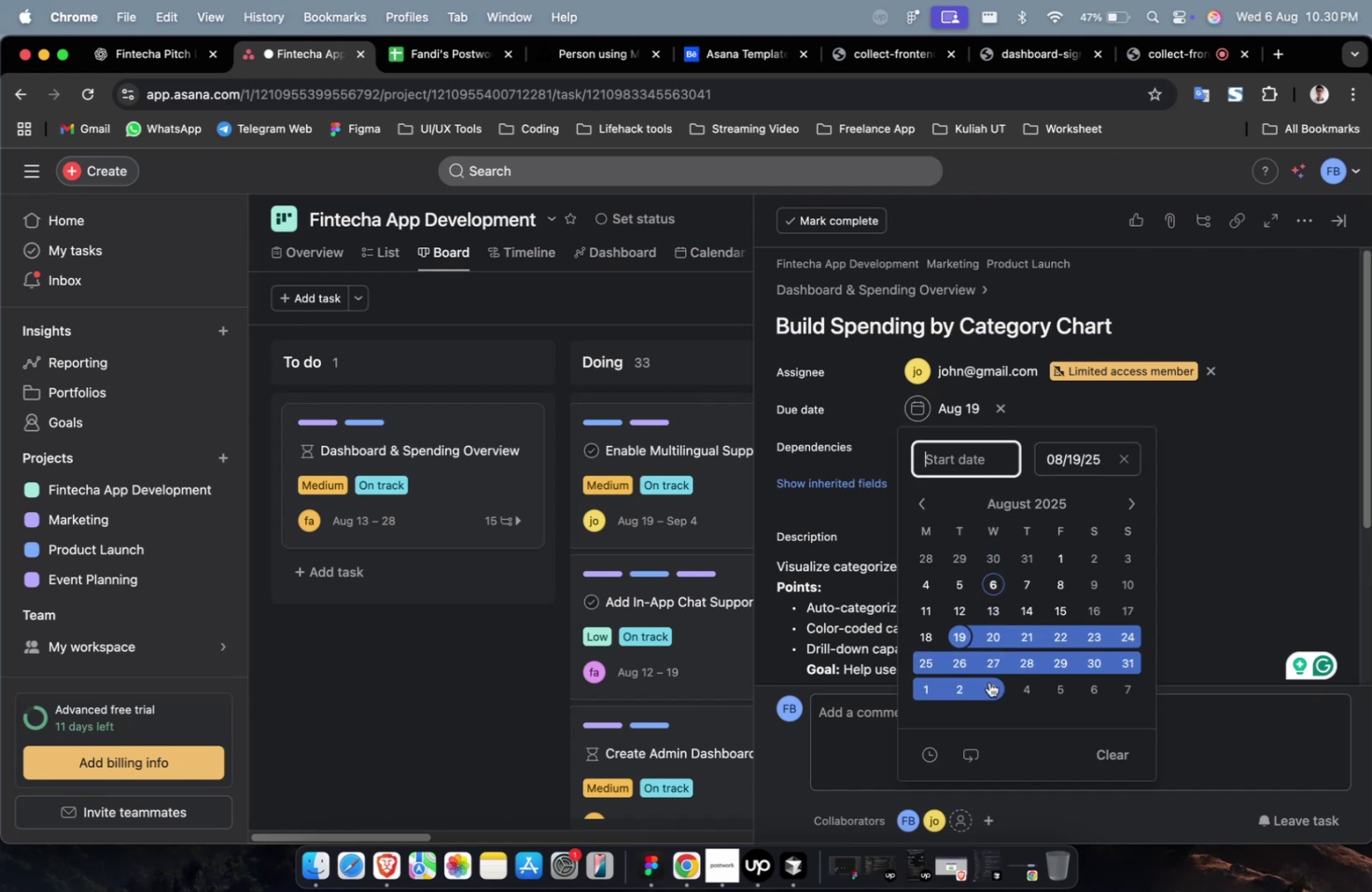 
left_click([991, 667])
 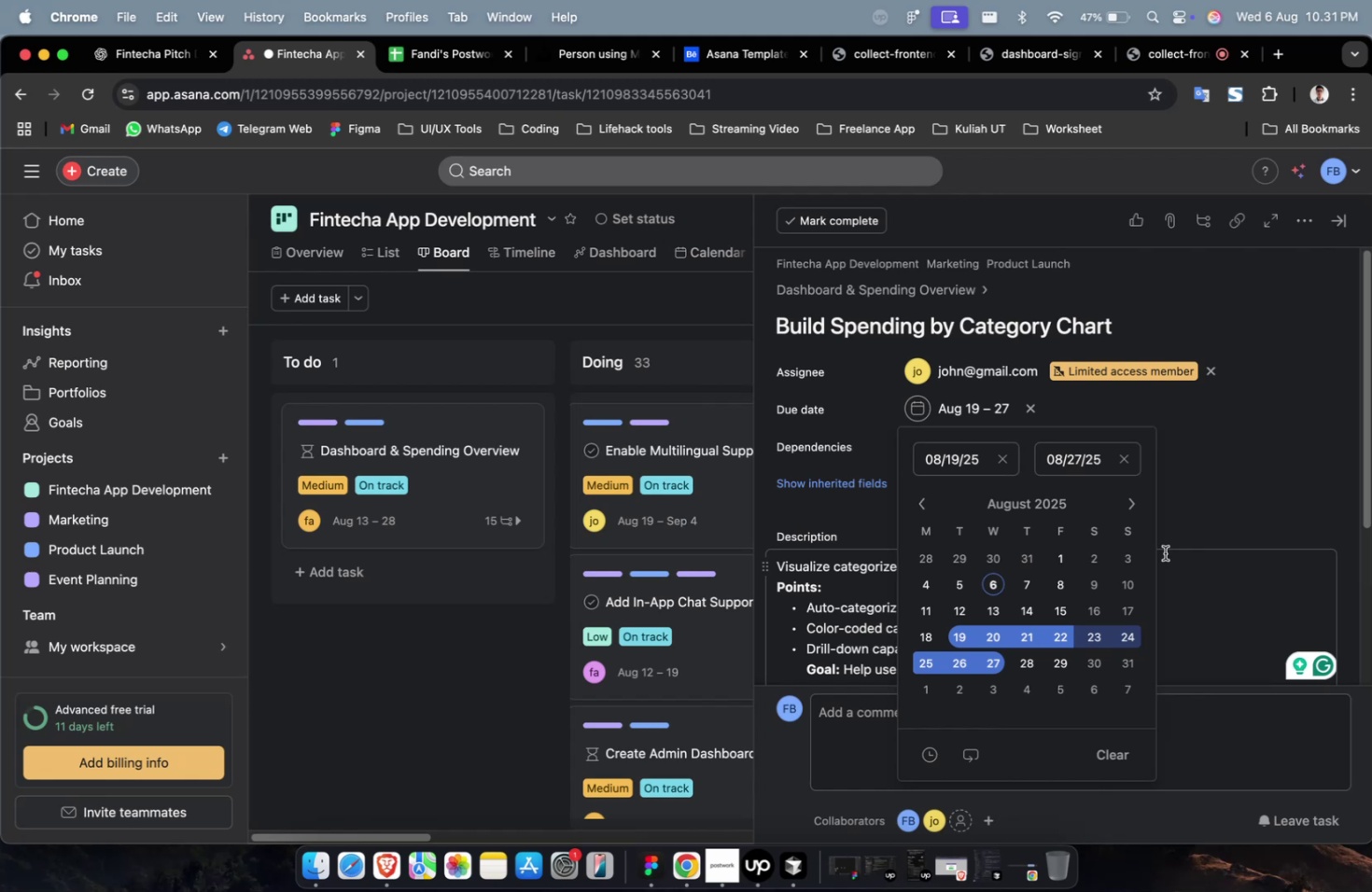 
wait(17.67)
 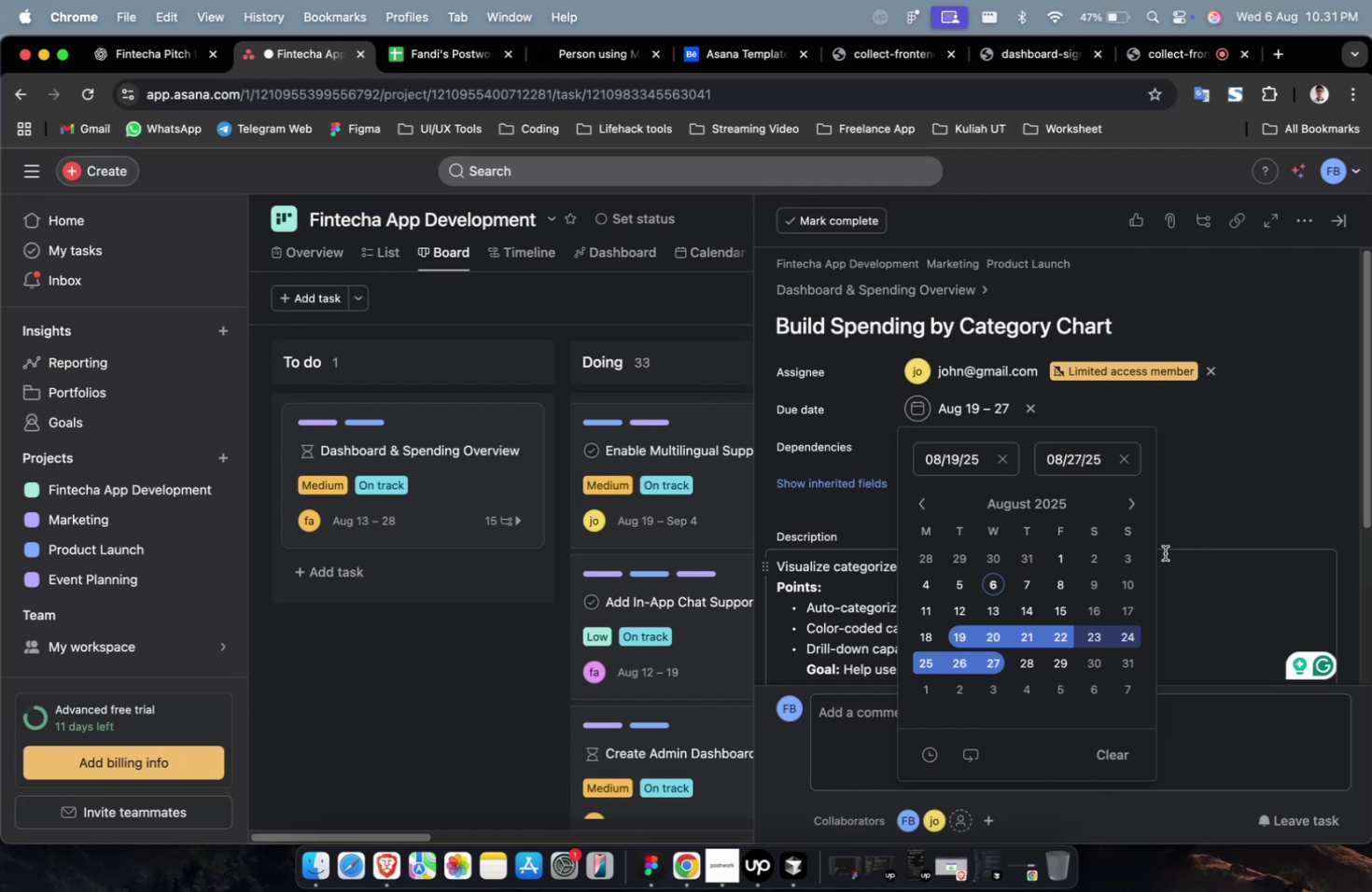 
scroll: coordinate [1164, 552], scroll_direction: down, amount: 2.0
 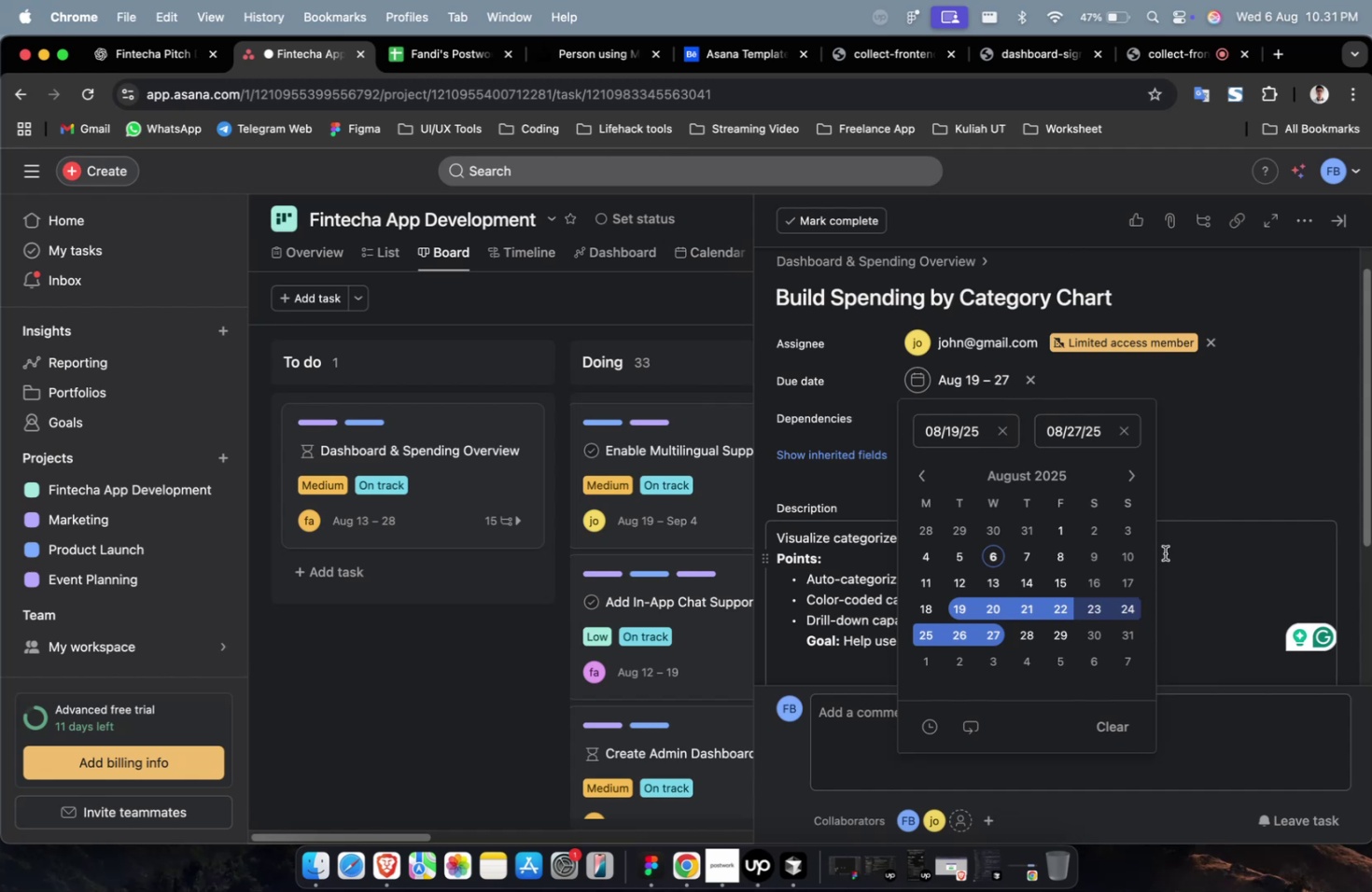 
wait(26.18)
 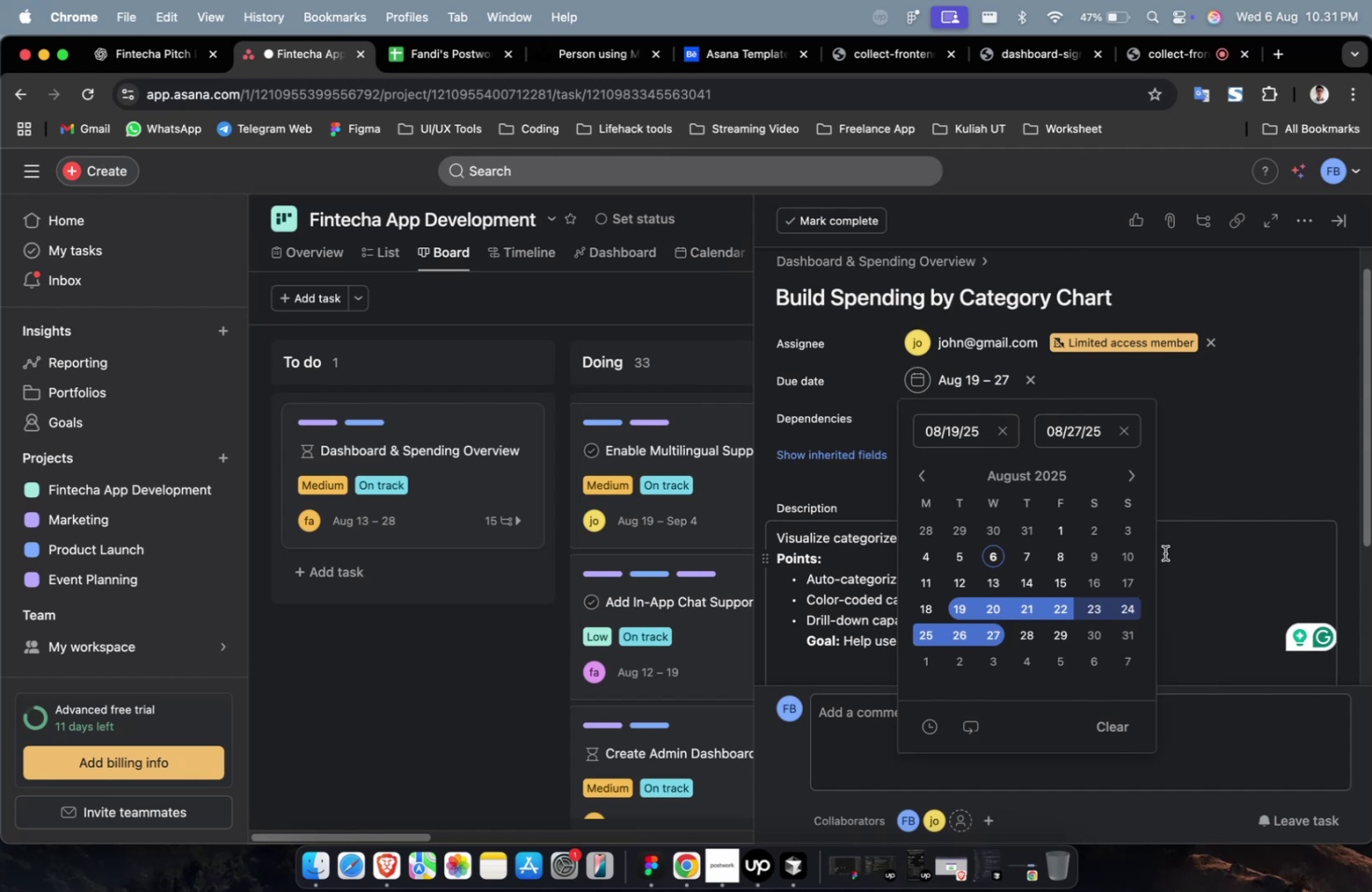 
scroll: coordinate [1163, 547], scroll_direction: down, amount: 6.0
 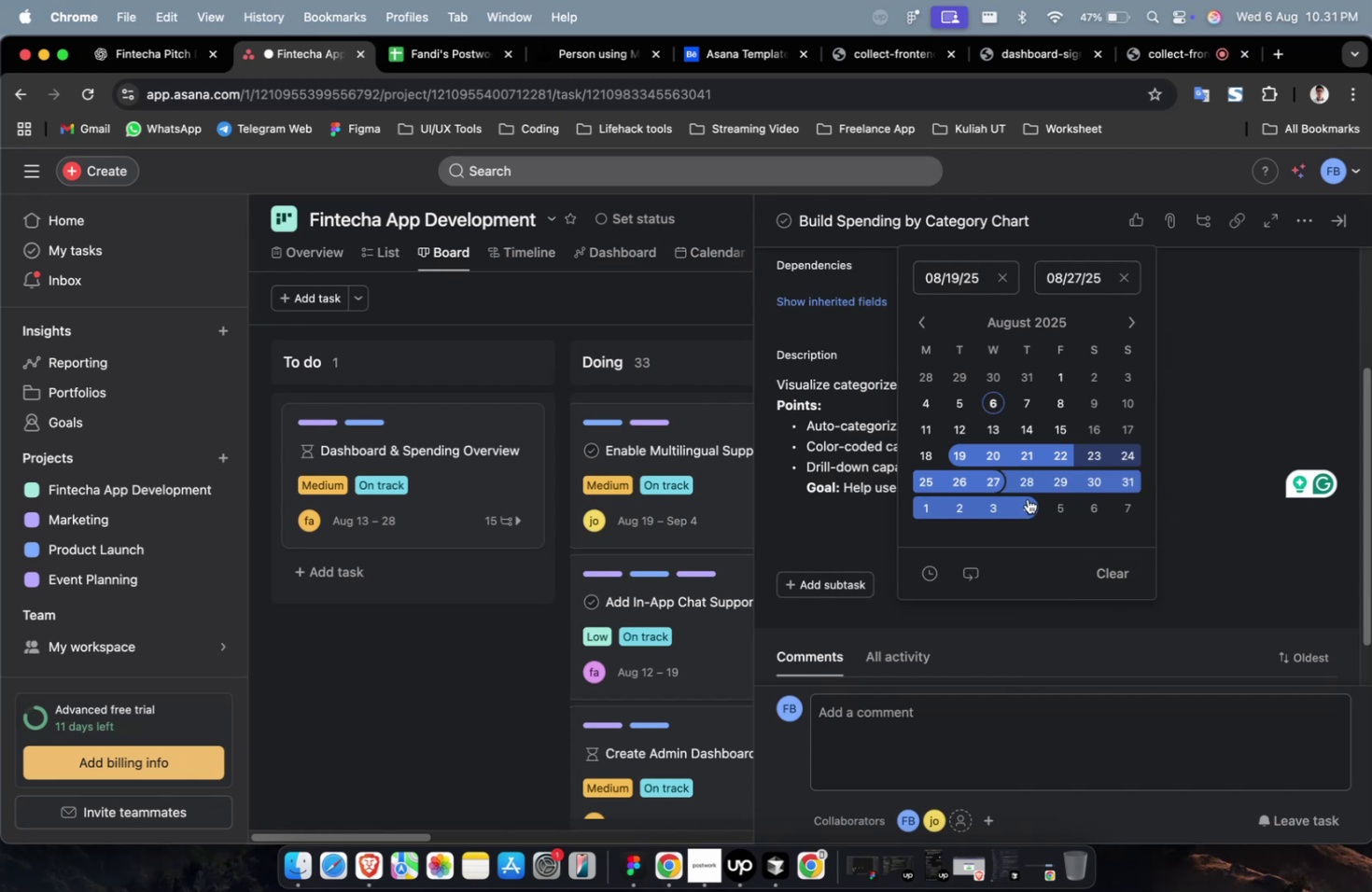 
left_click([1014, 486])
 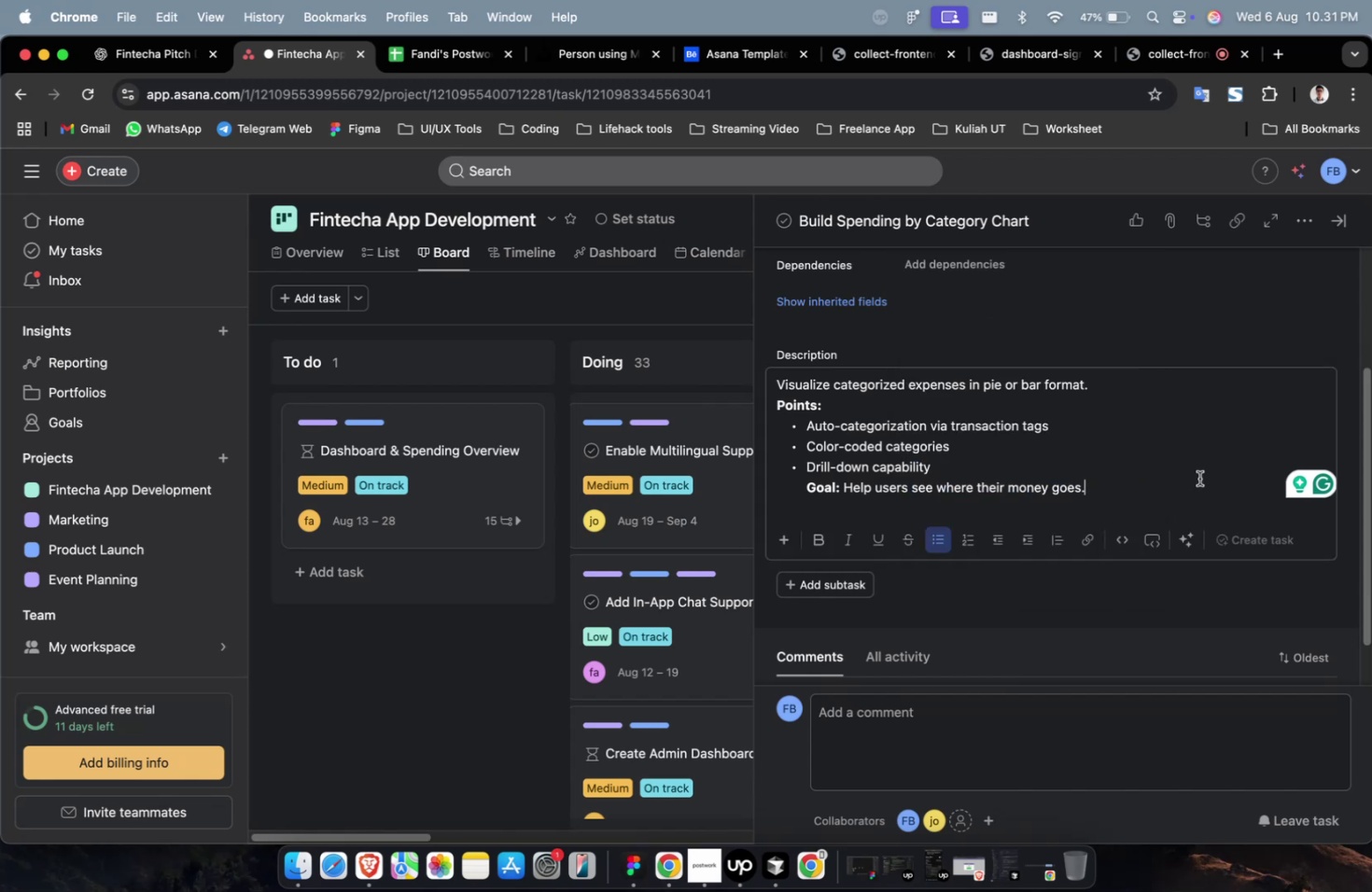 
double_click([1198, 478])
 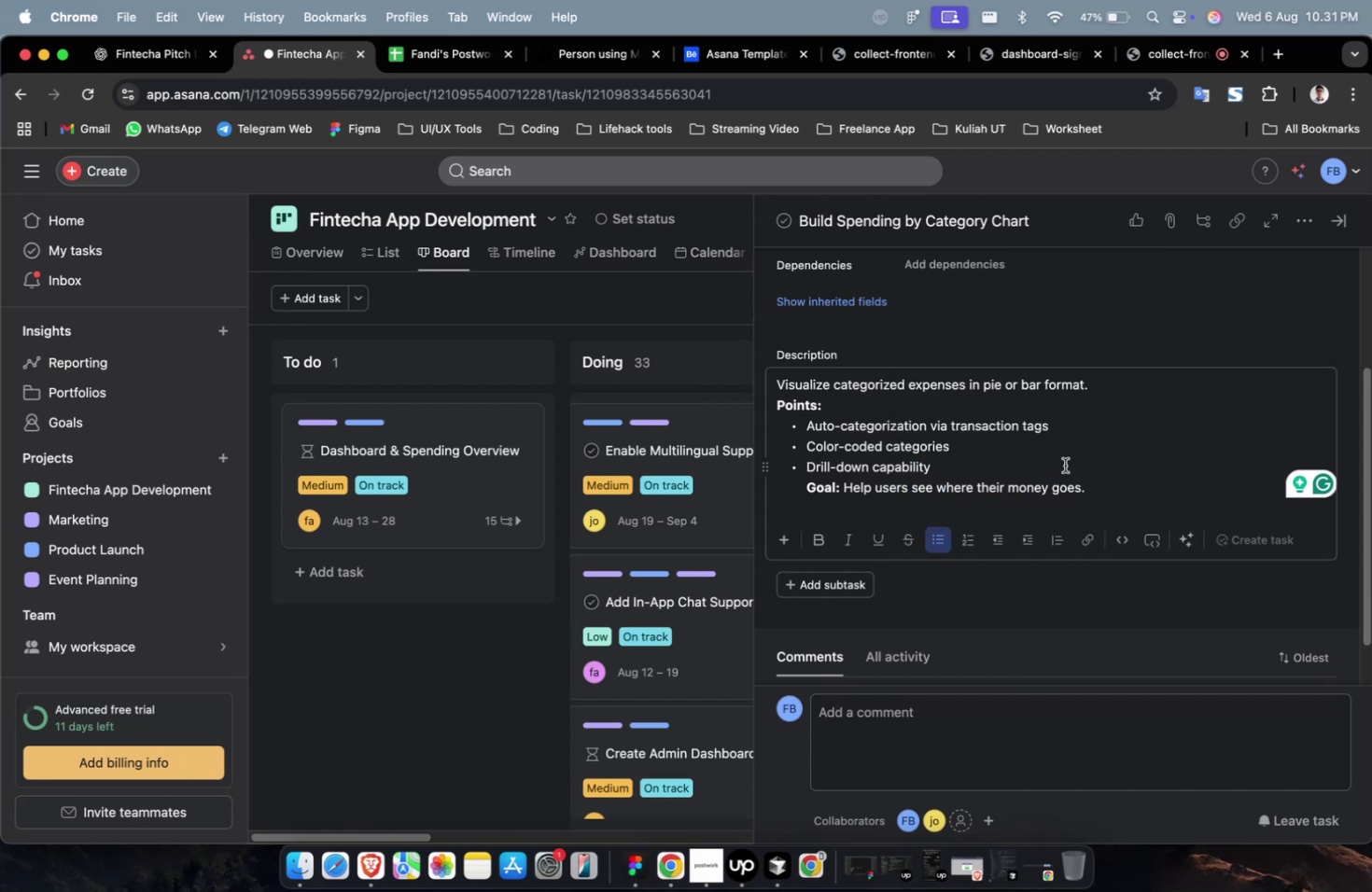 
scroll: coordinate [1060, 462], scroll_direction: up, amount: 5.0
 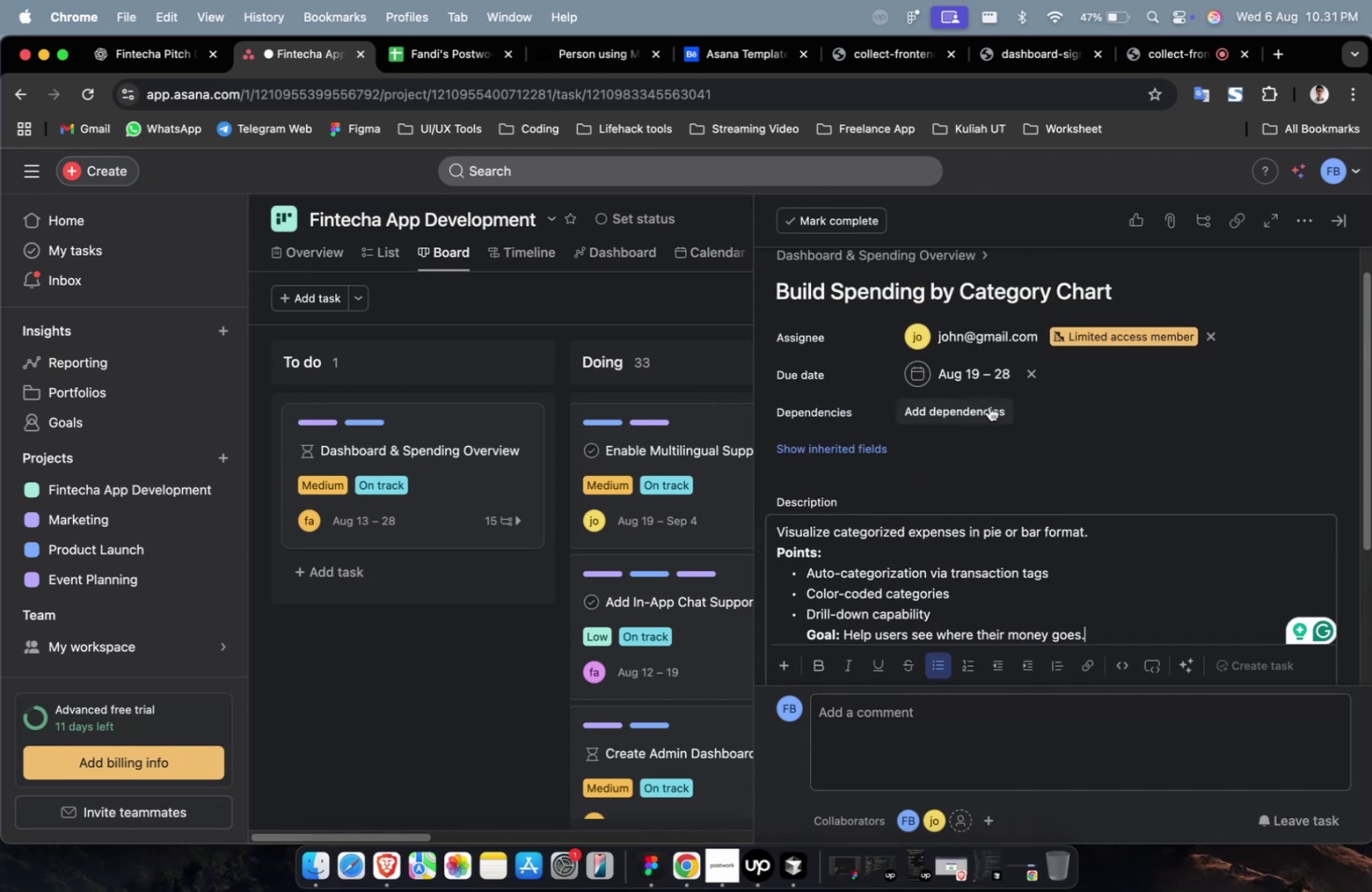 
left_click([988, 406])
 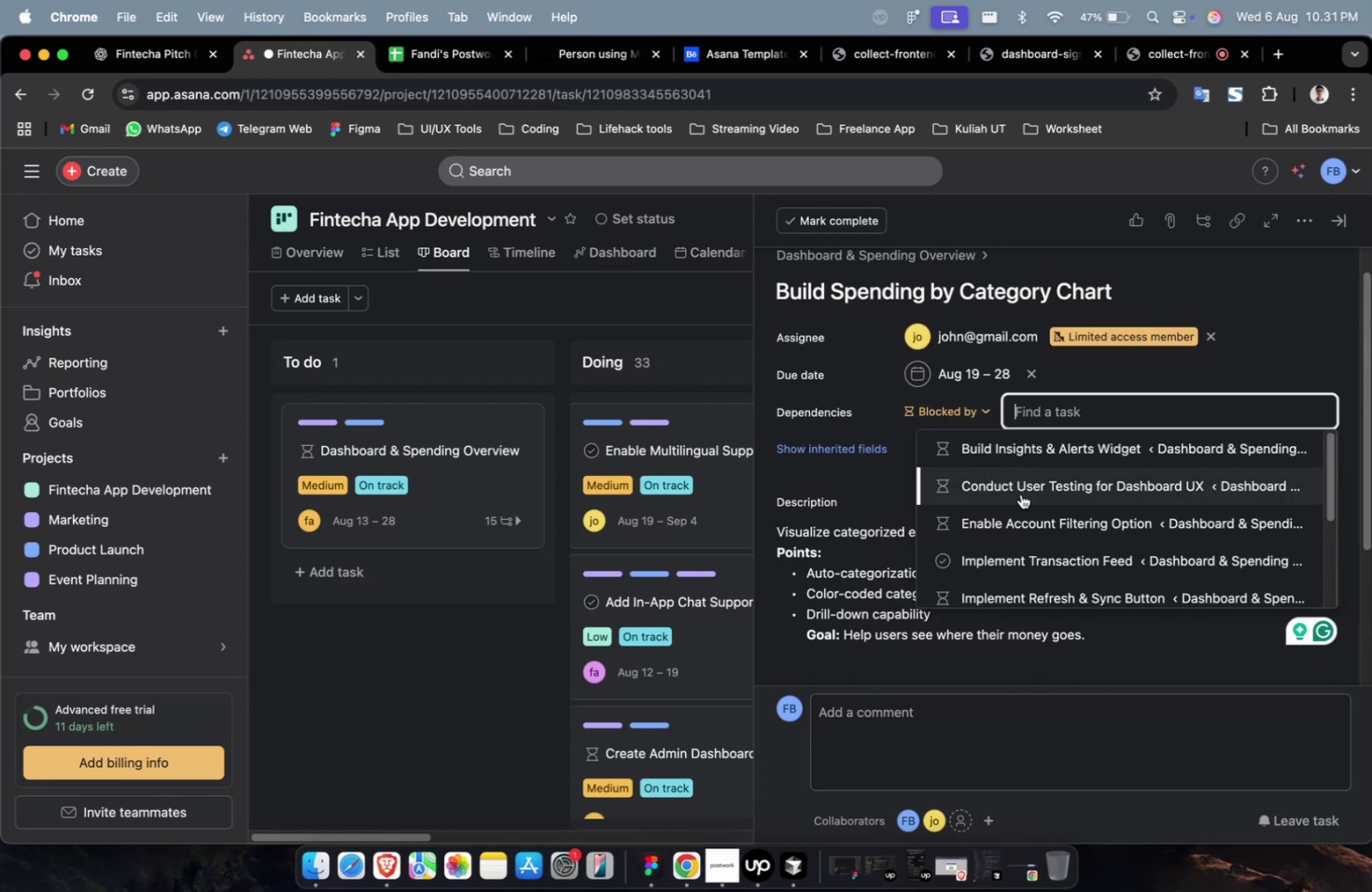 
double_click([1020, 494])
 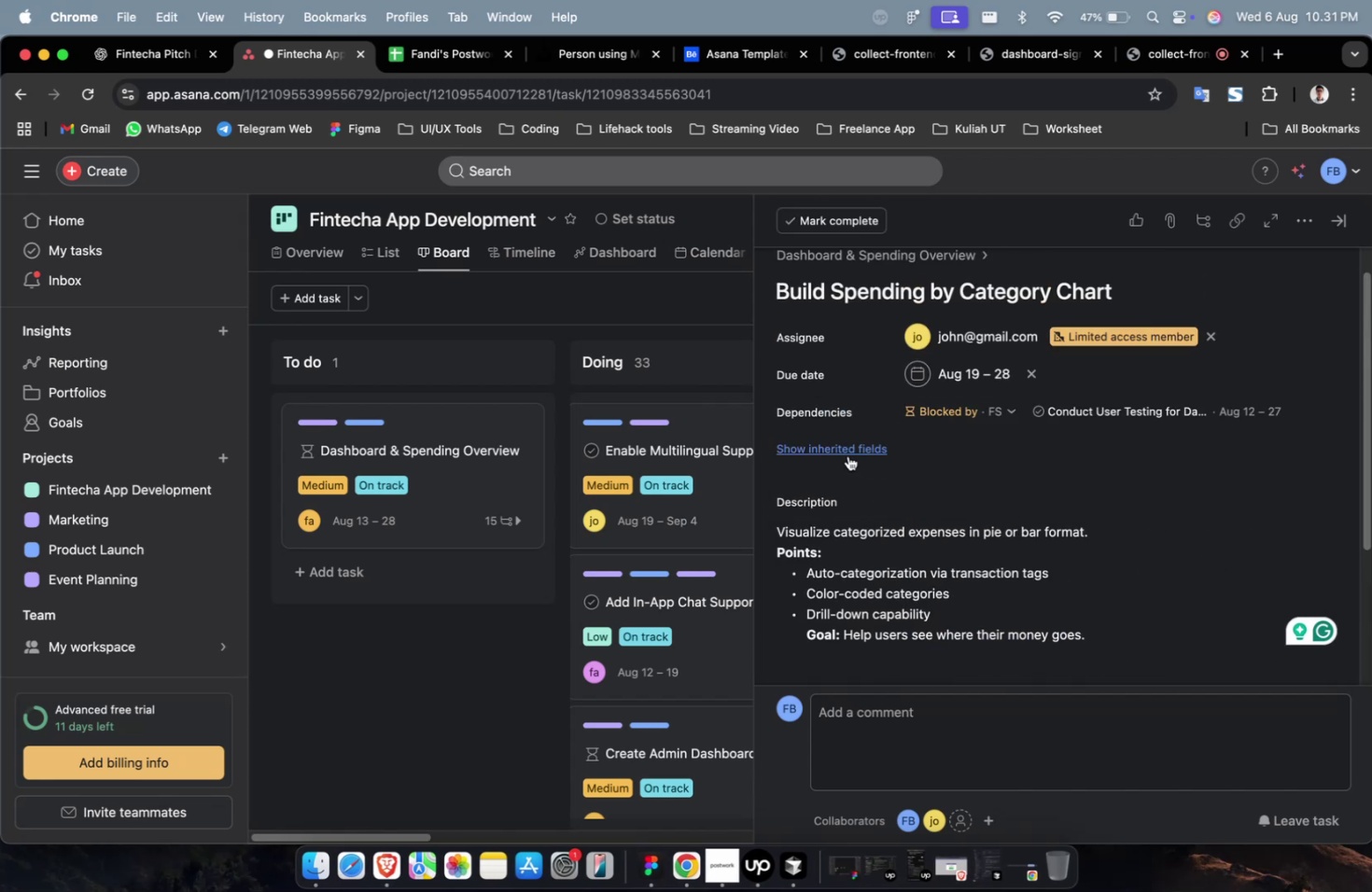 
triple_click([847, 455])
 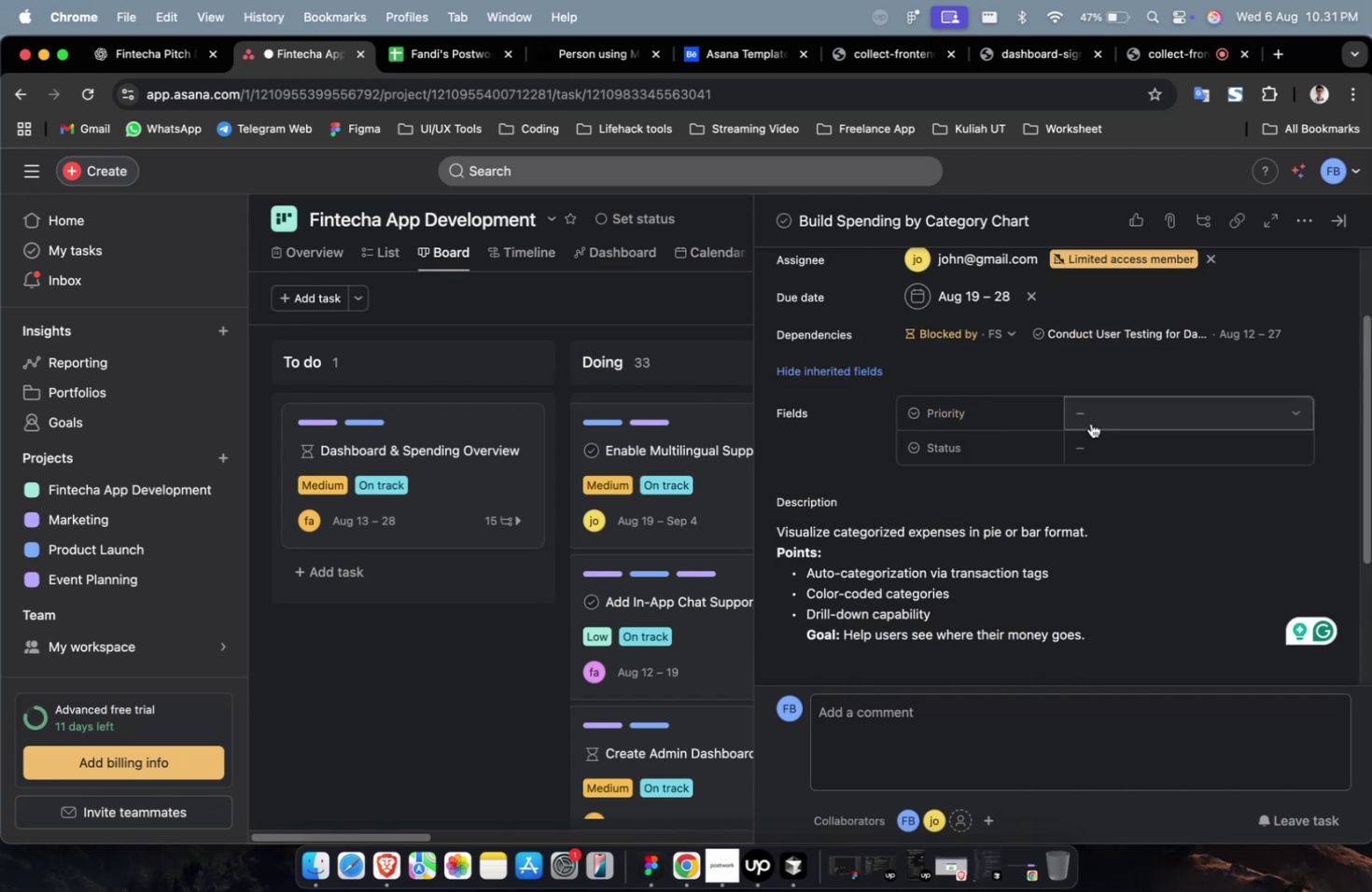 
triple_click([1090, 423])
 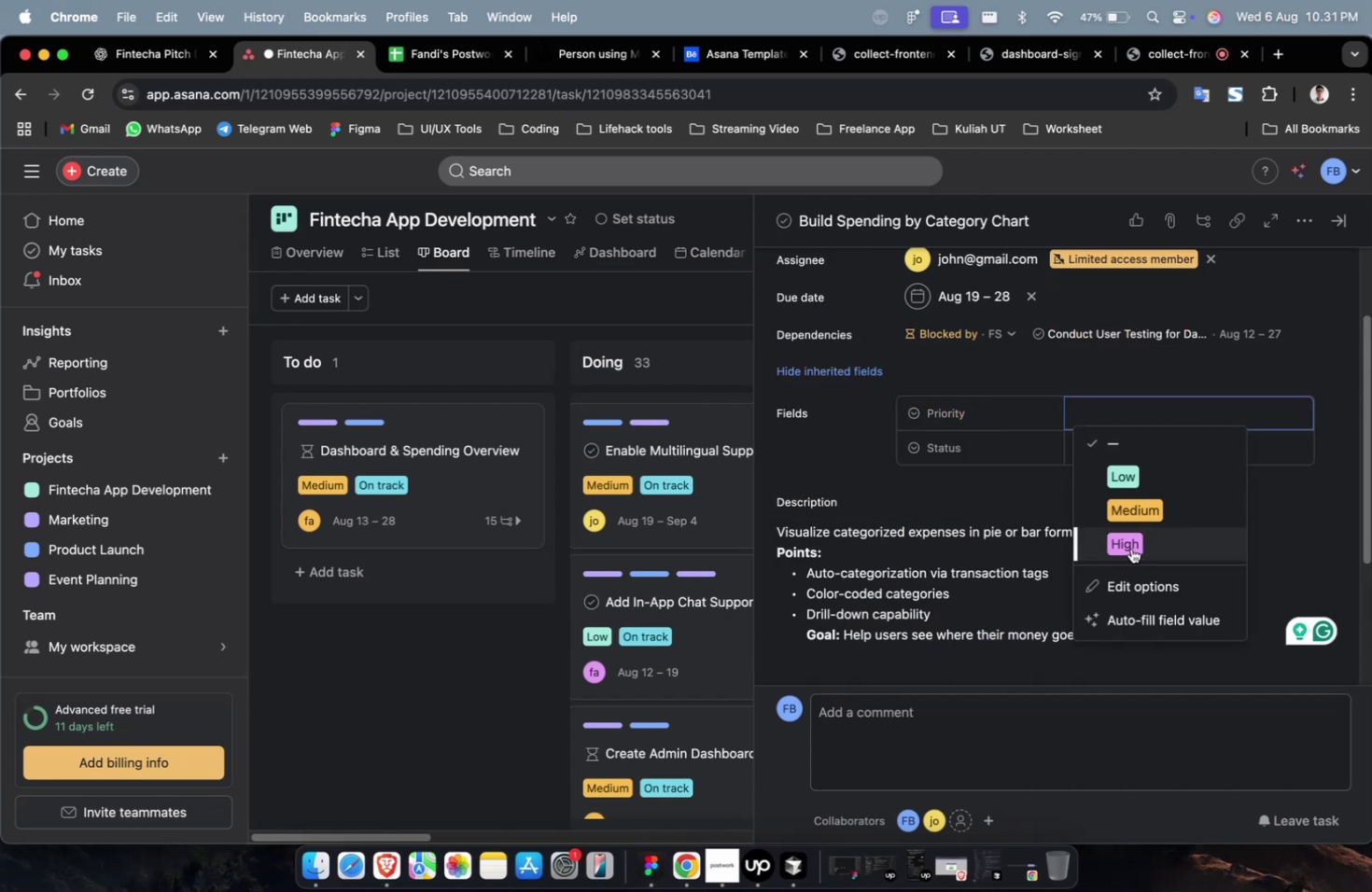 
triple_click([1130, 548])
 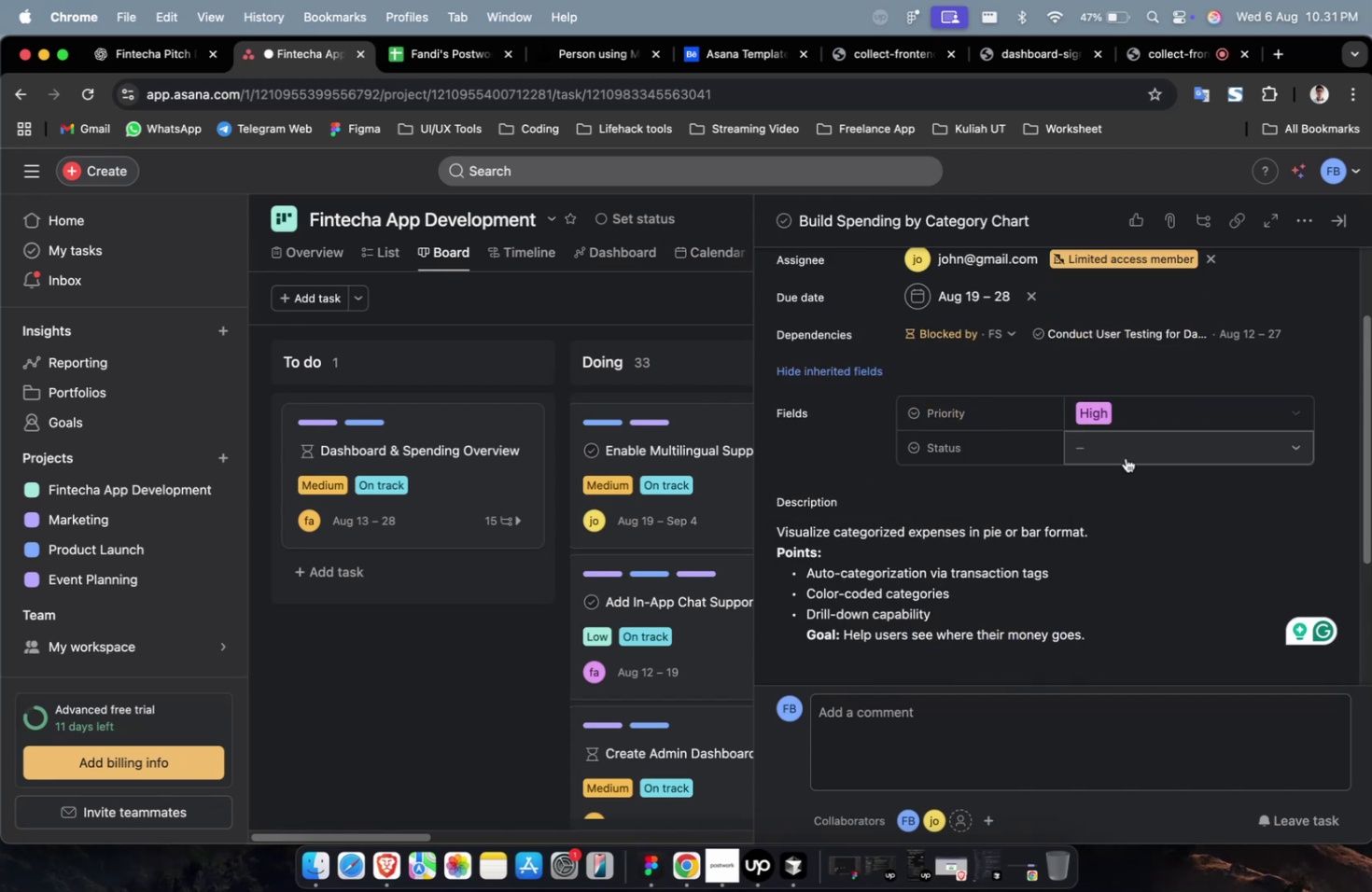 
triple_click([1125, 457])
 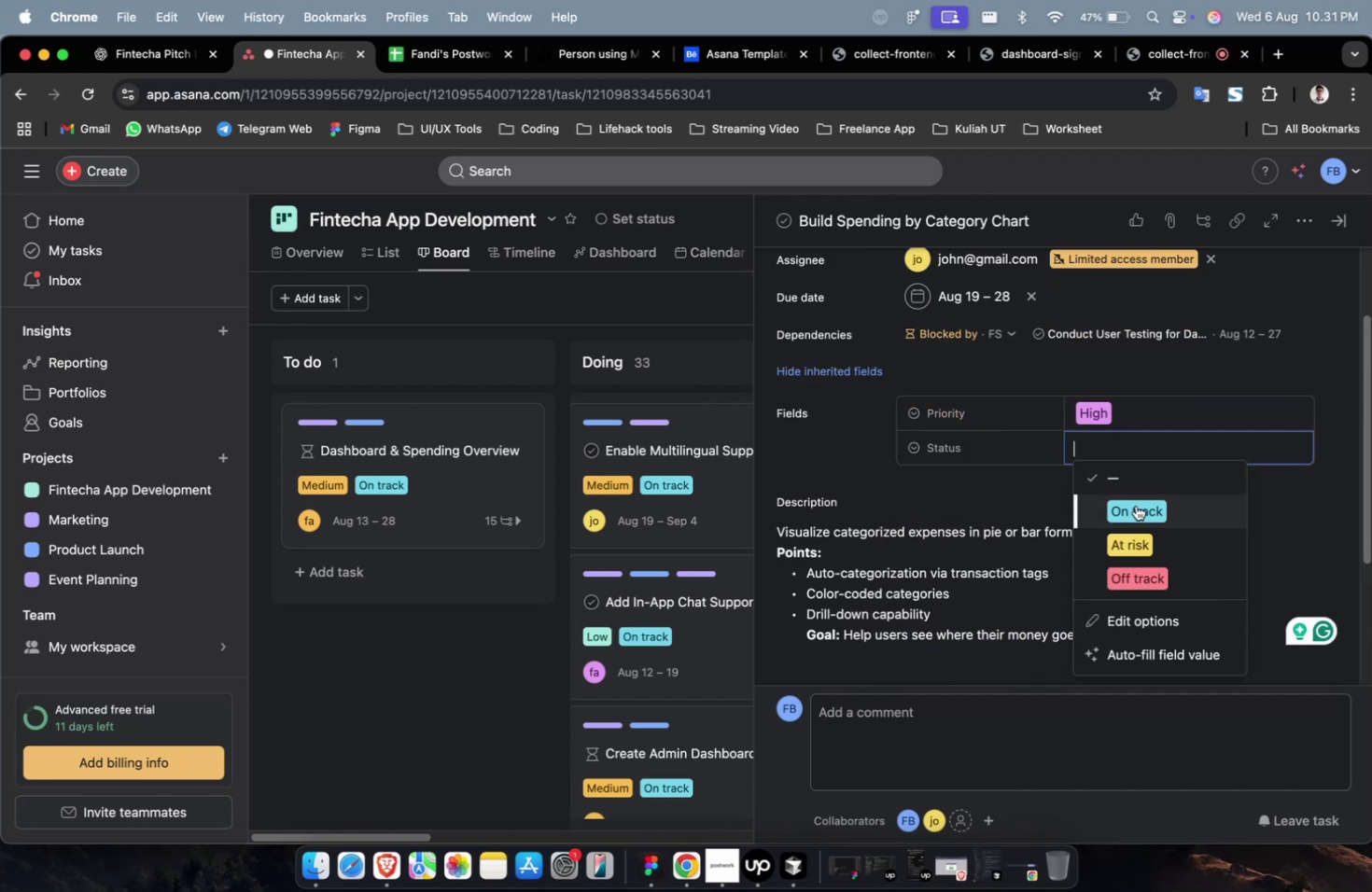 
triple_click([1135, 505])
 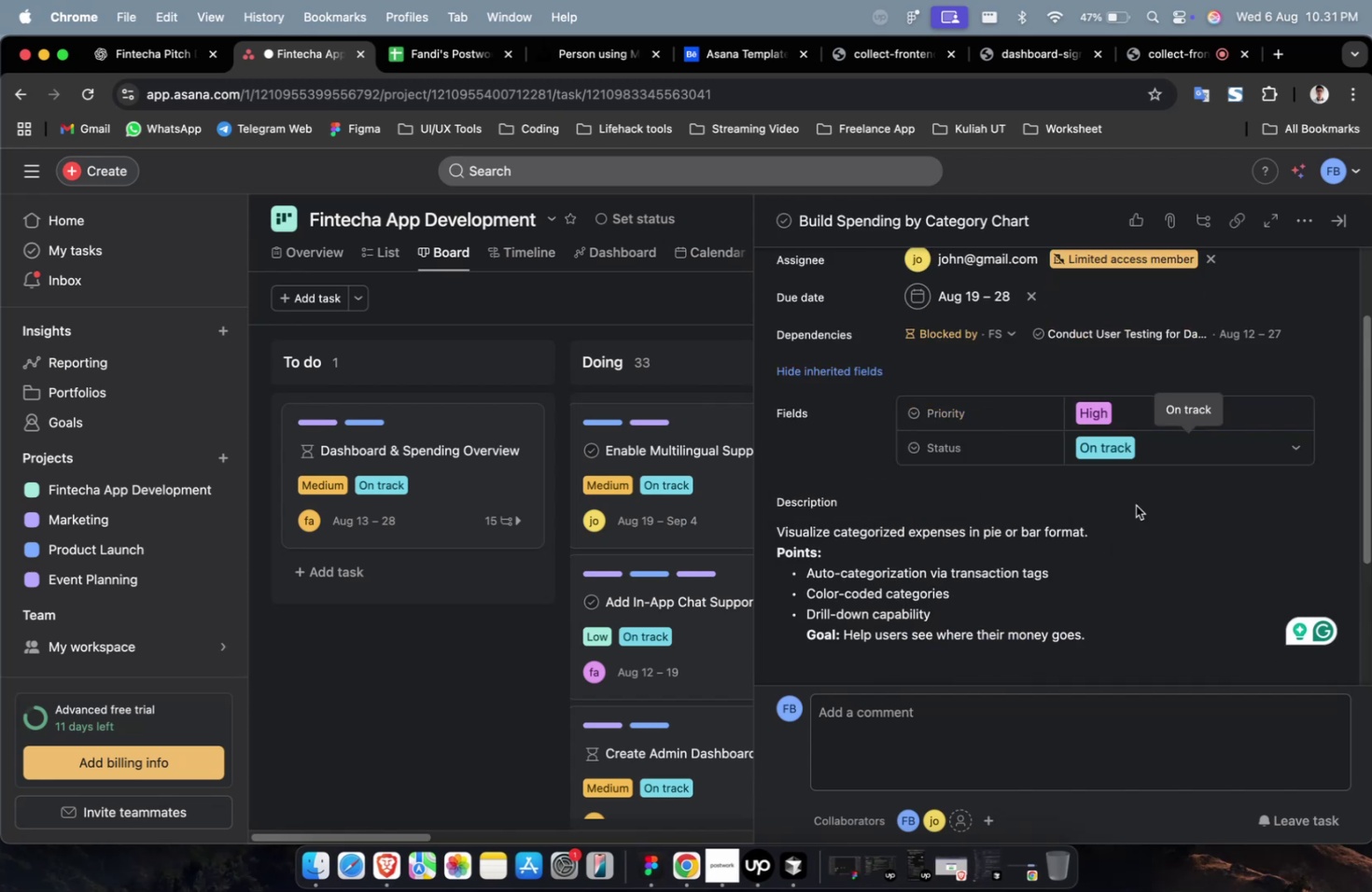 
scroll: coordinate [1135, 505], scroll_direction: up, amount: 12.0
 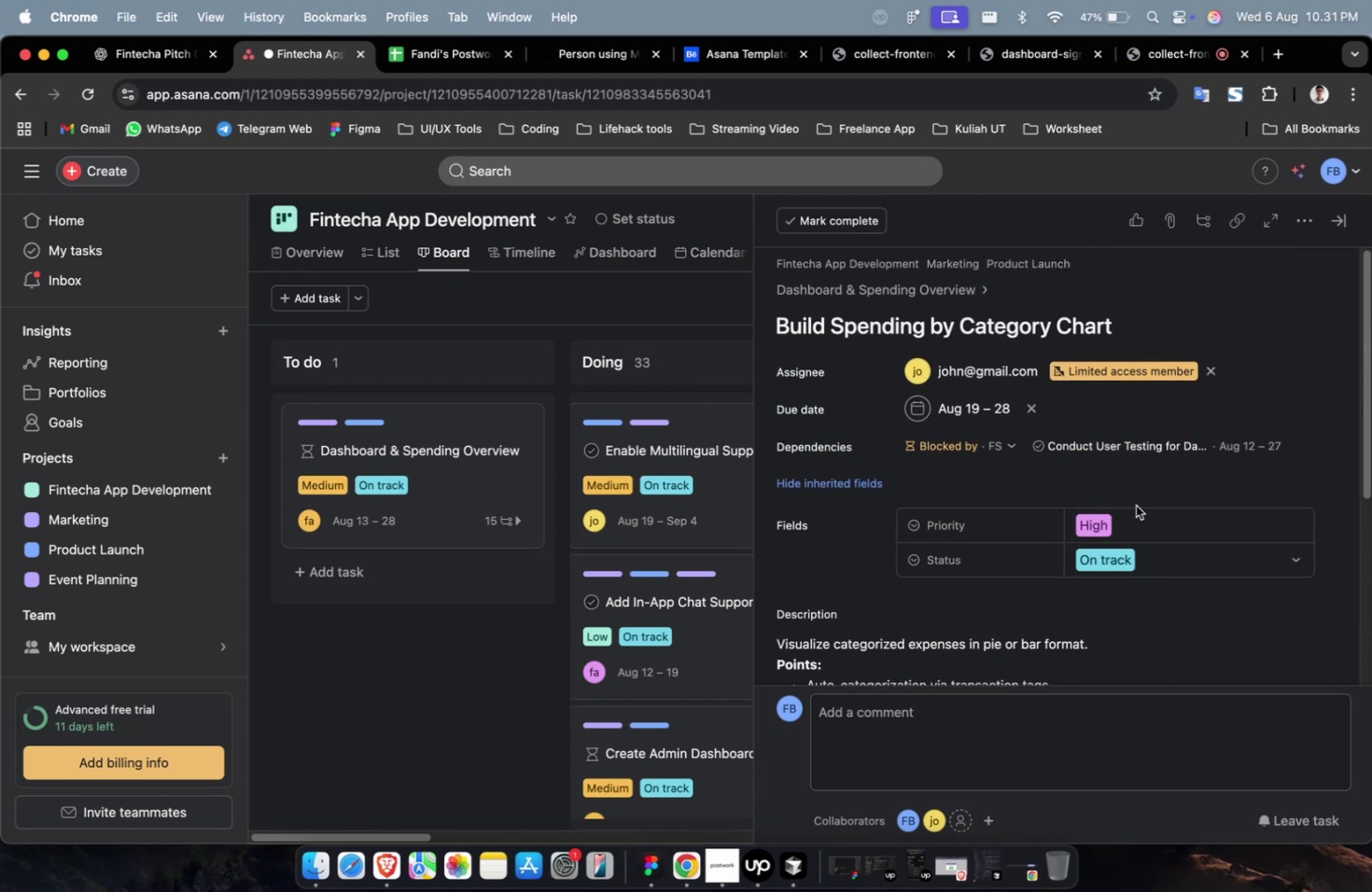 
scroll: coordinate [1135, 505], scroll_direction: down, amount: 13.0
 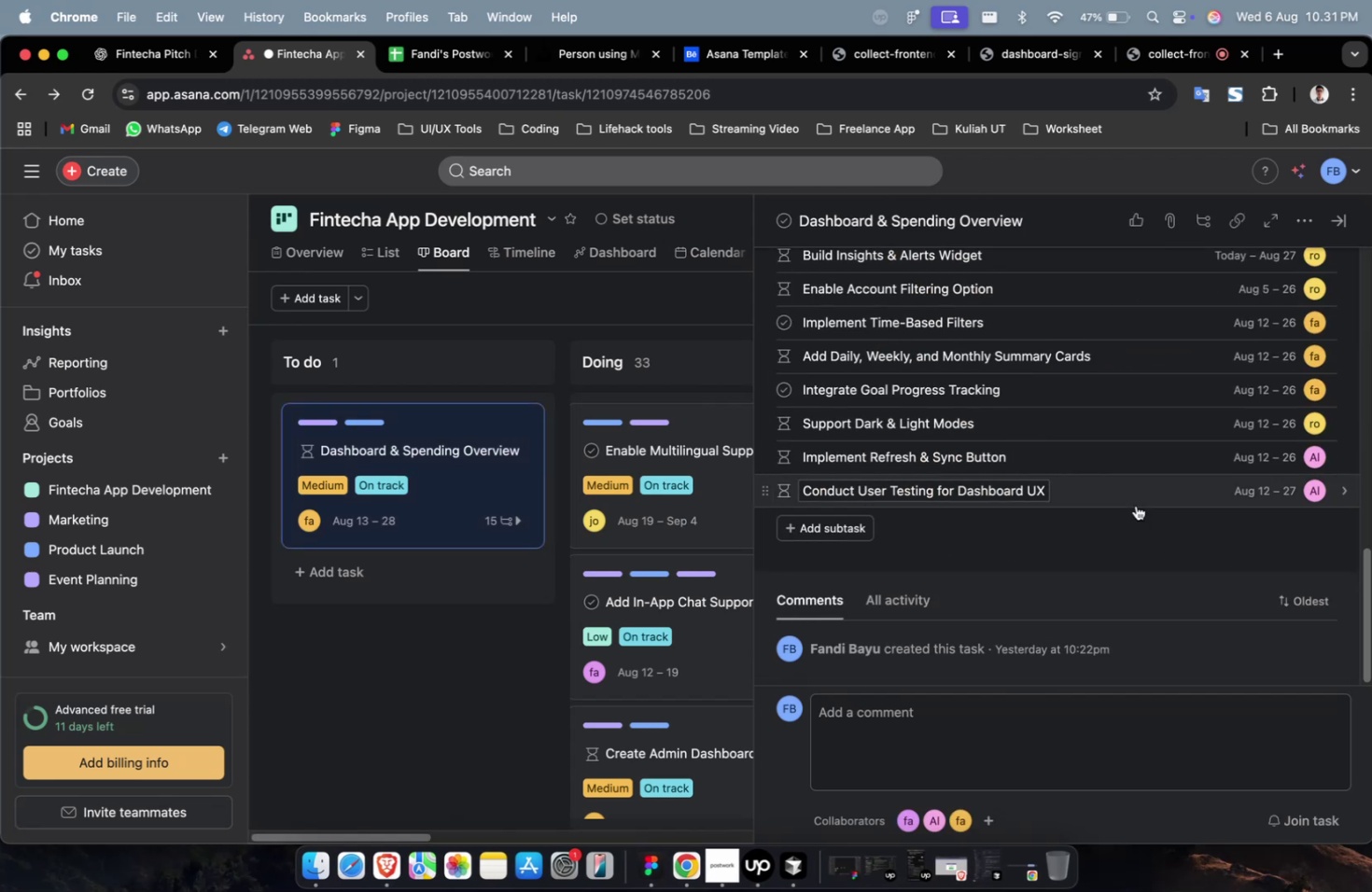 
scroll: coordinate [1135, 492], scroll_direction: up, amount: 12.0
 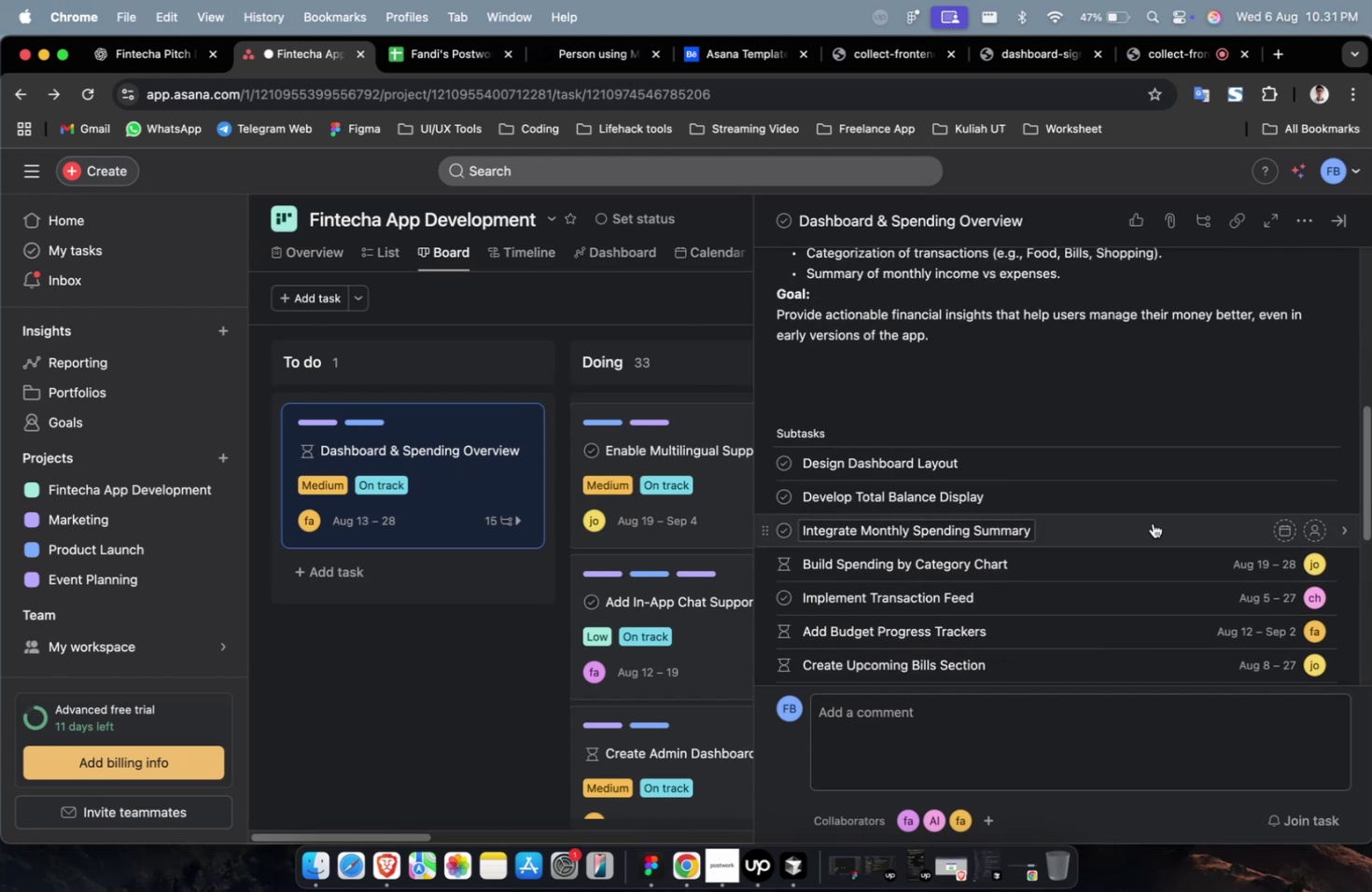 
left_click([1152, 523])
 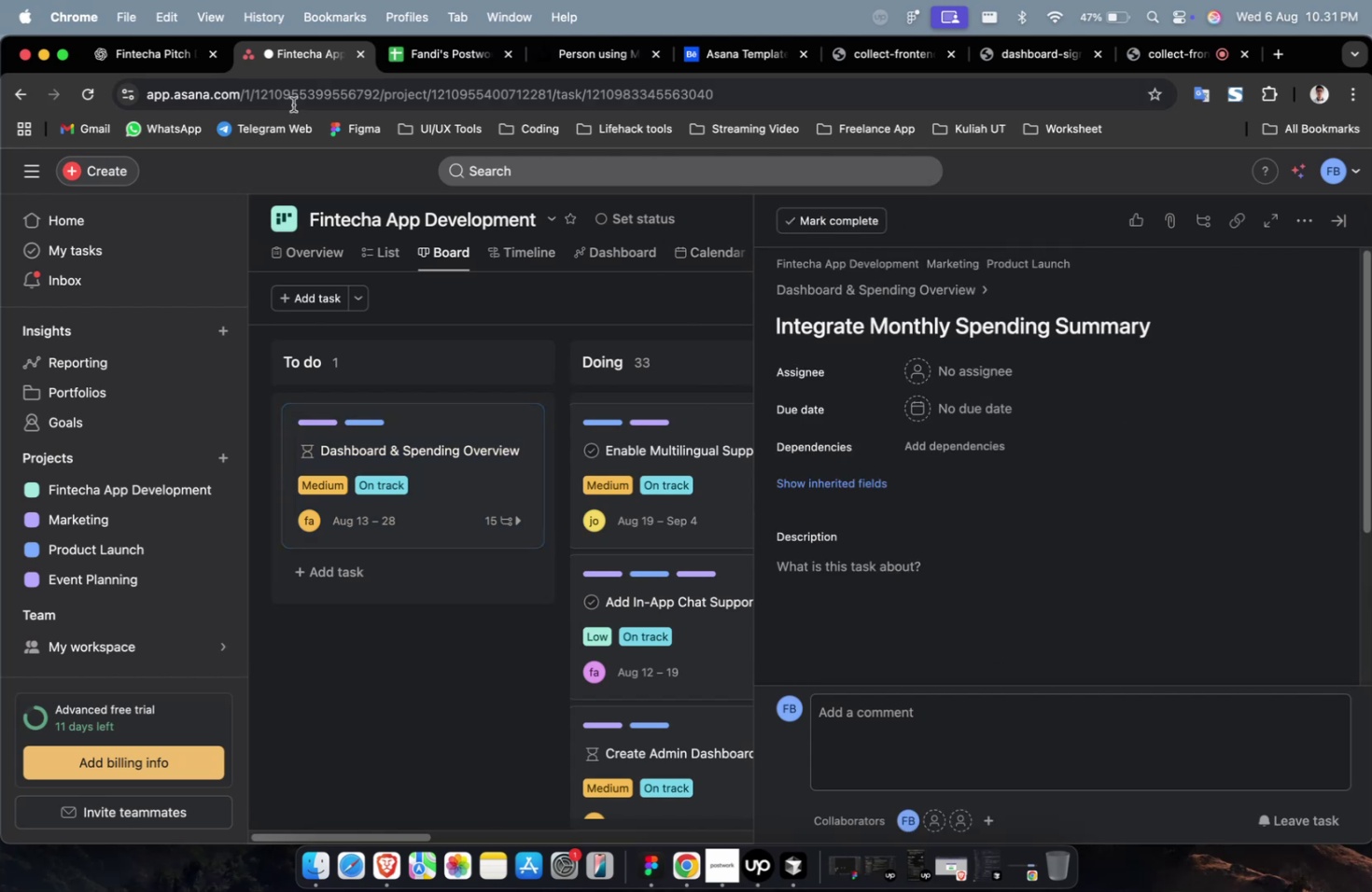 
left_click([171, 59])
 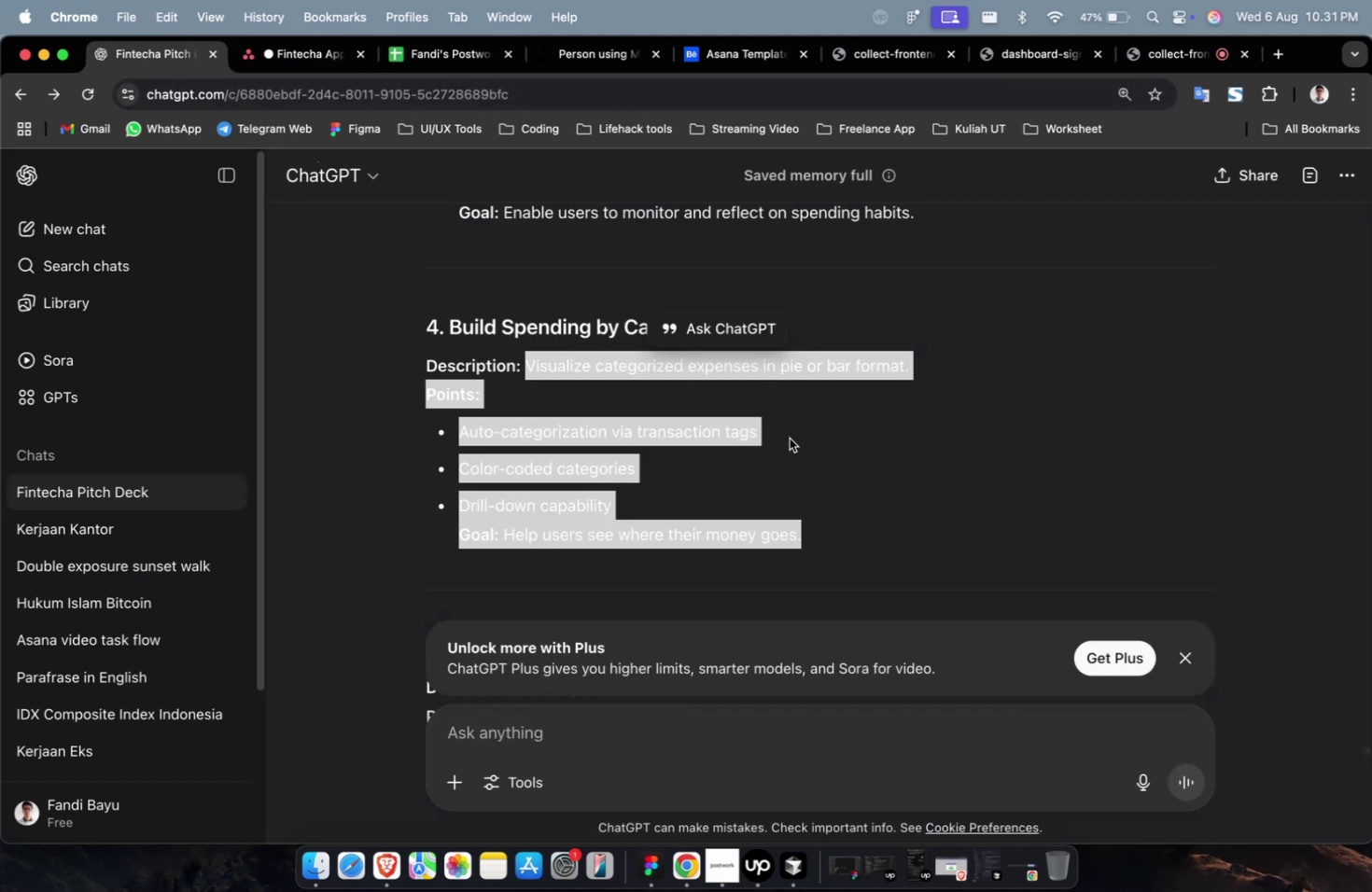 
scroll: coordinate [782, 443], scroll_direction: up, amount: 9.0
 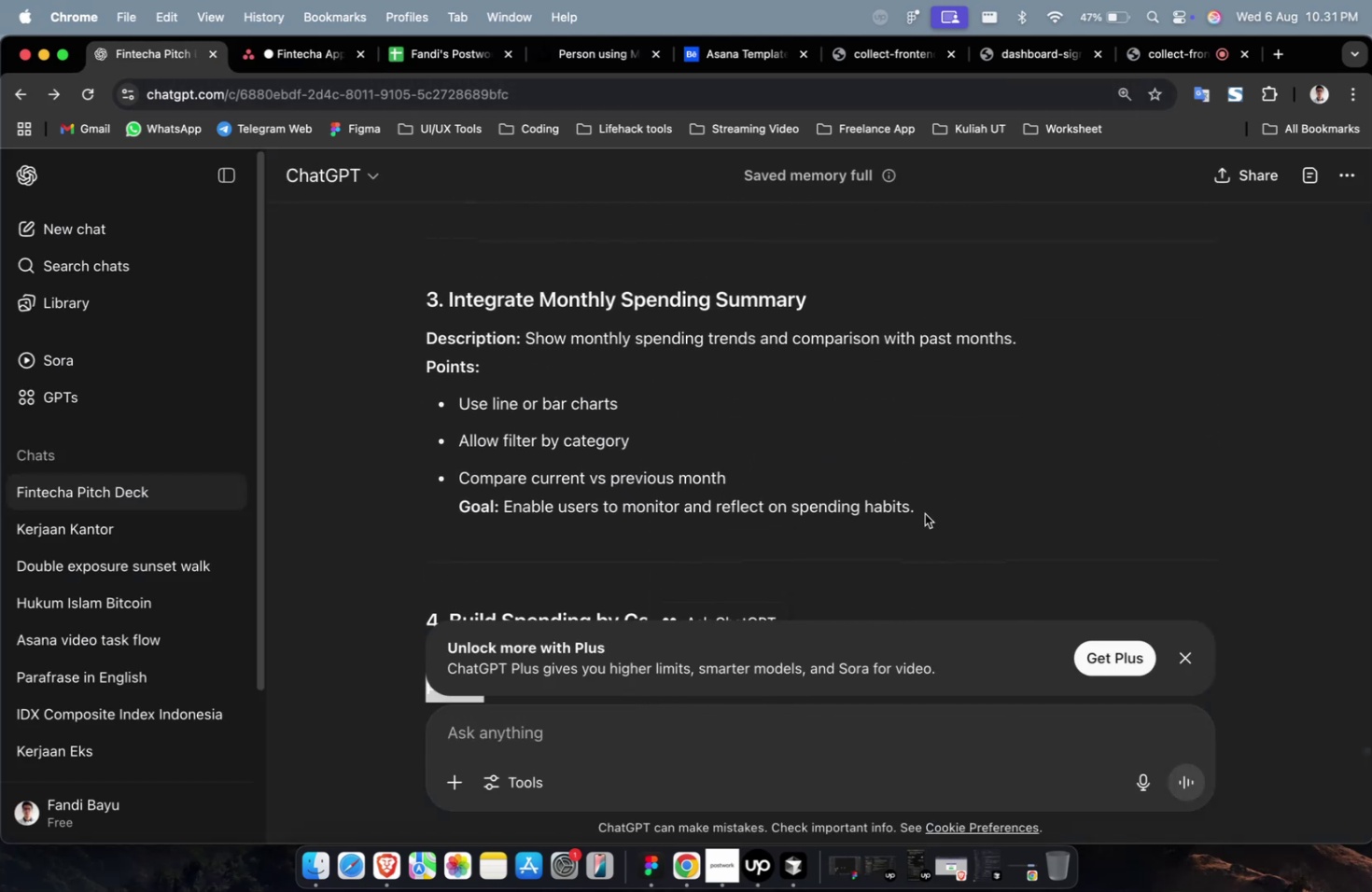 
left_click_drag(start_coordinate=[929, 514], to_coordinate=[528, 348])
 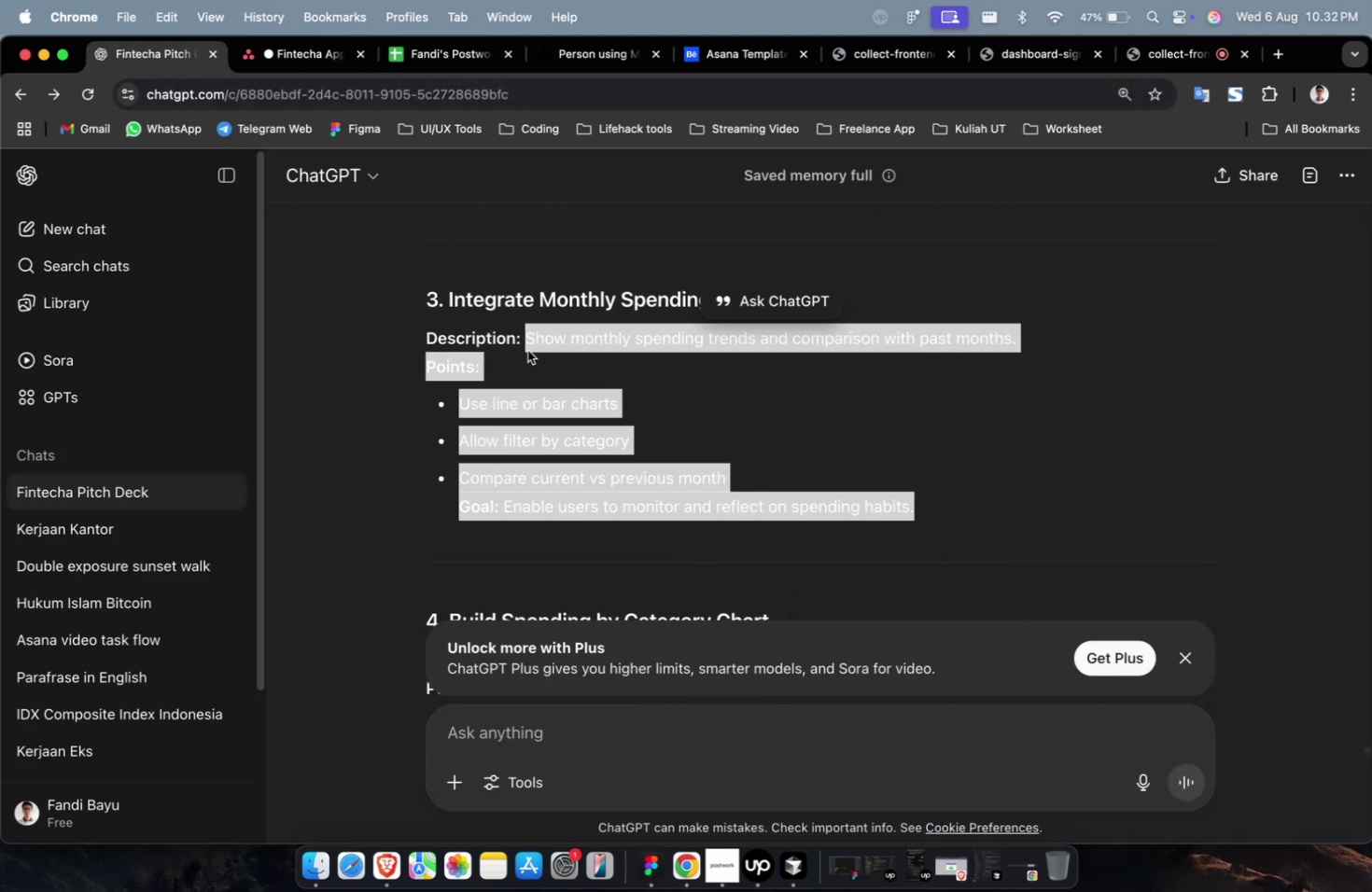 
key(Meta+C)
 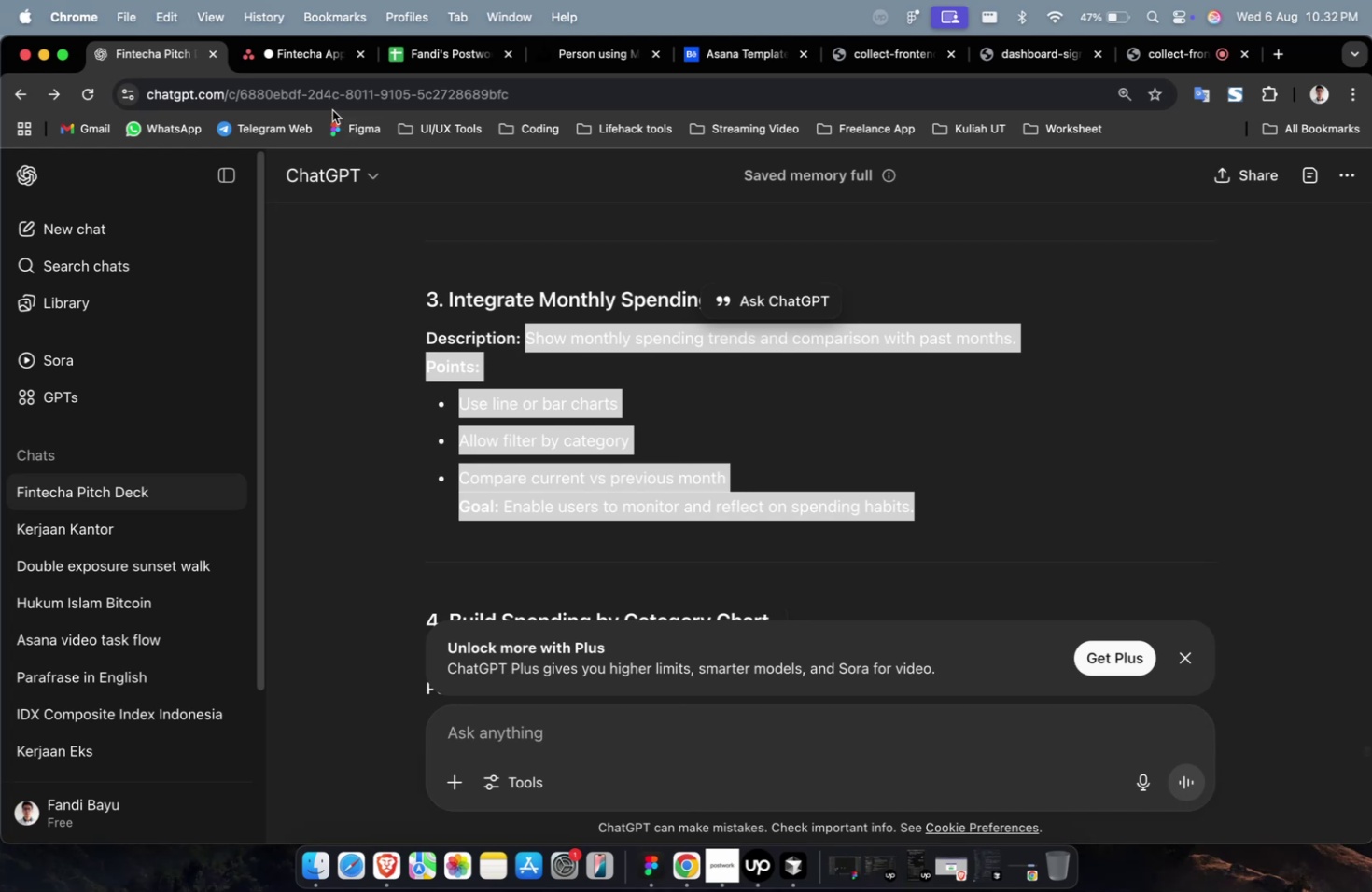 
key(Meta+CommandLeft)
 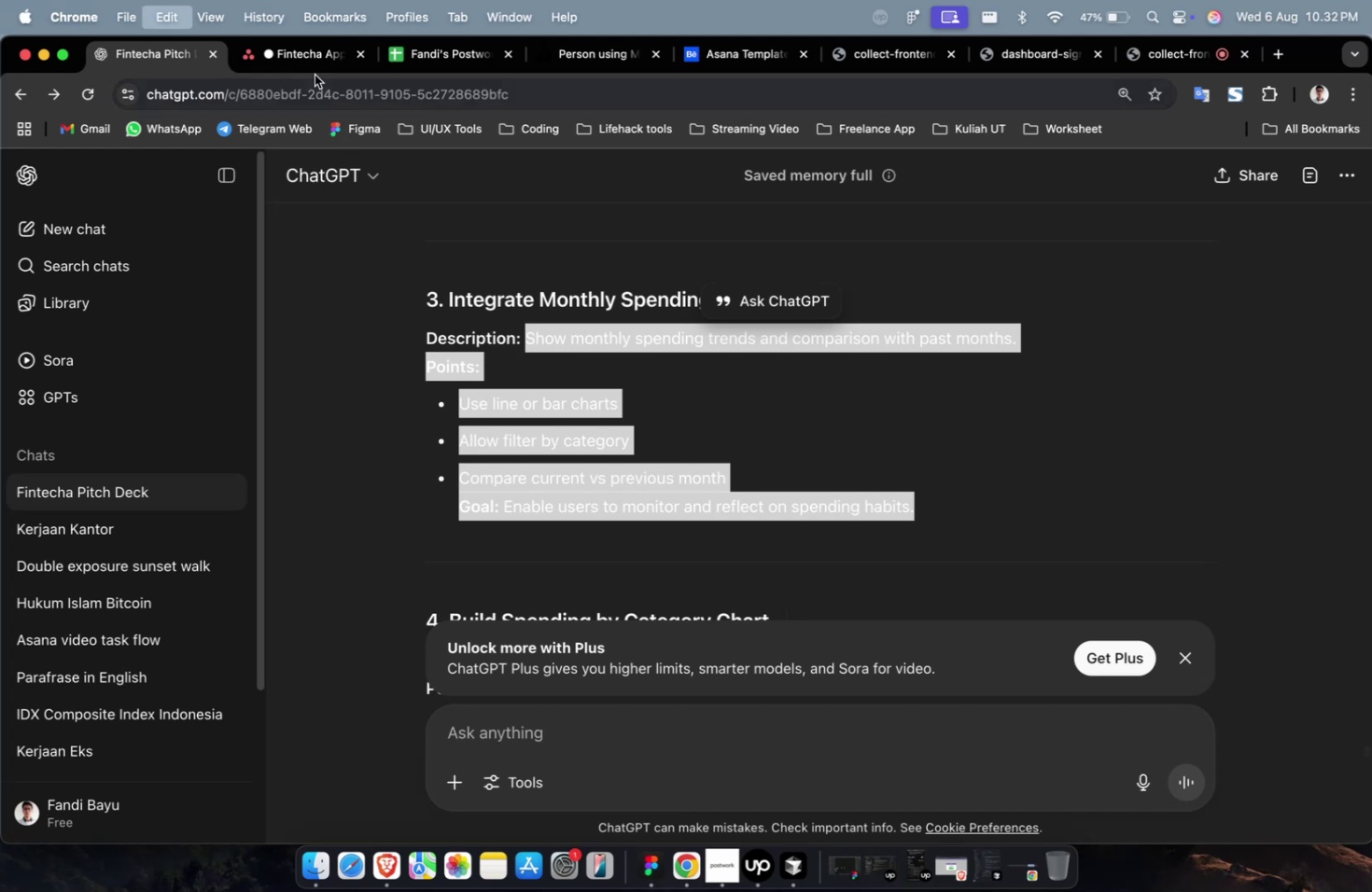 
key(Meta+C)
 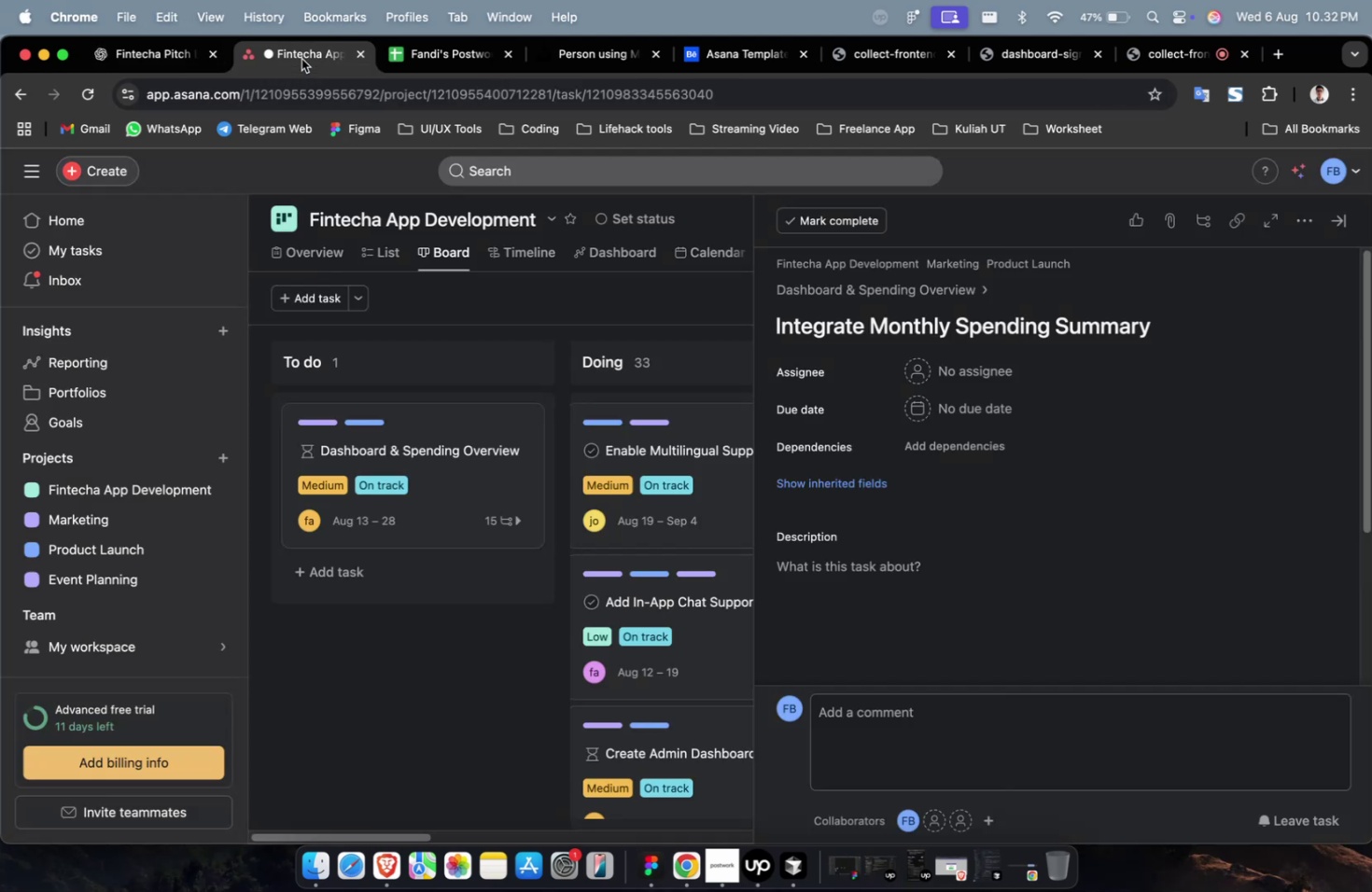 
left_click([301, 59])
 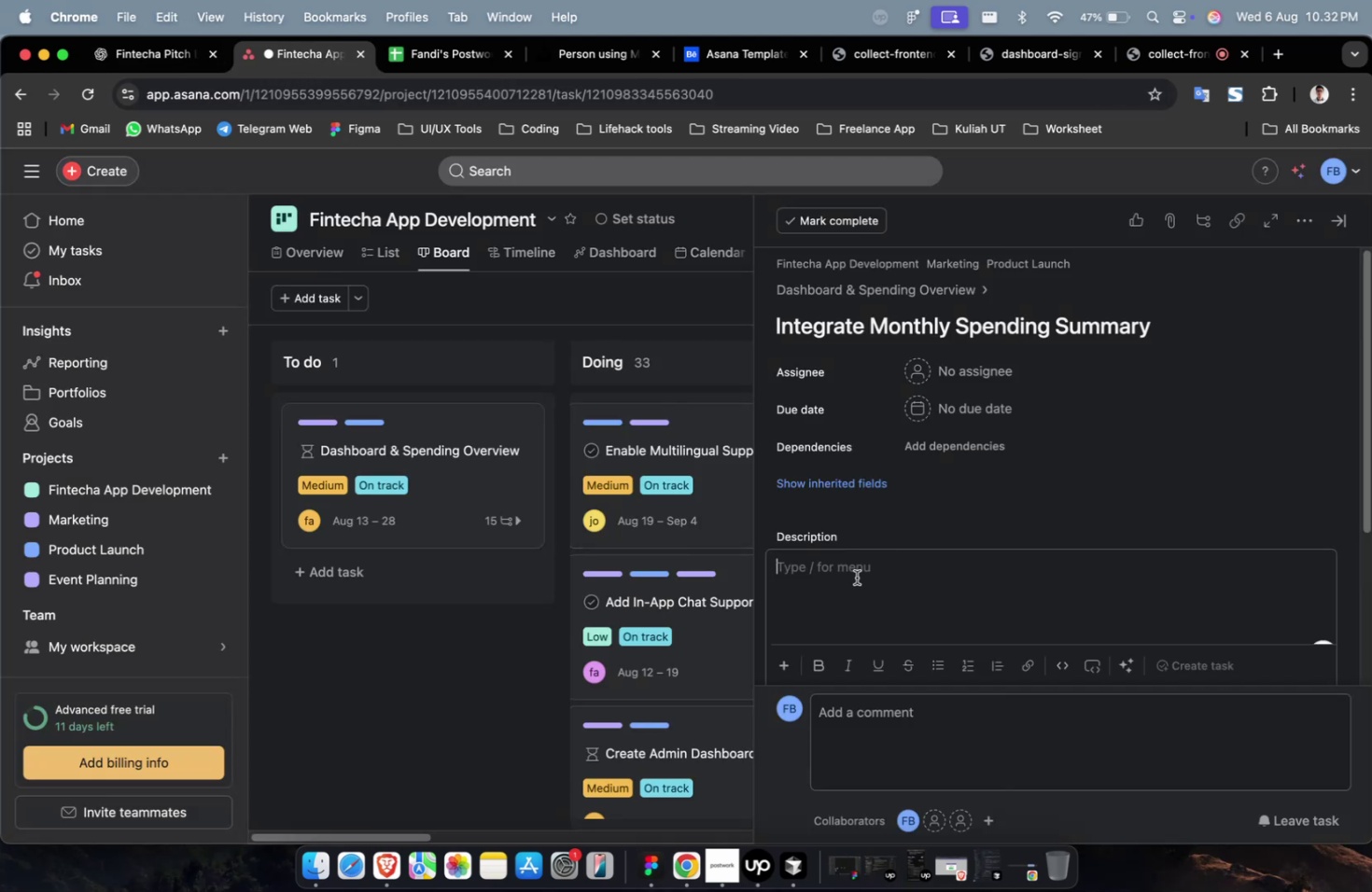 
key(Meta+V)
 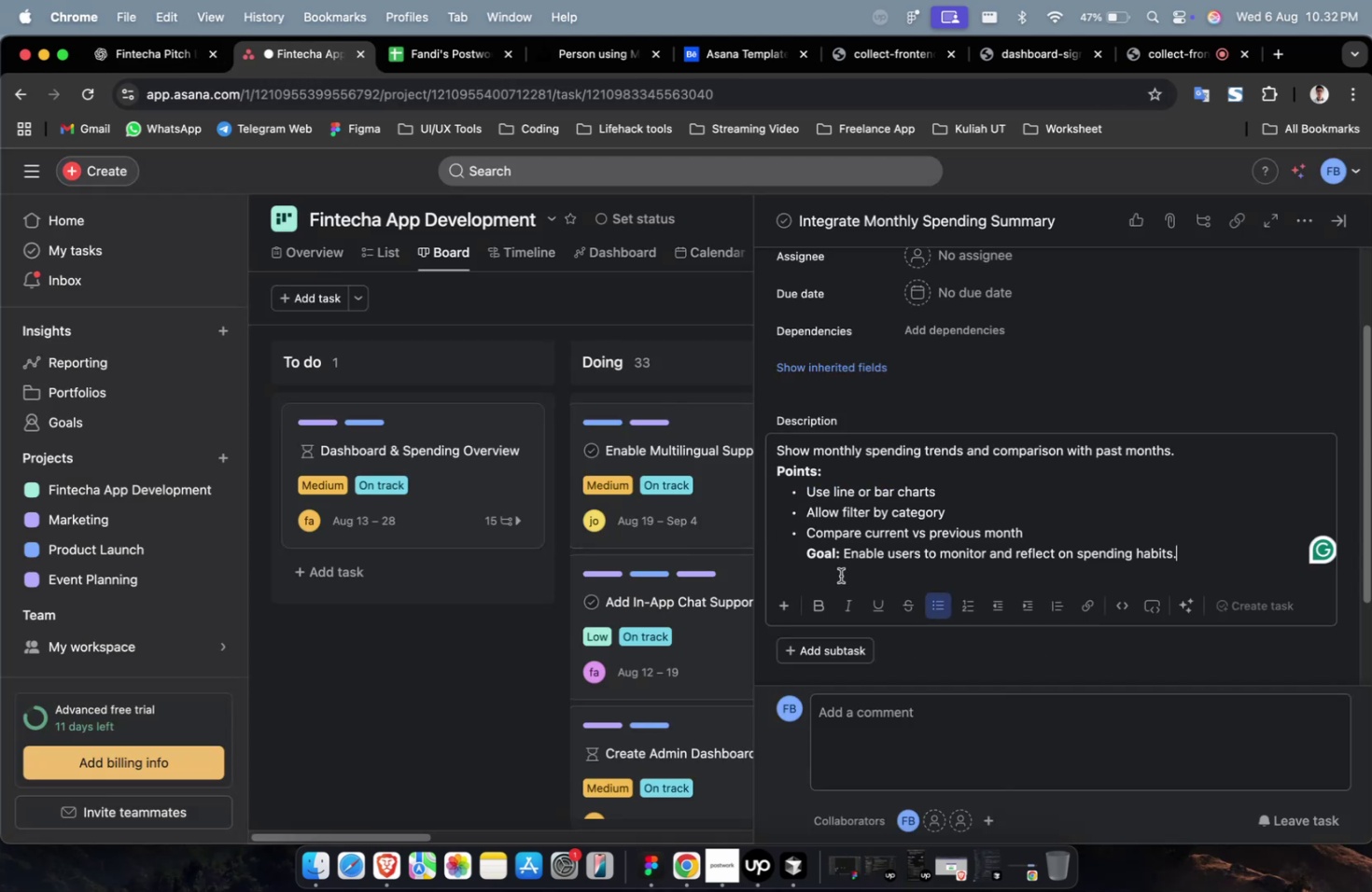 
scroll: coordinate [840, 575], scroll_direction: up, amount: 6.0
 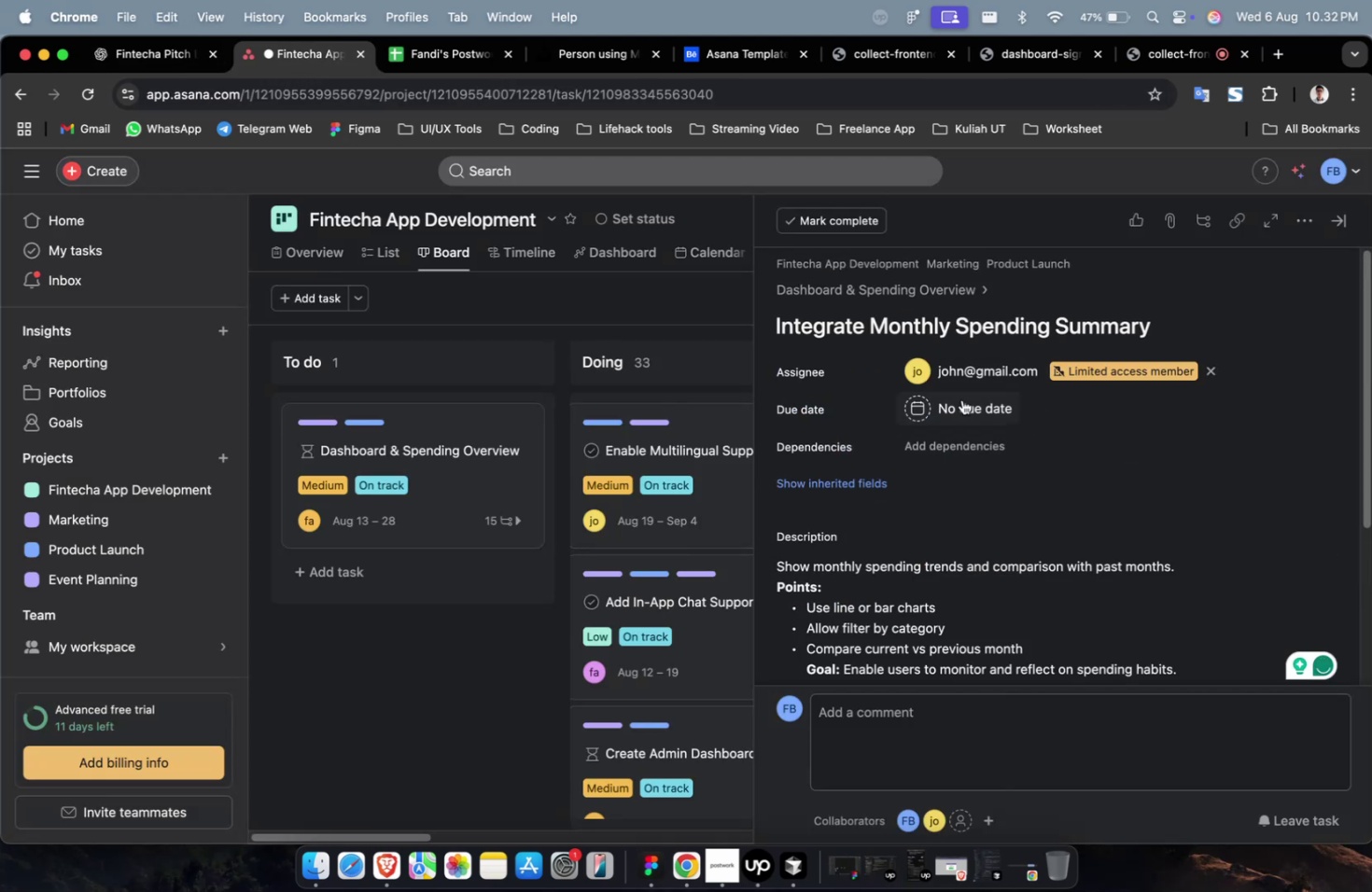 
scroll: coordinate [959, 526], scroll_direction: down, amount: 9.0
 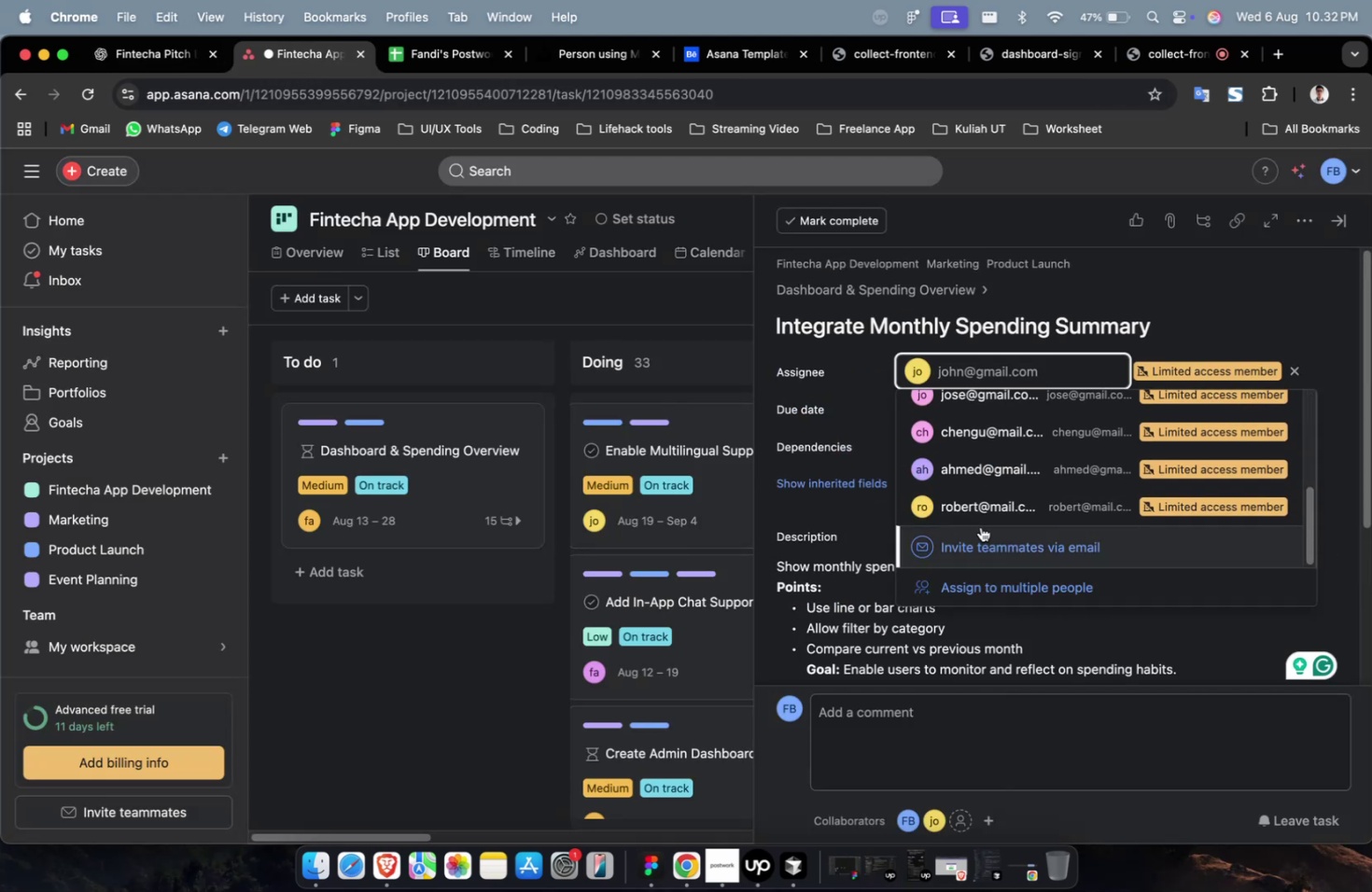 
left_click([980, 526])
 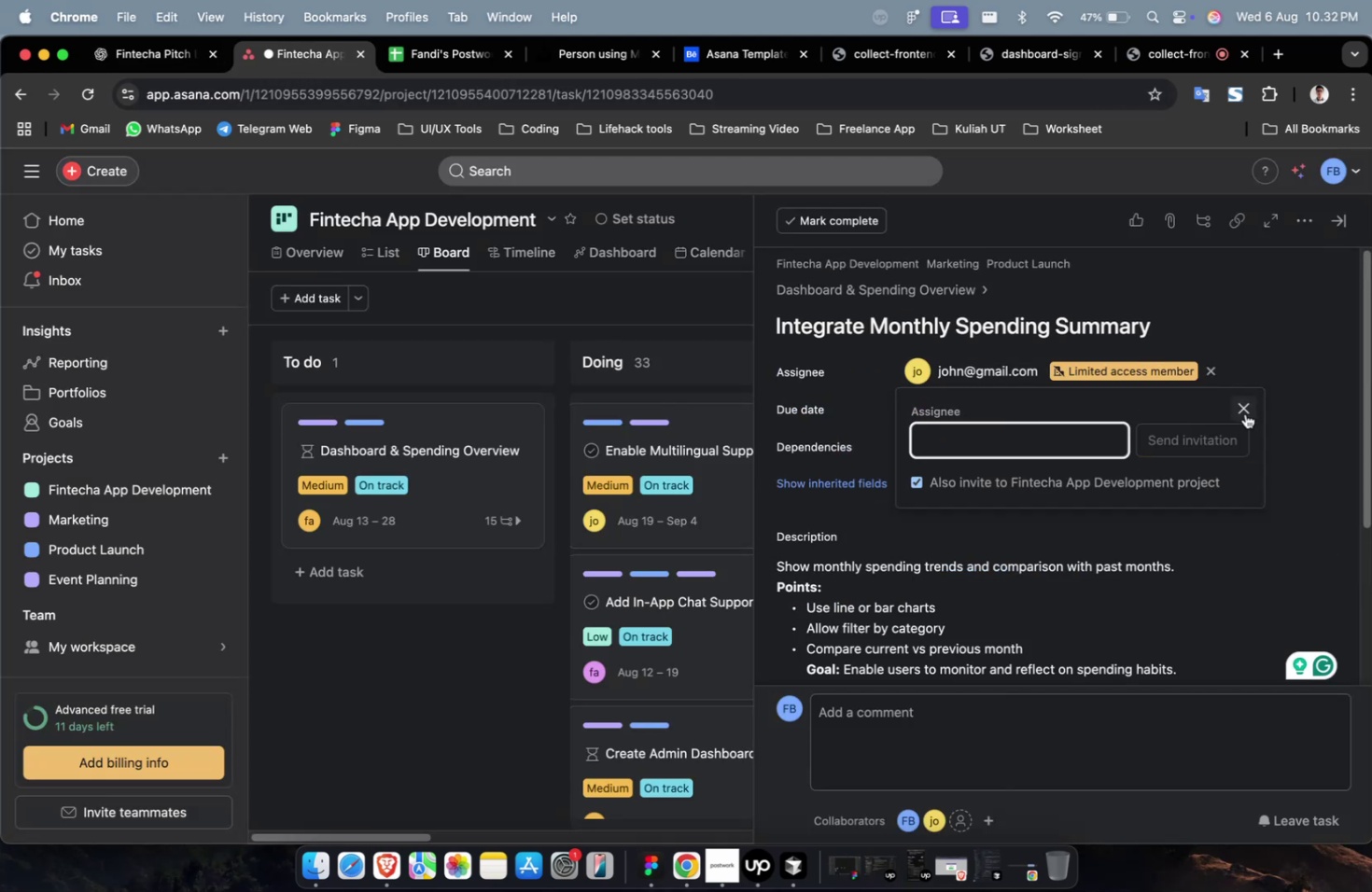 
left_click([1244, 411])
 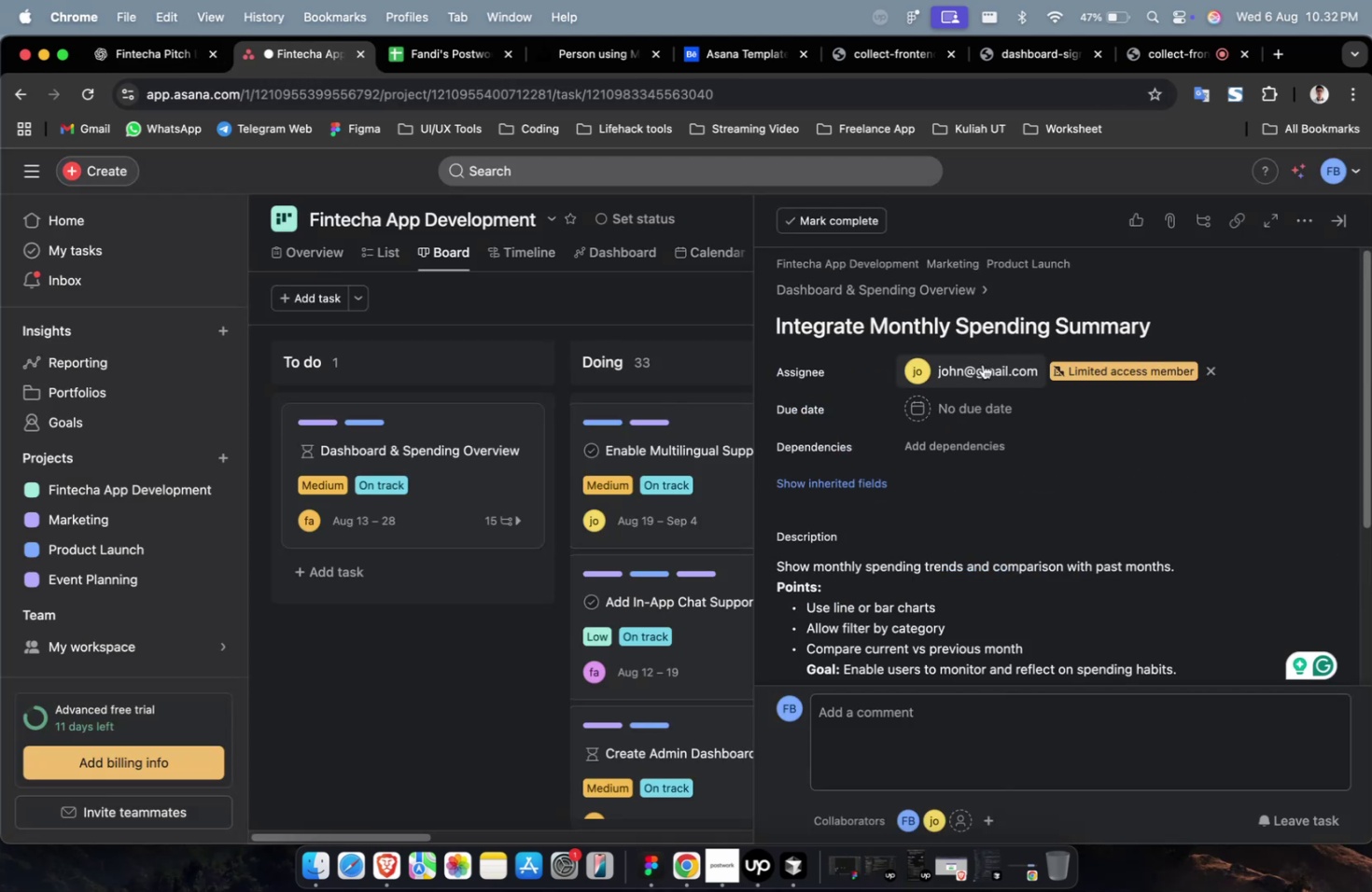 
double_click([982, 364])
 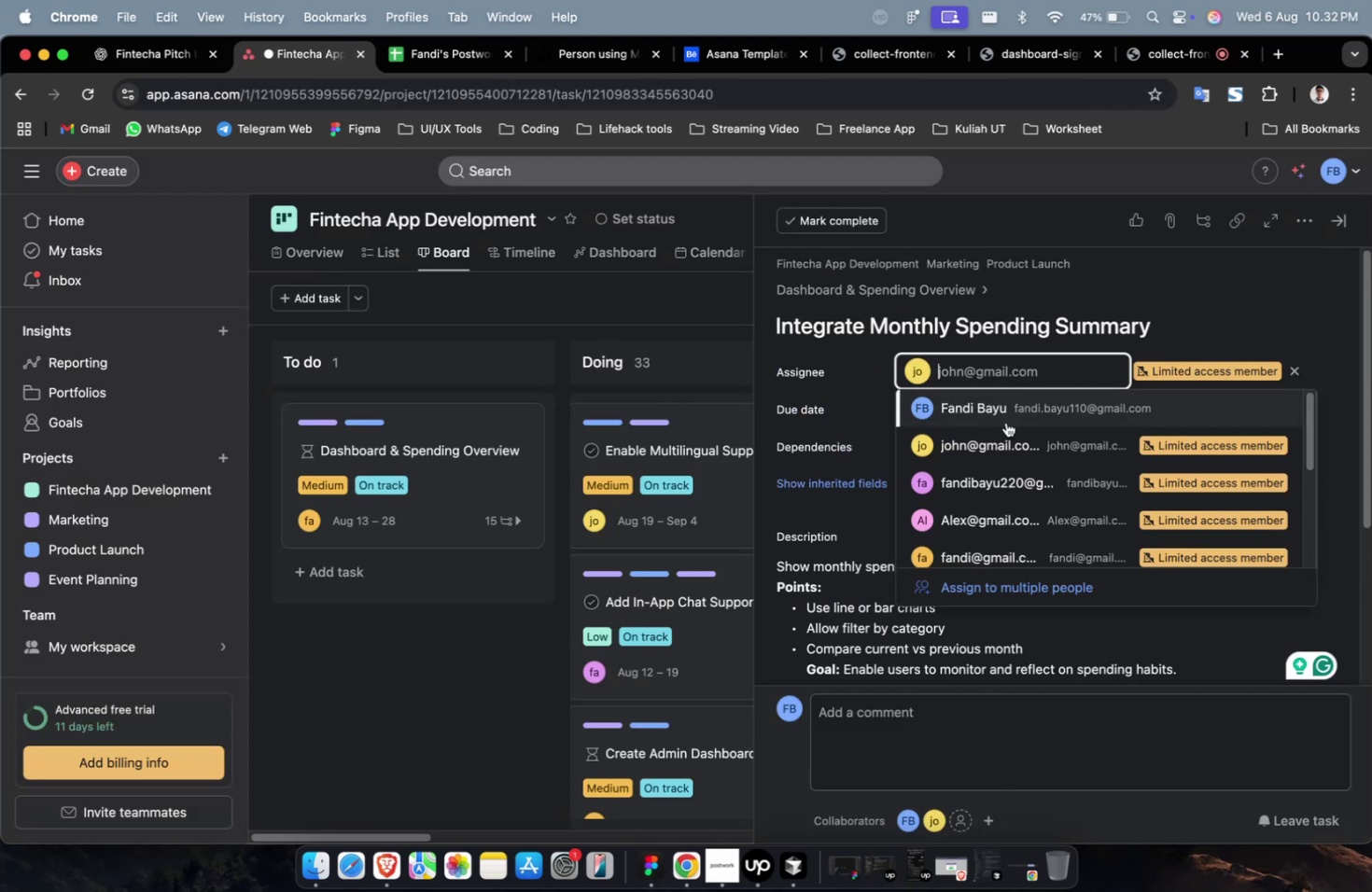 
scroll: coordinate [1006, 426], scroll_direction: down, amount: 25.0
 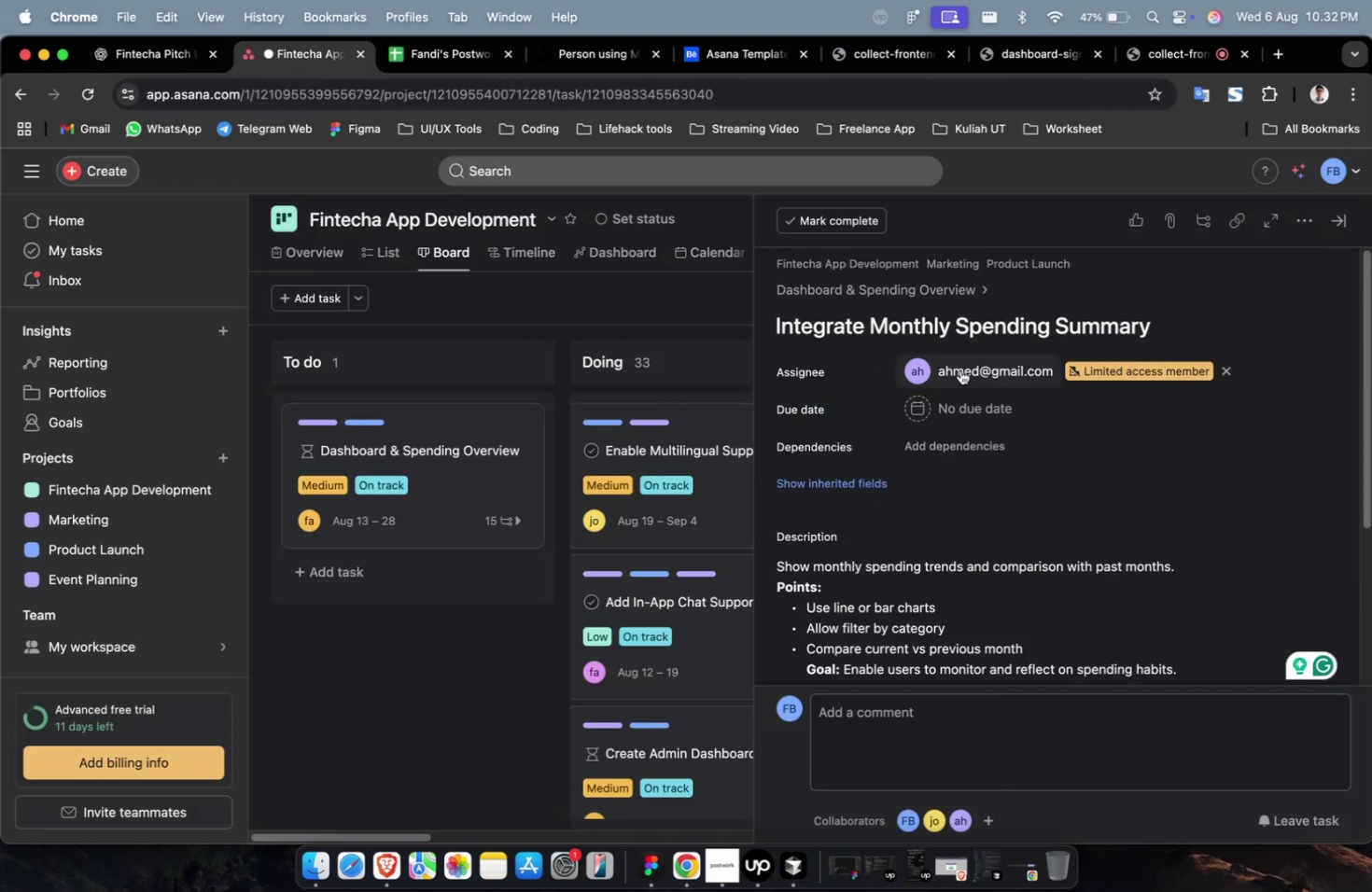 
double_click([956, 362])
 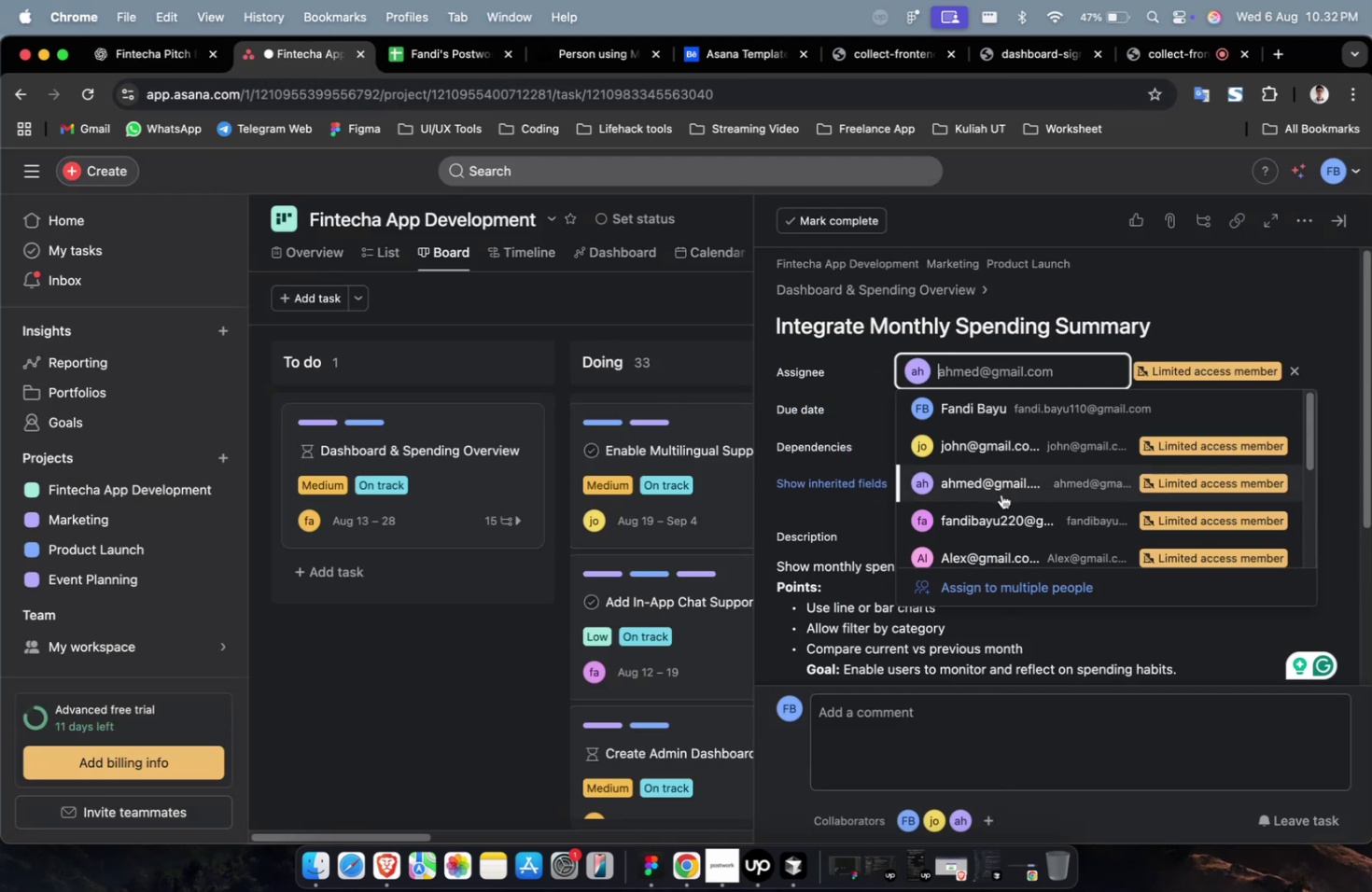 
scroll: coordinate [1001, 495], scroll_direction: down, amount: 8.0
 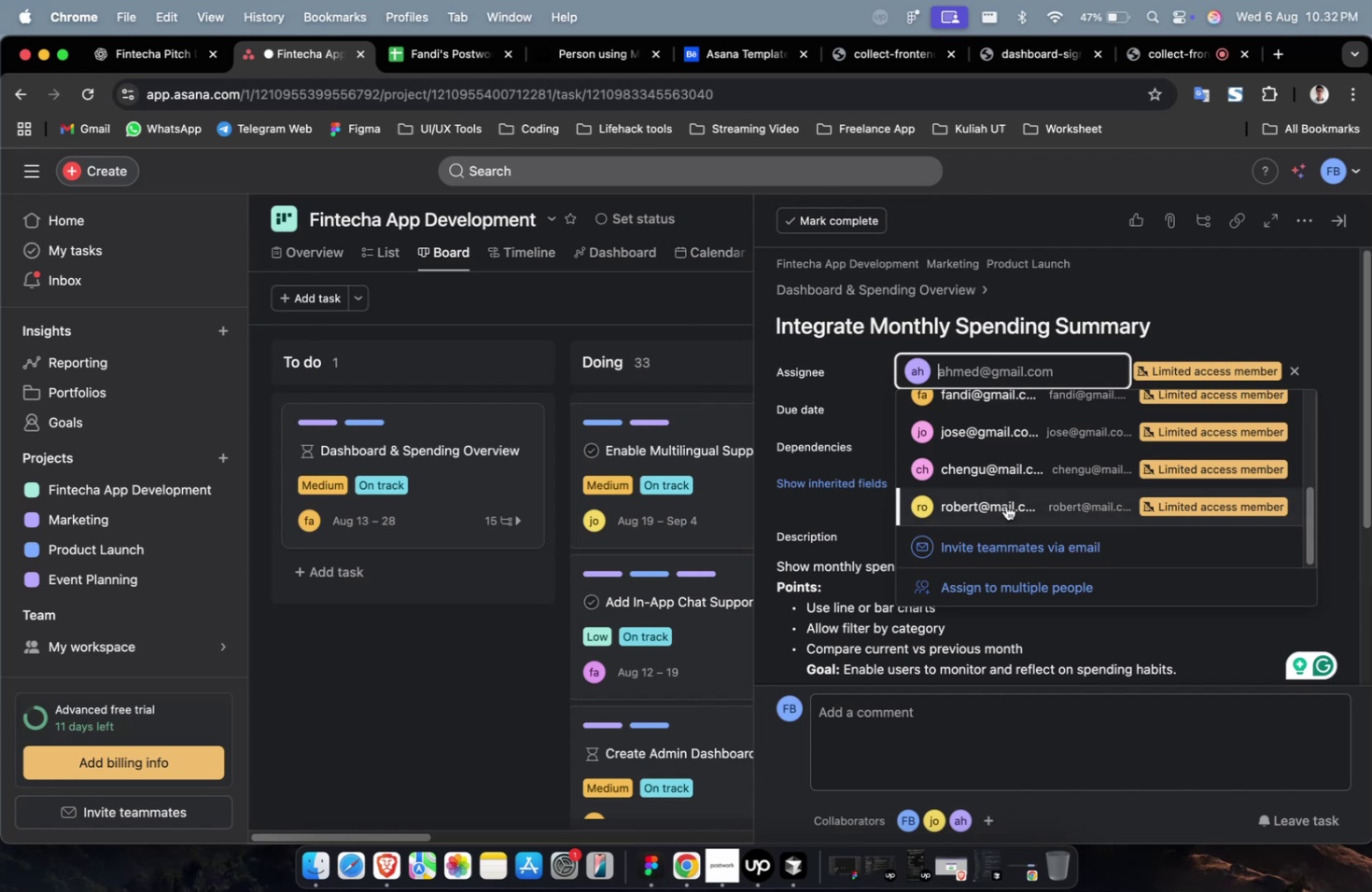 
left_click([1005, 505])
 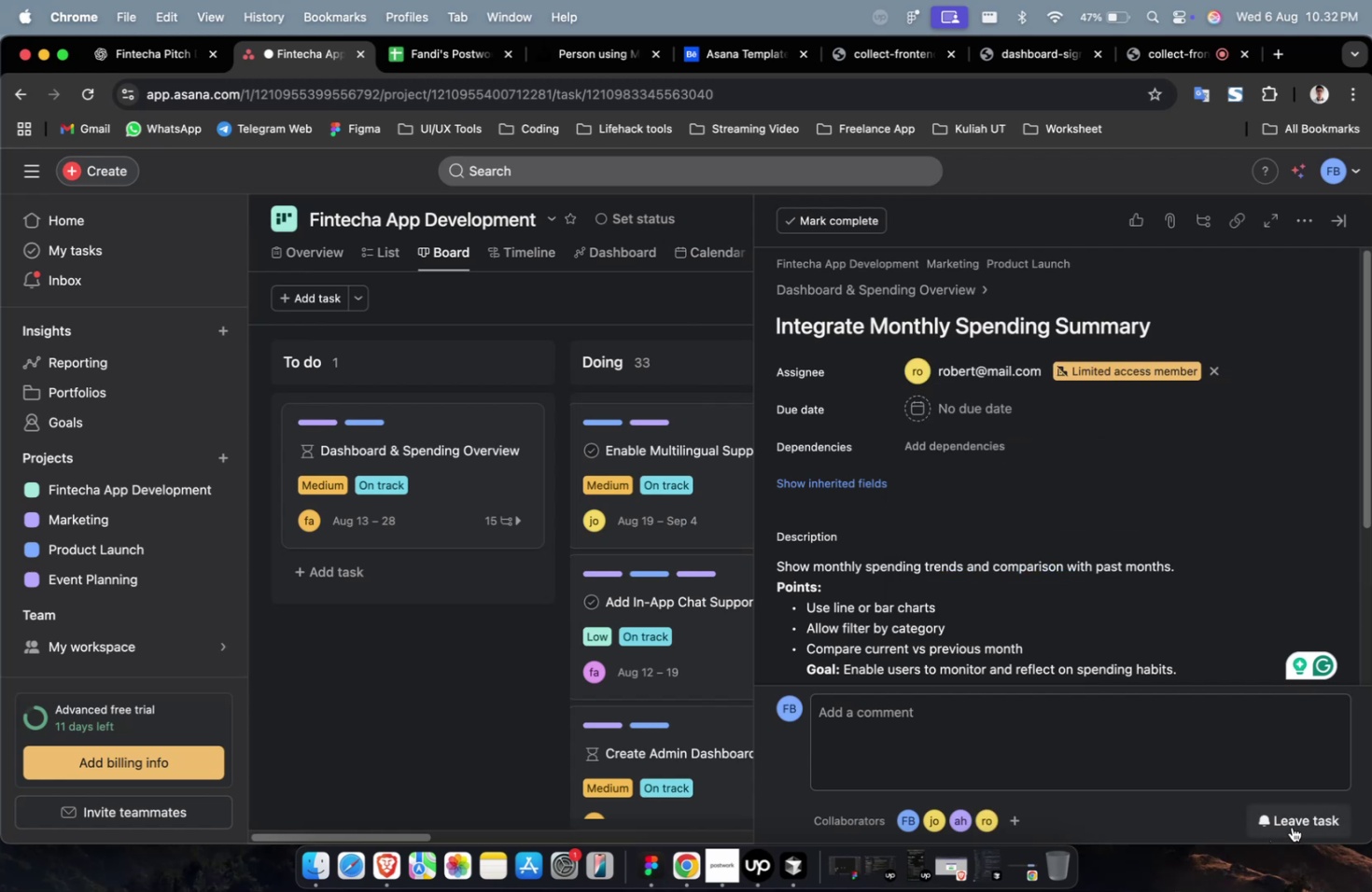 
left_click([1291, 826])
 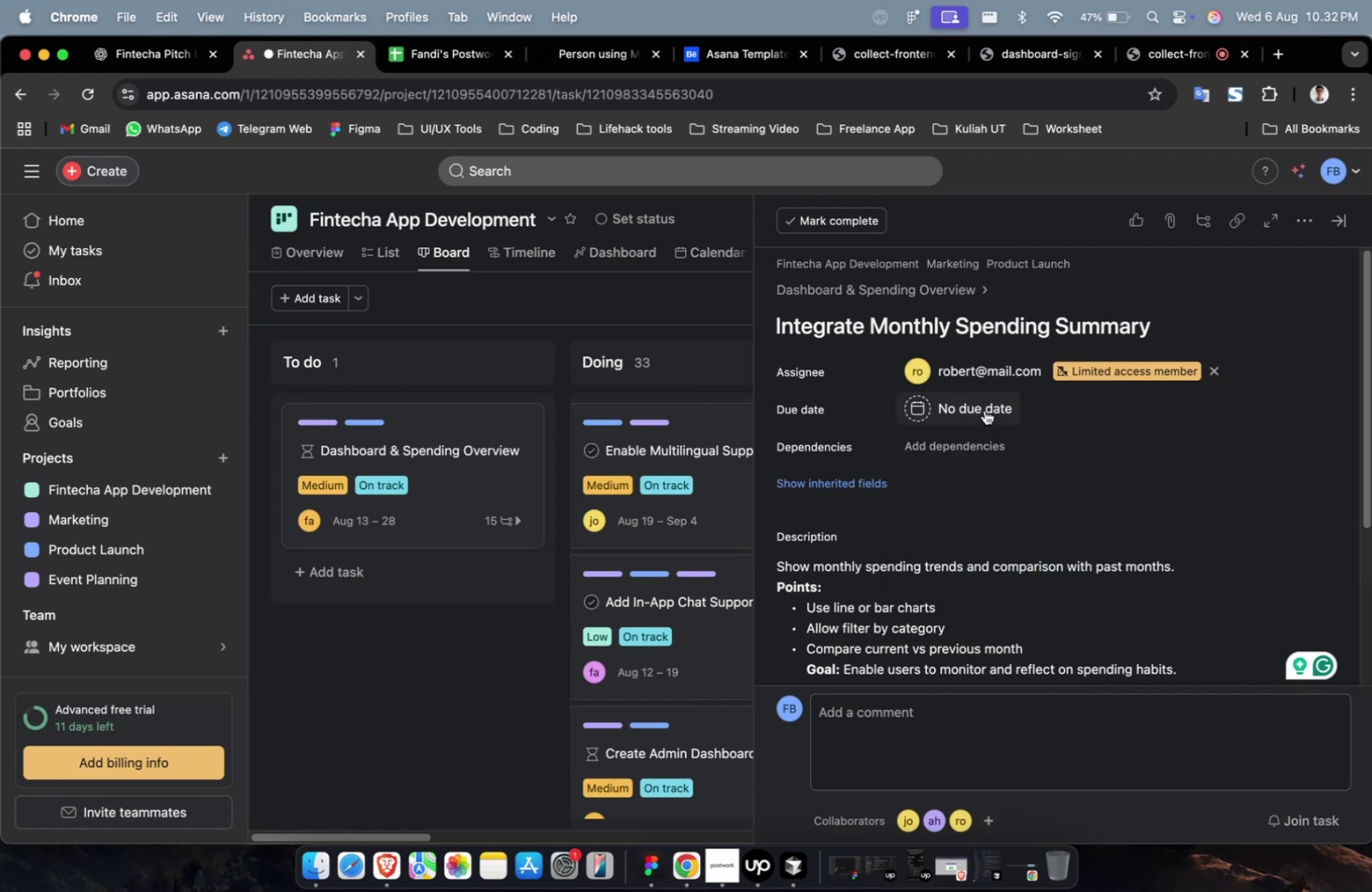 
double_click([984, 410])
 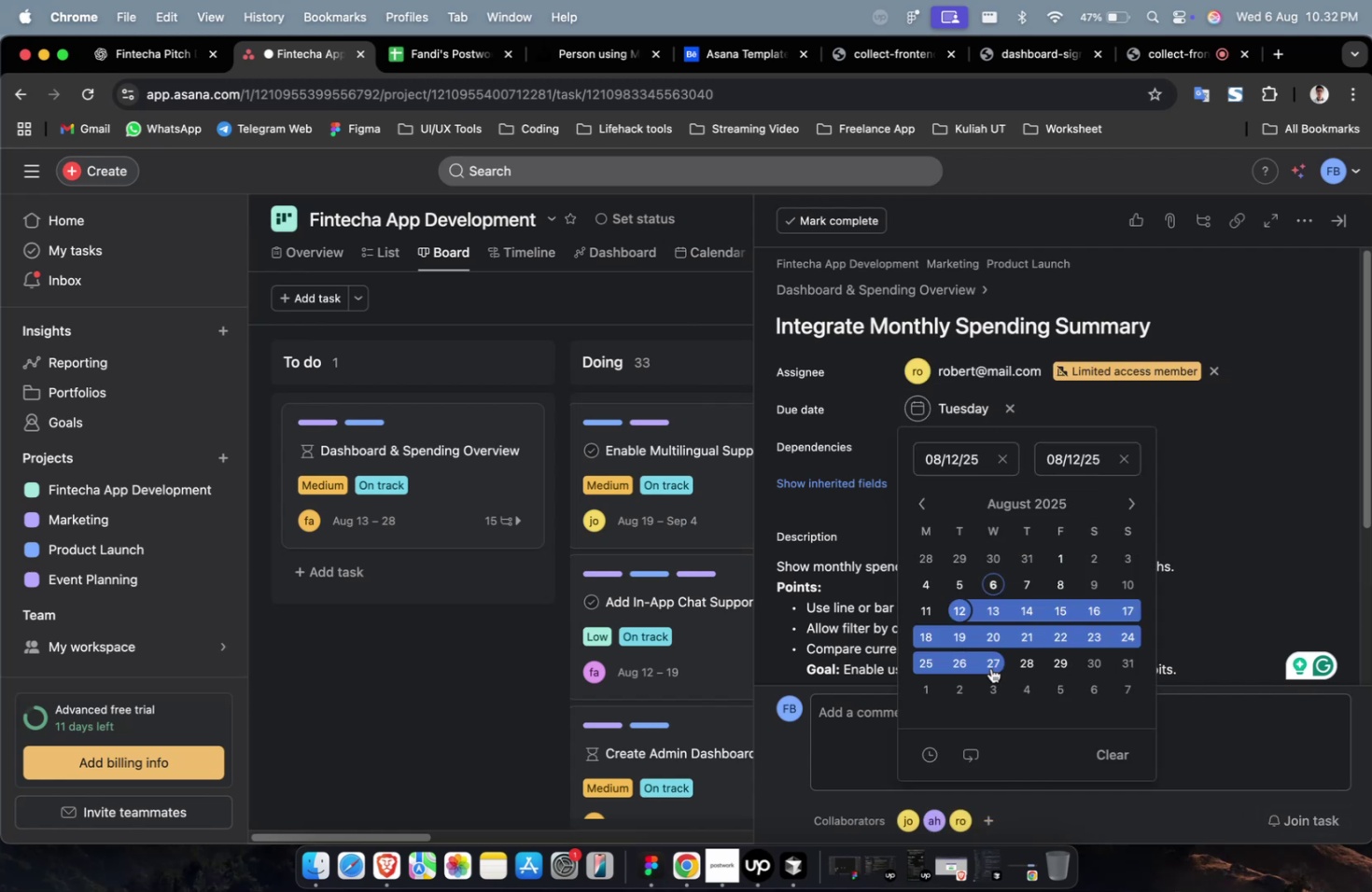 
triple_click([1208, 497])
 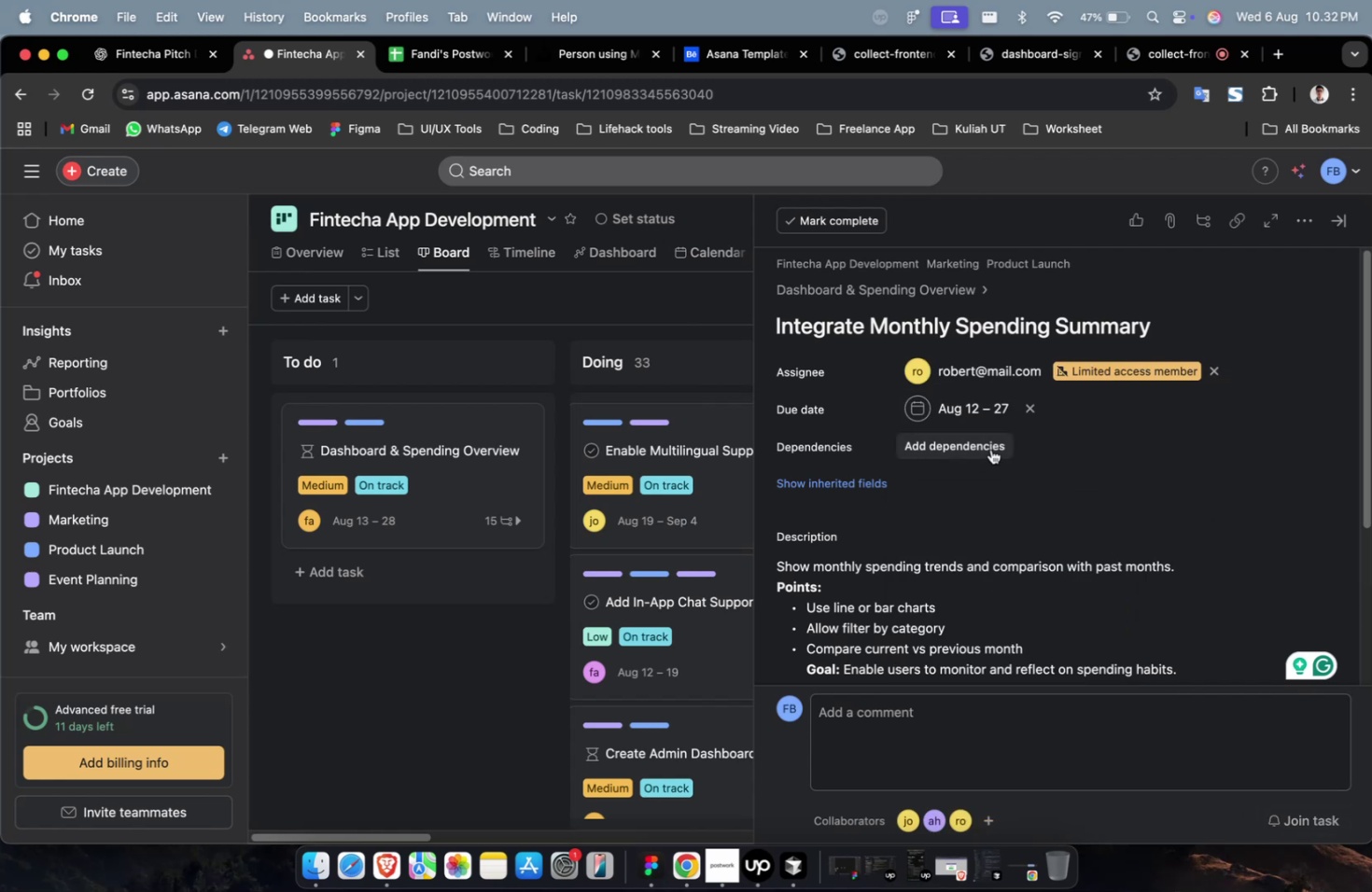 
triple_click([990, 449])
 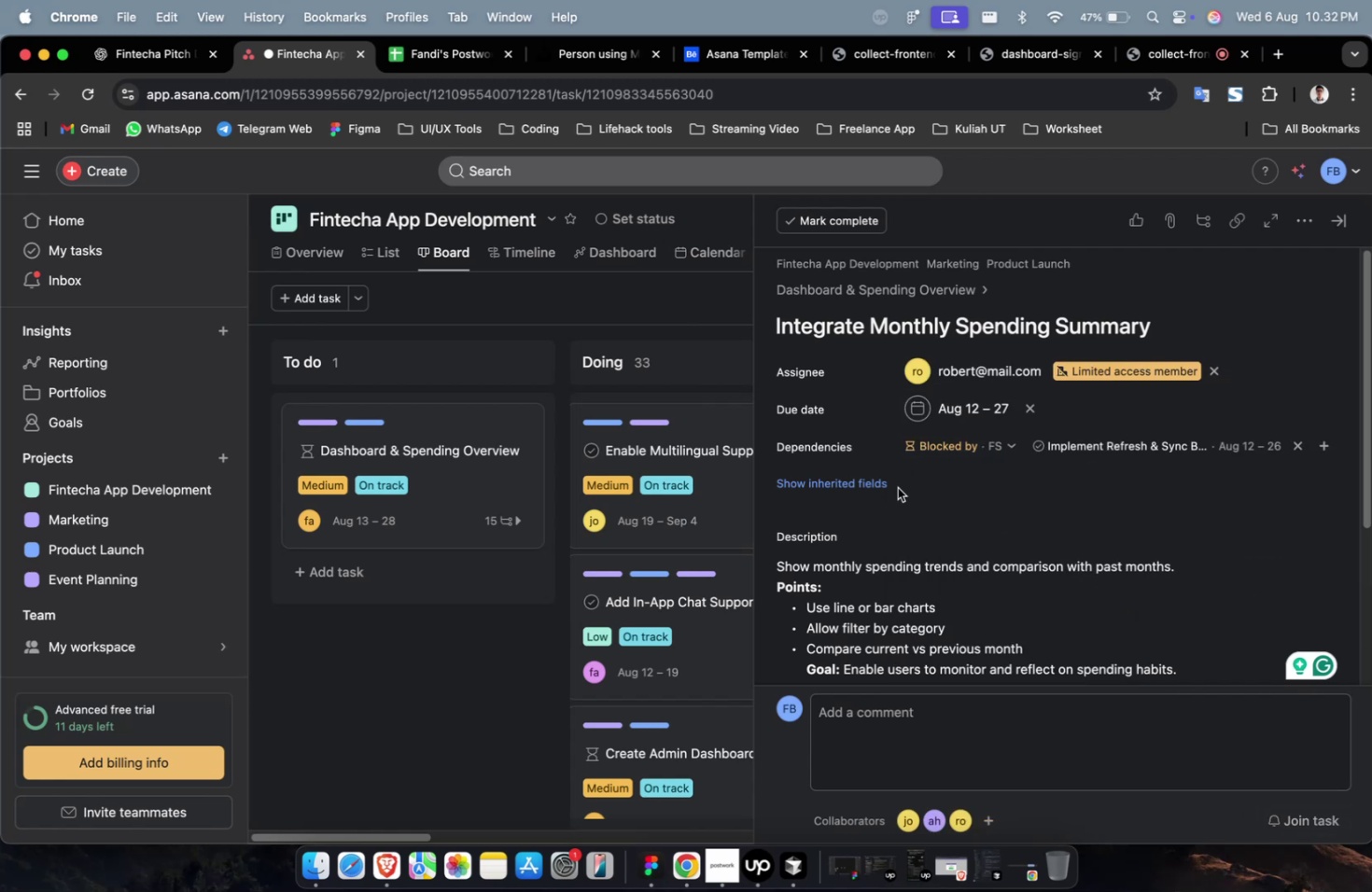 
double_click([879, 491])
 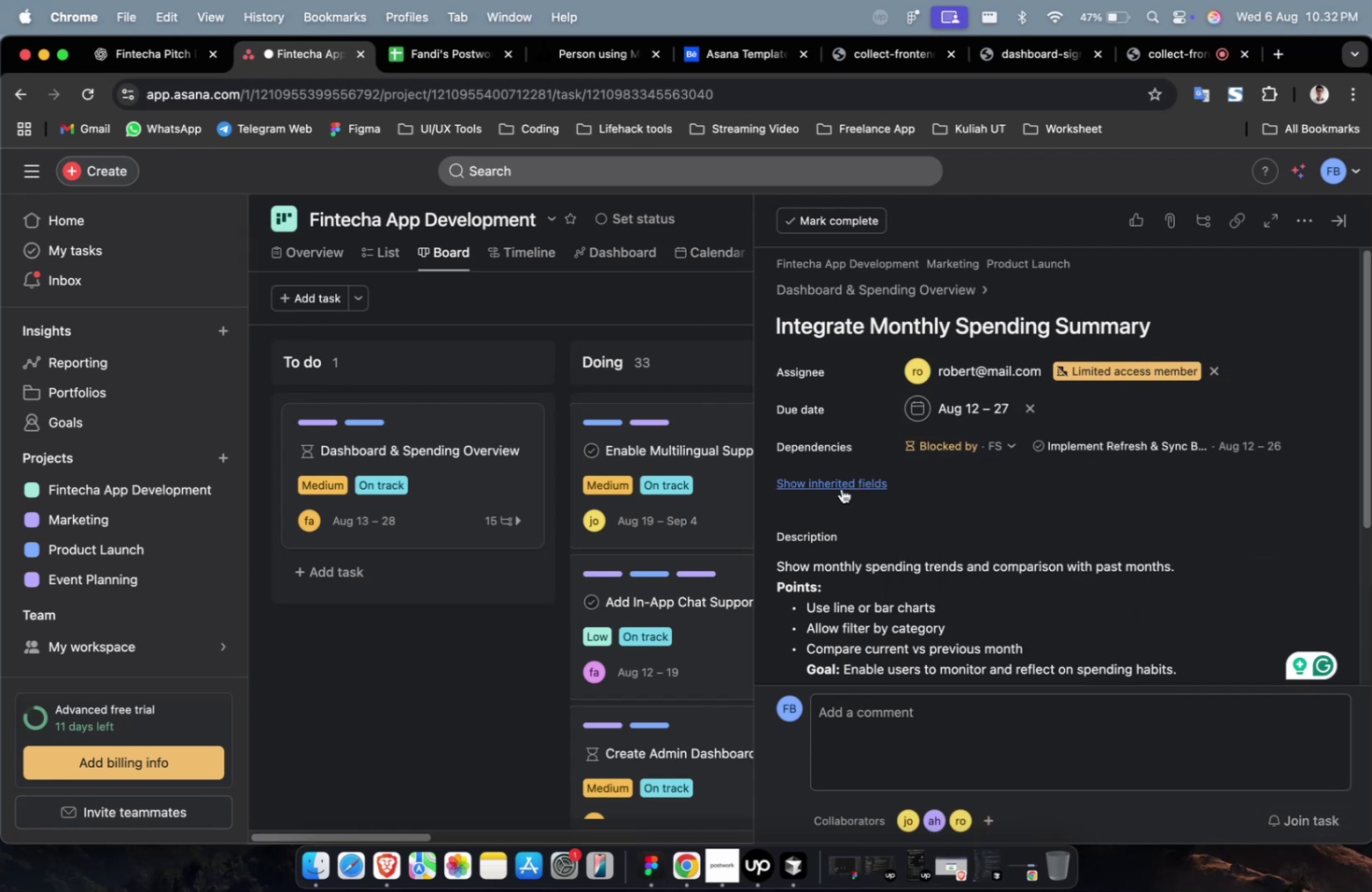 
left_click([842, 487])
 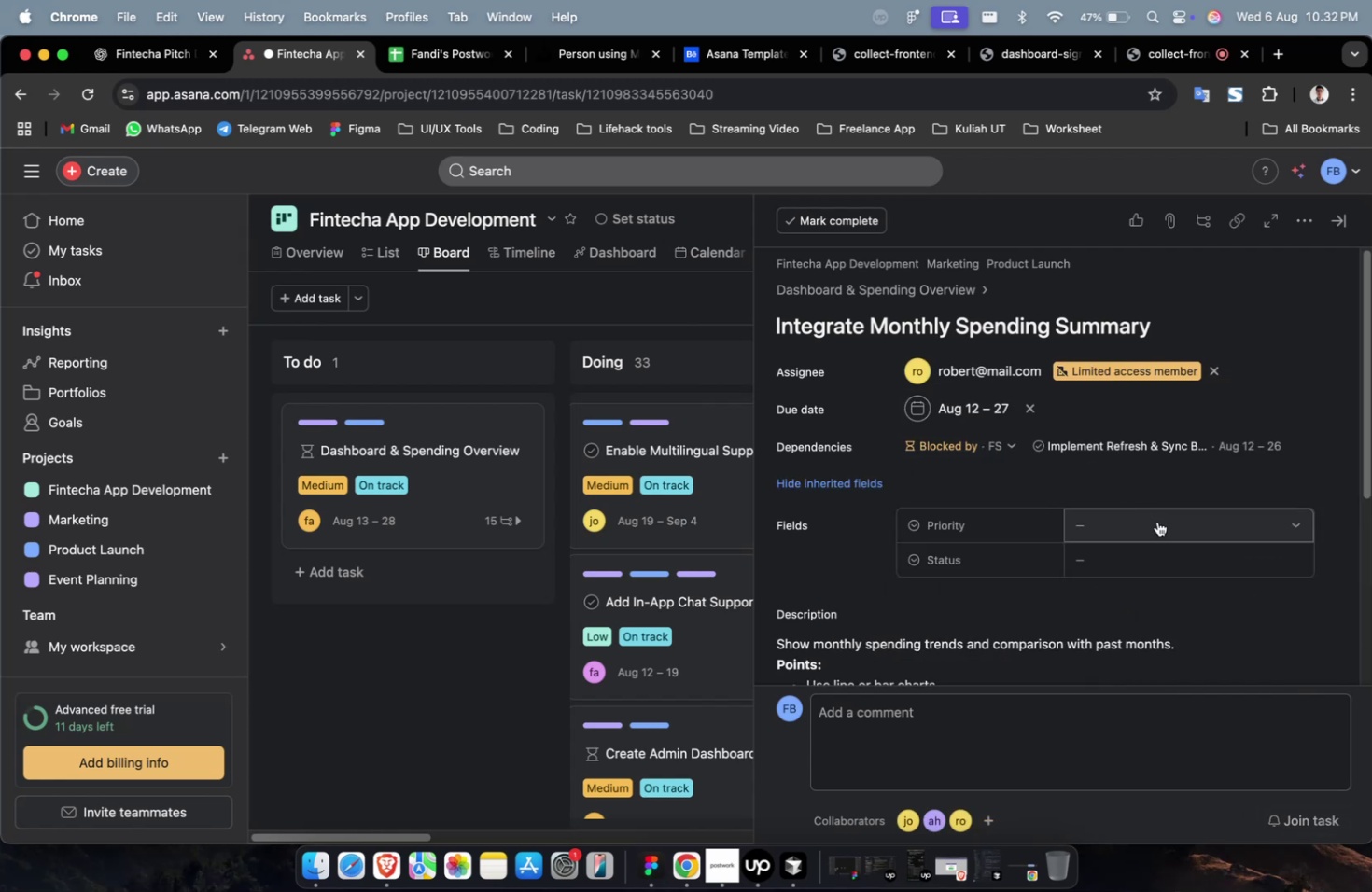 
left_click([1156, 521])
 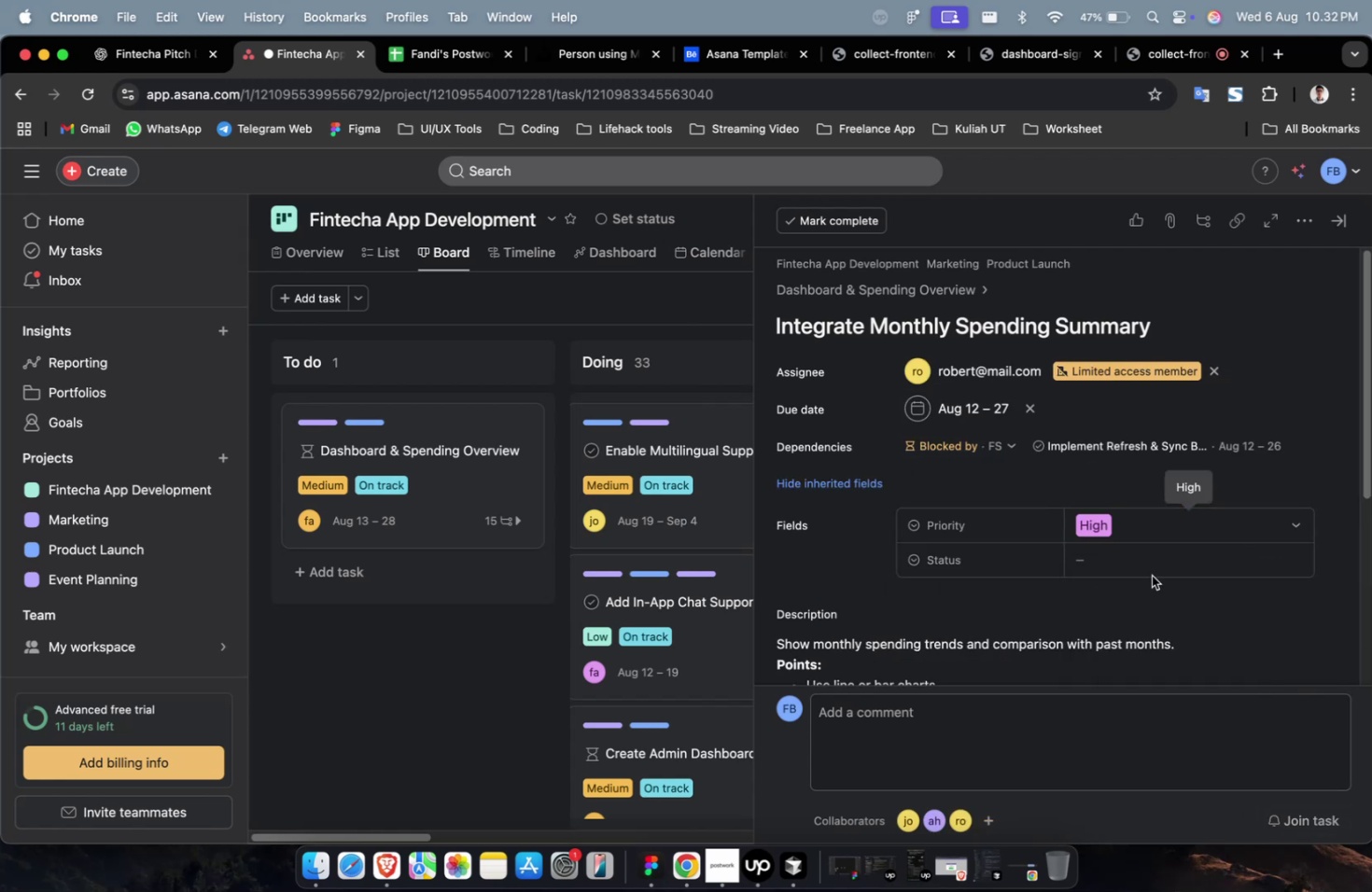 
double_click([1149, 570])
 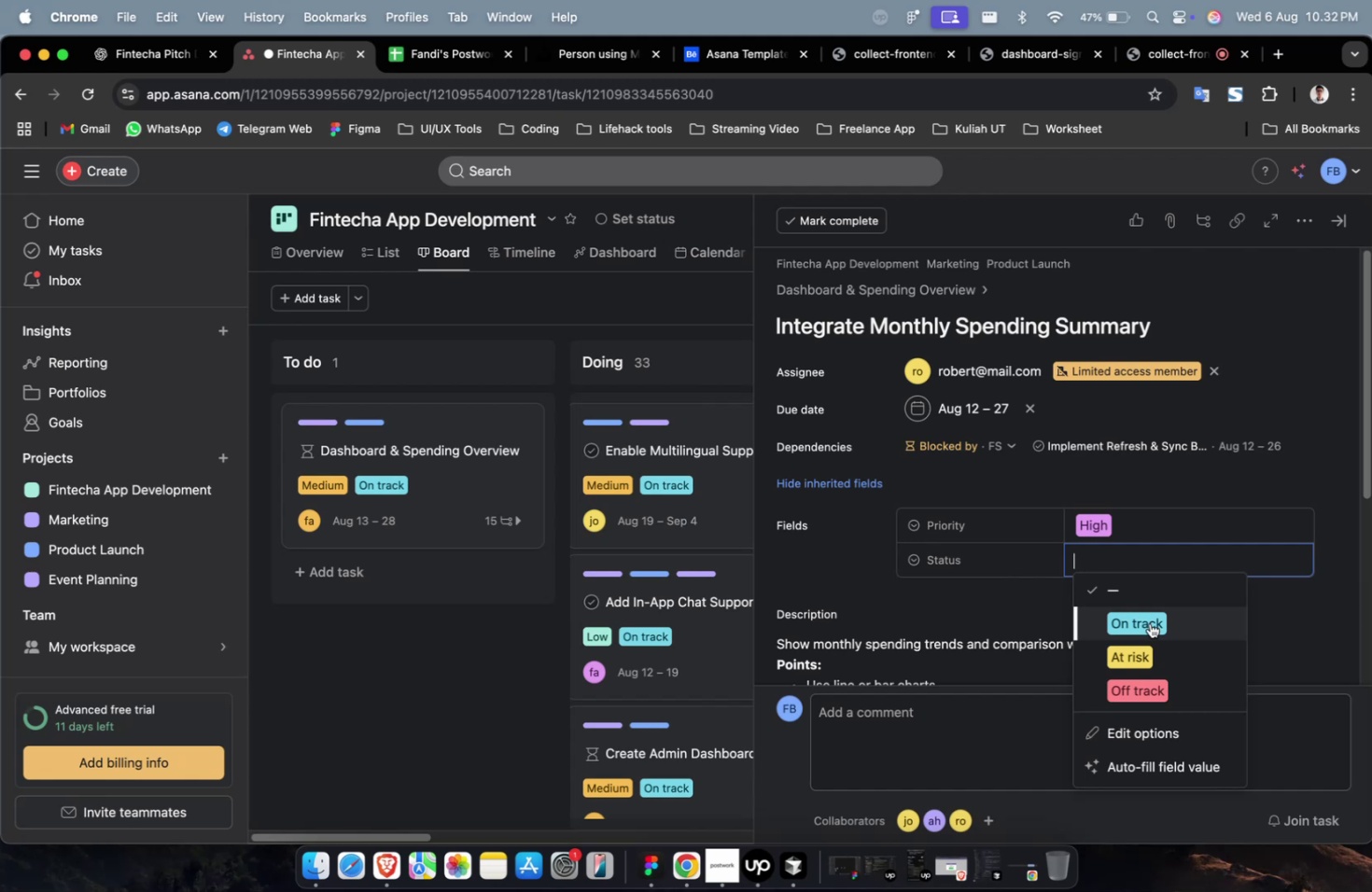 
triple_click([1149, 622])
 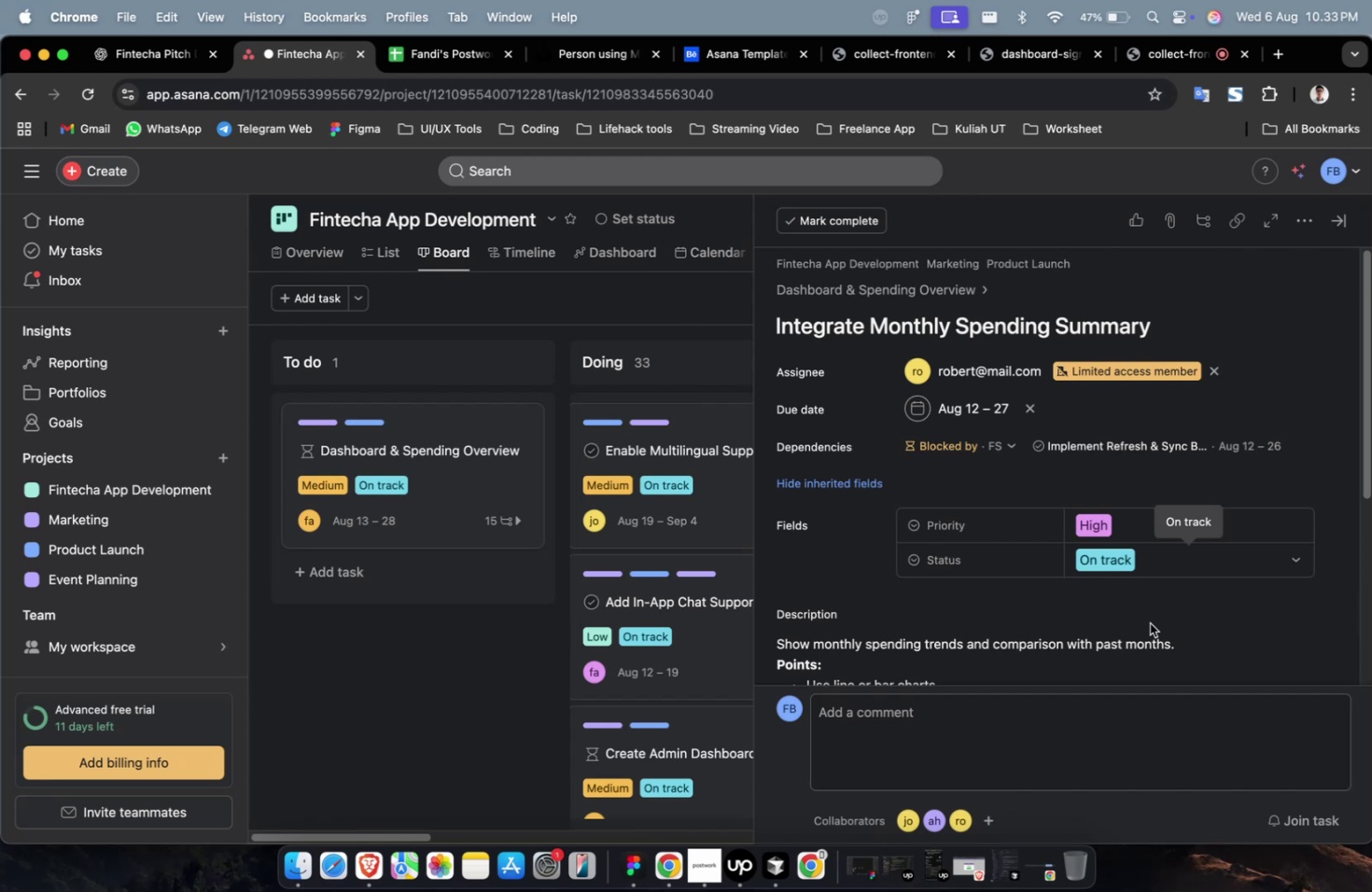 
wait(52.64)
 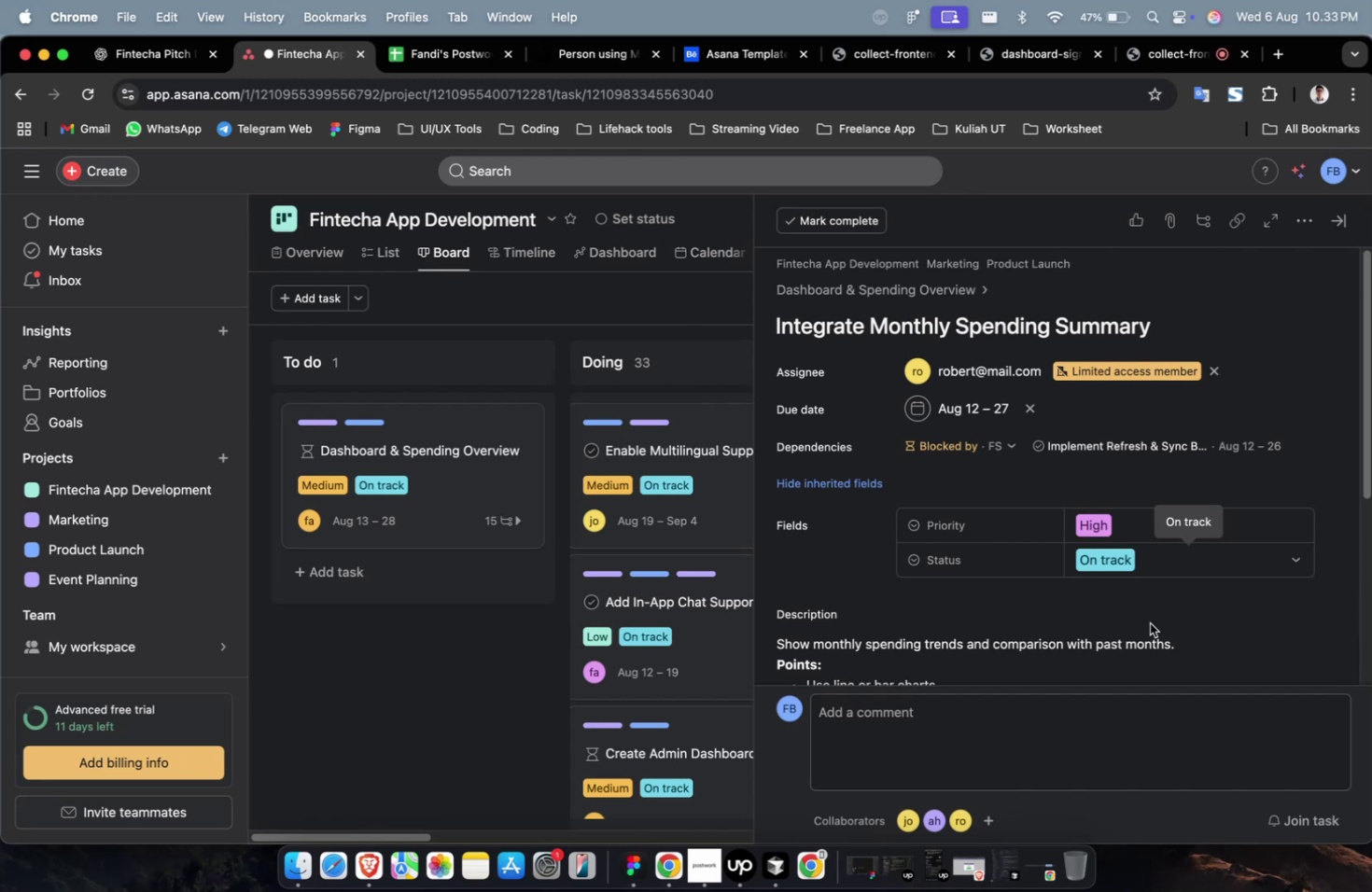 
scroll: coordinate [1183, 615], scroll_direction: down, amount: 4.0
 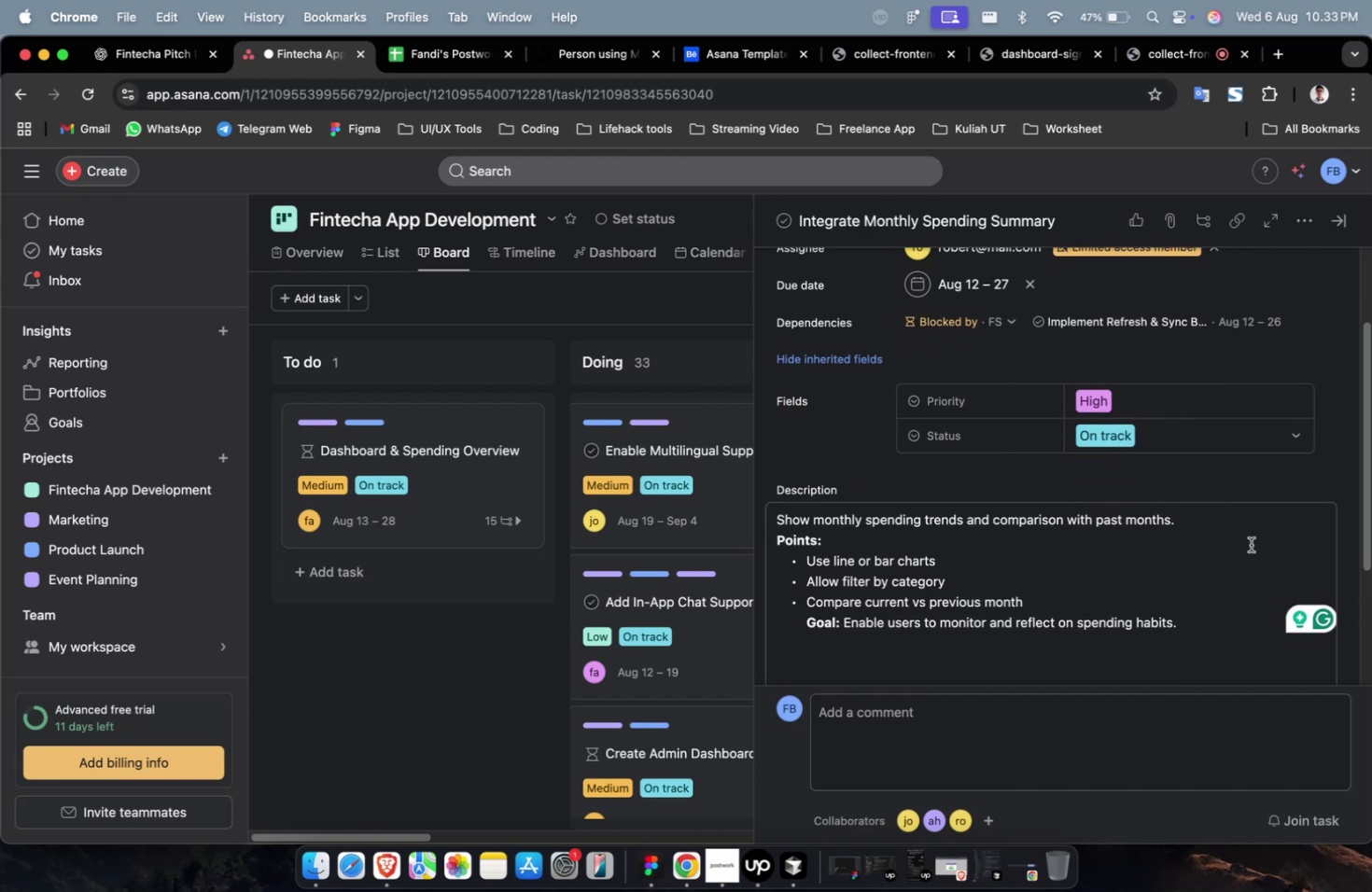 
scroll: coordinate [1174, 546], scroll_direction: up, amount: 6.0
 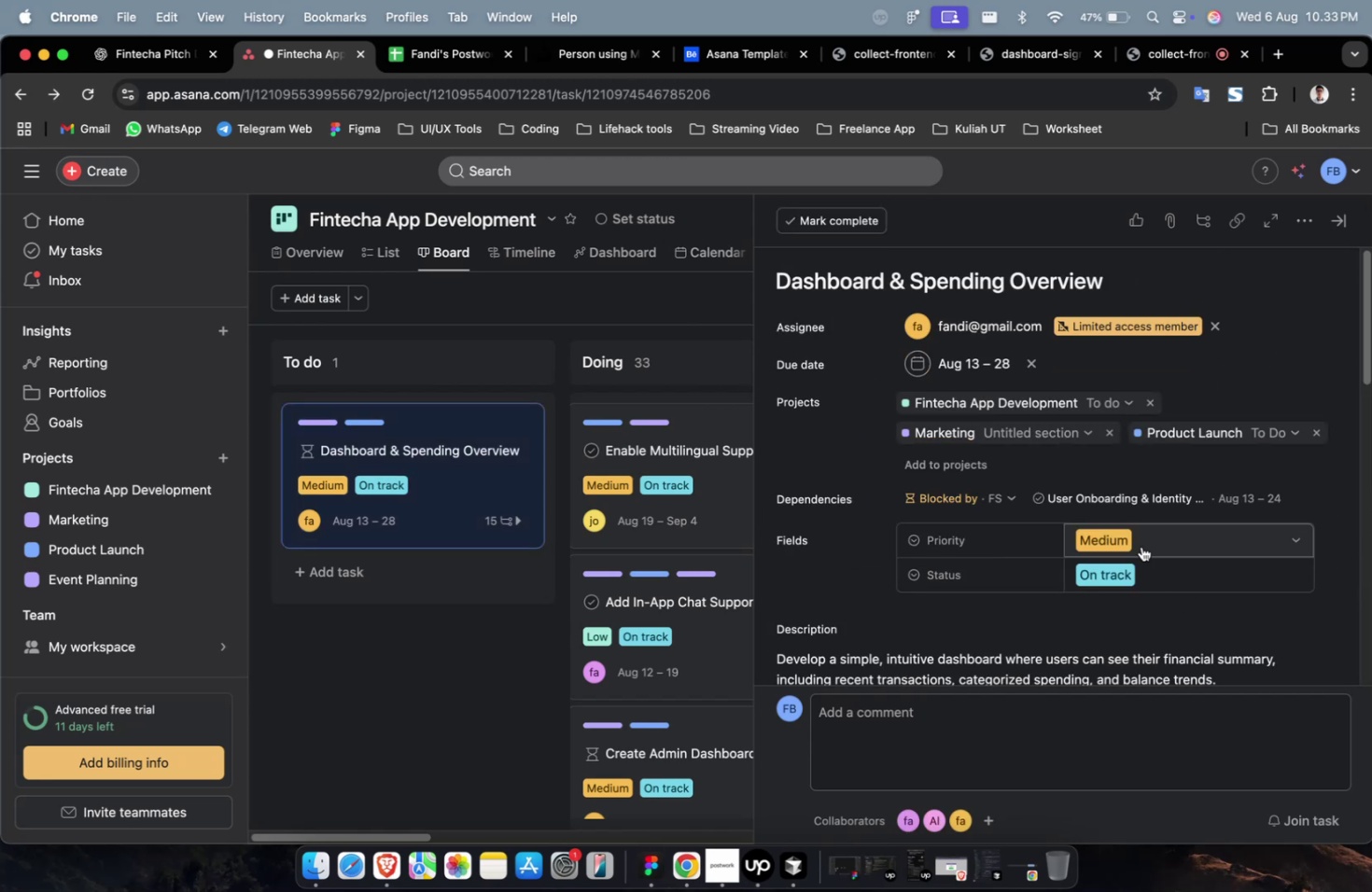 
scroll: coordinate [1138, 547], scroll_direction: down, amount: 13.0
 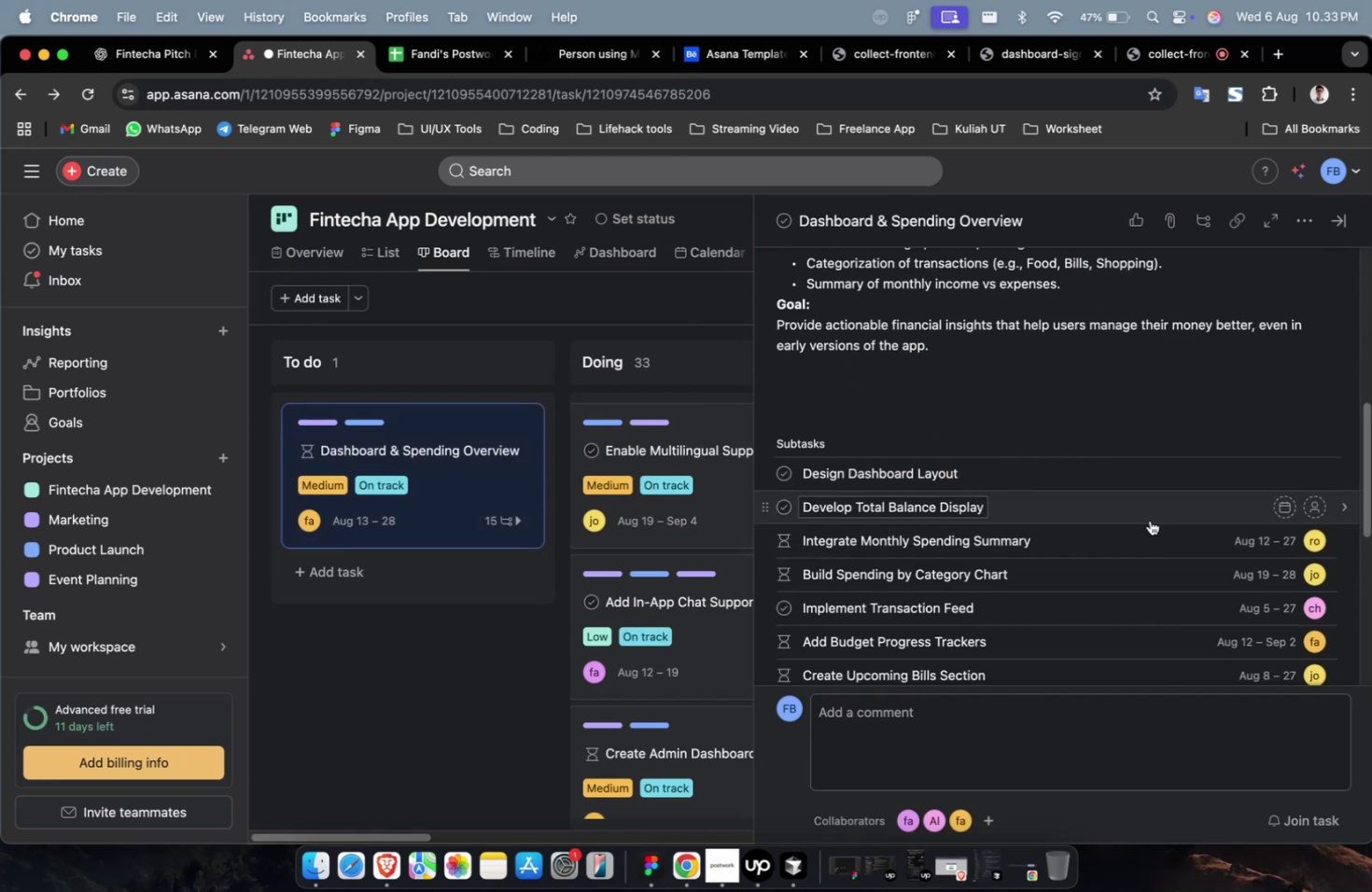 
left_click([1149, 520])
 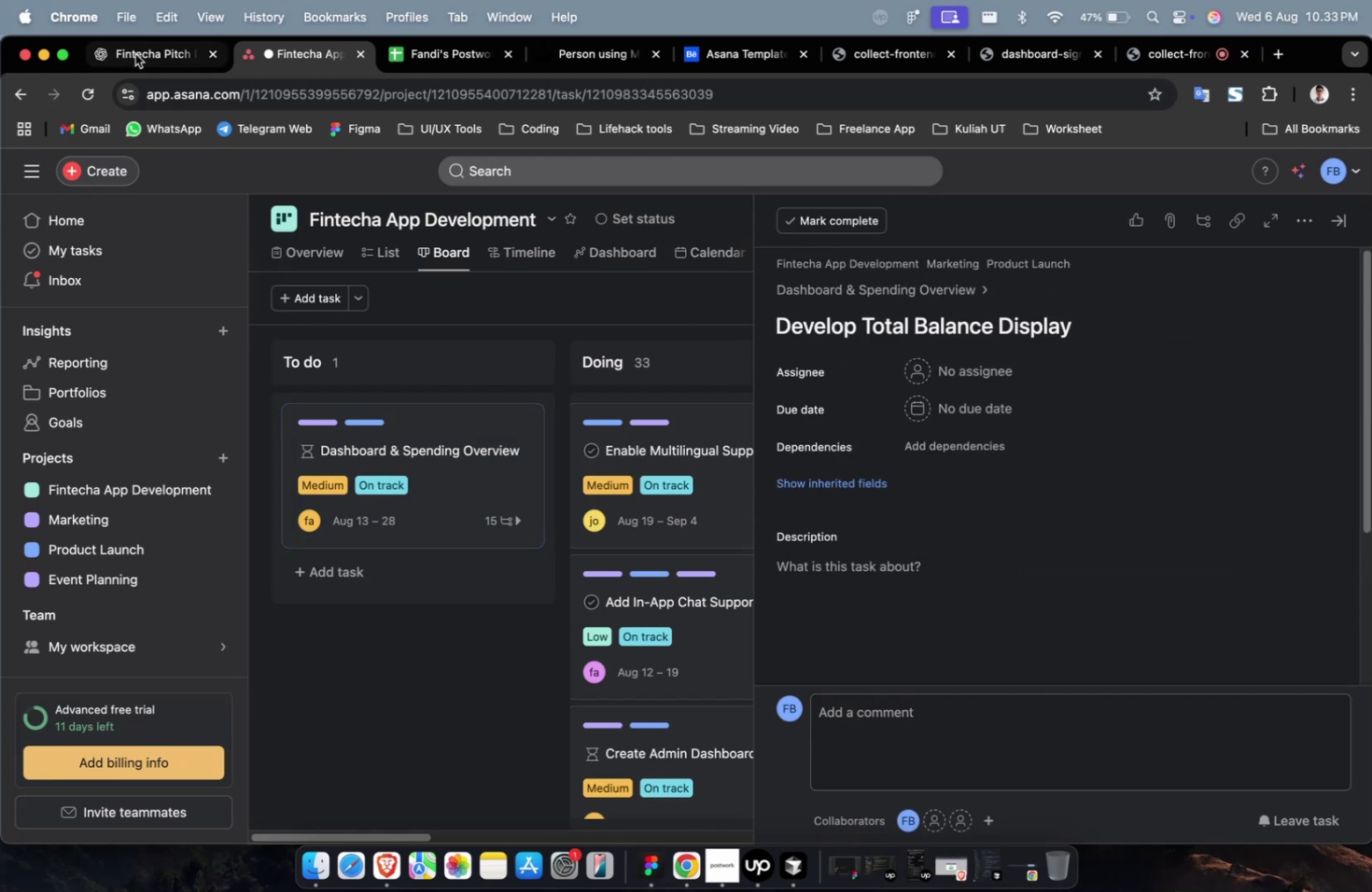 
left_click([153, 57])
 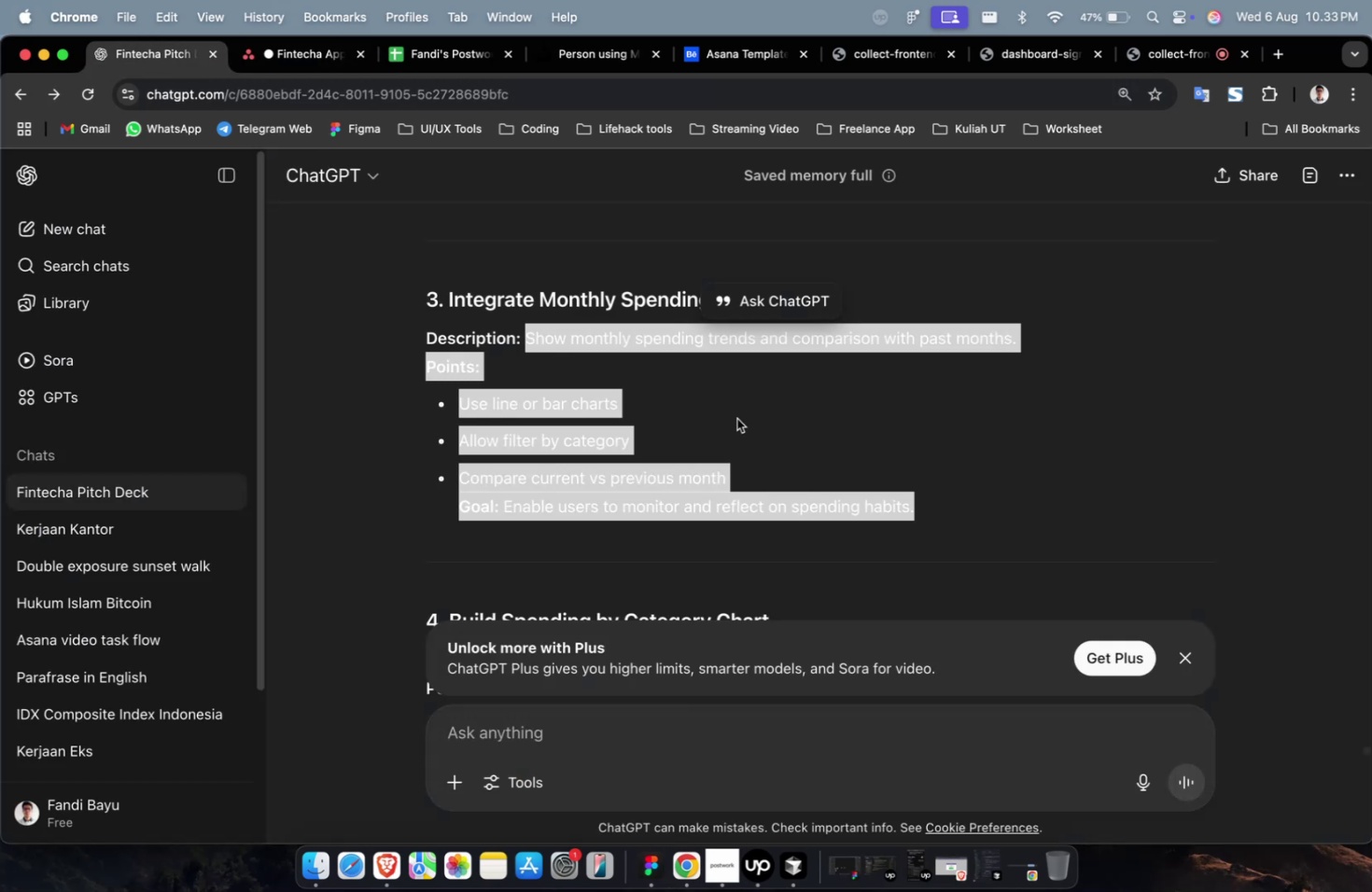 
scroll: coordinate [853, 464], scroll_direction: up, amount: 8.0
 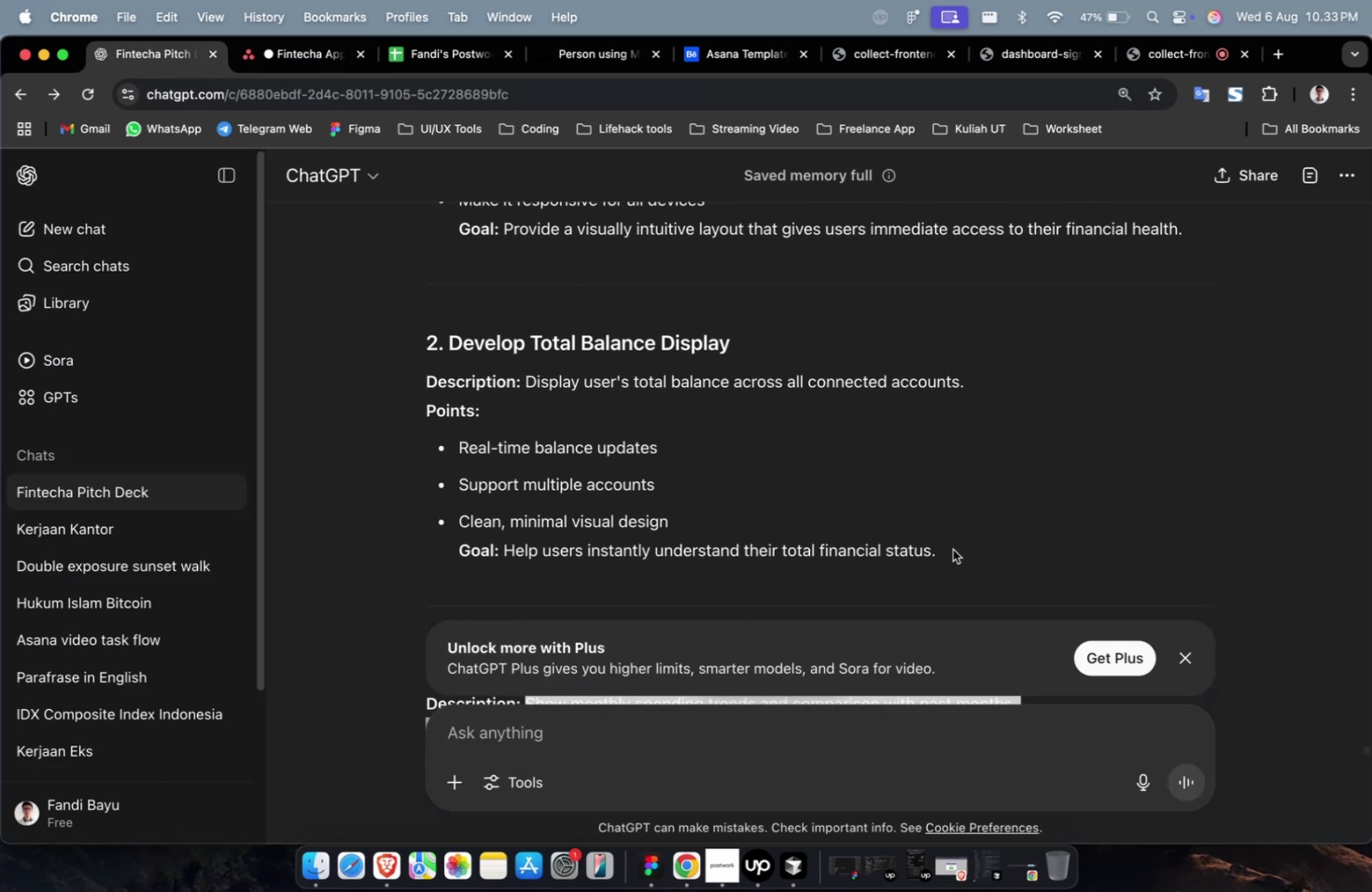 
left_click_drag(start_coordinate=[952, 549], to_coordinate=[524, 385])
 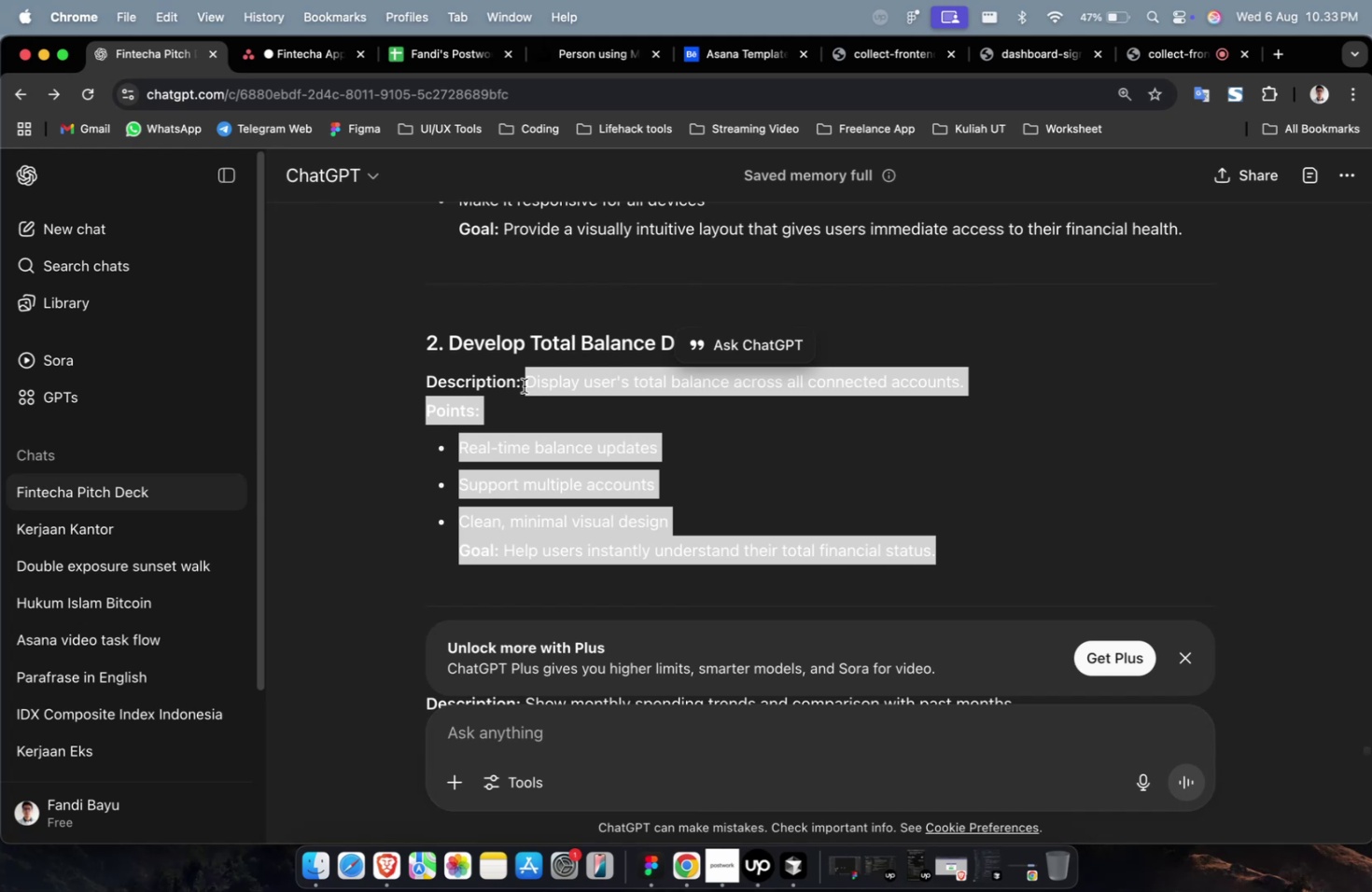 
key(Meta+C)
 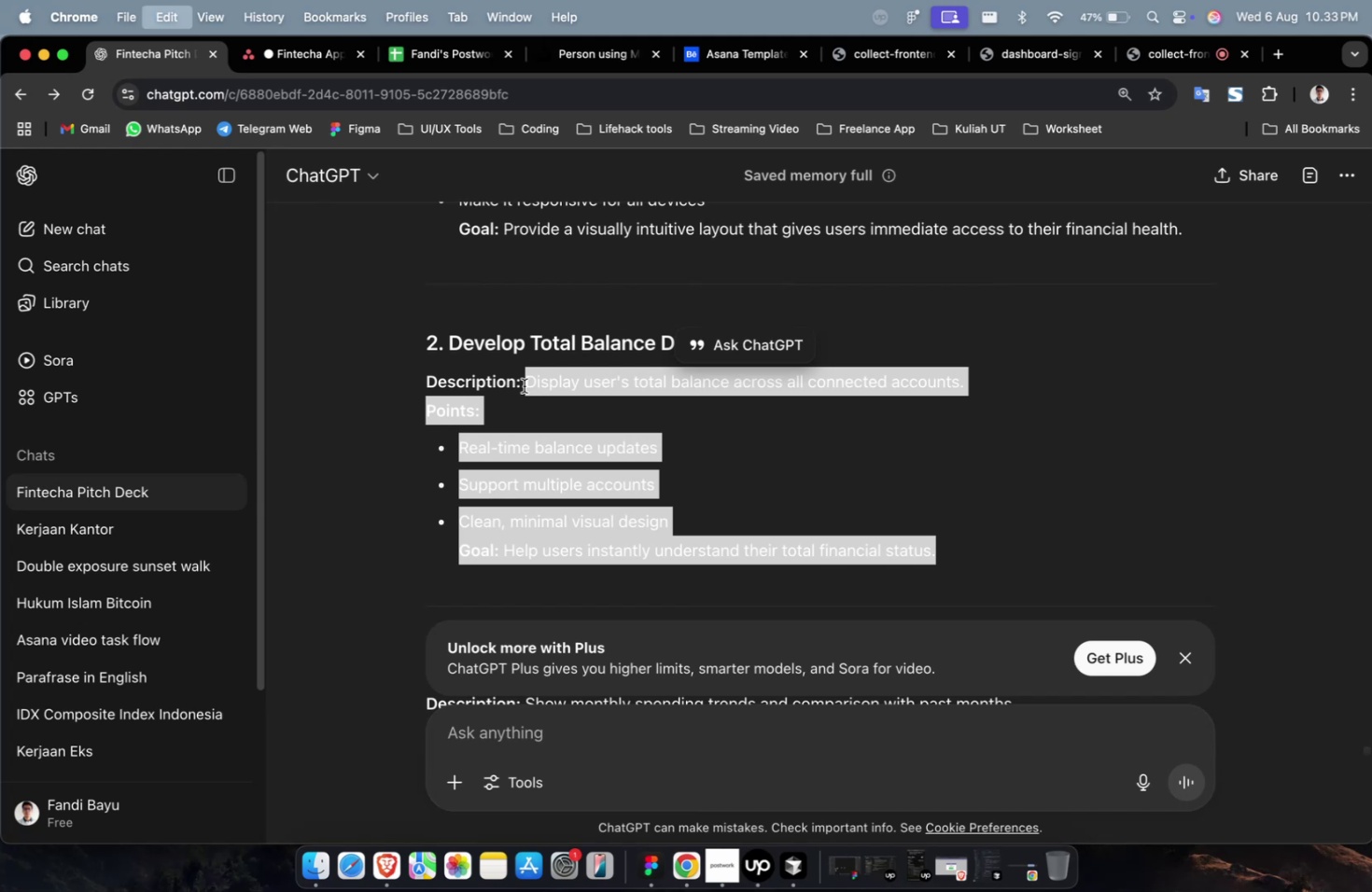 
key(Meta+C)
 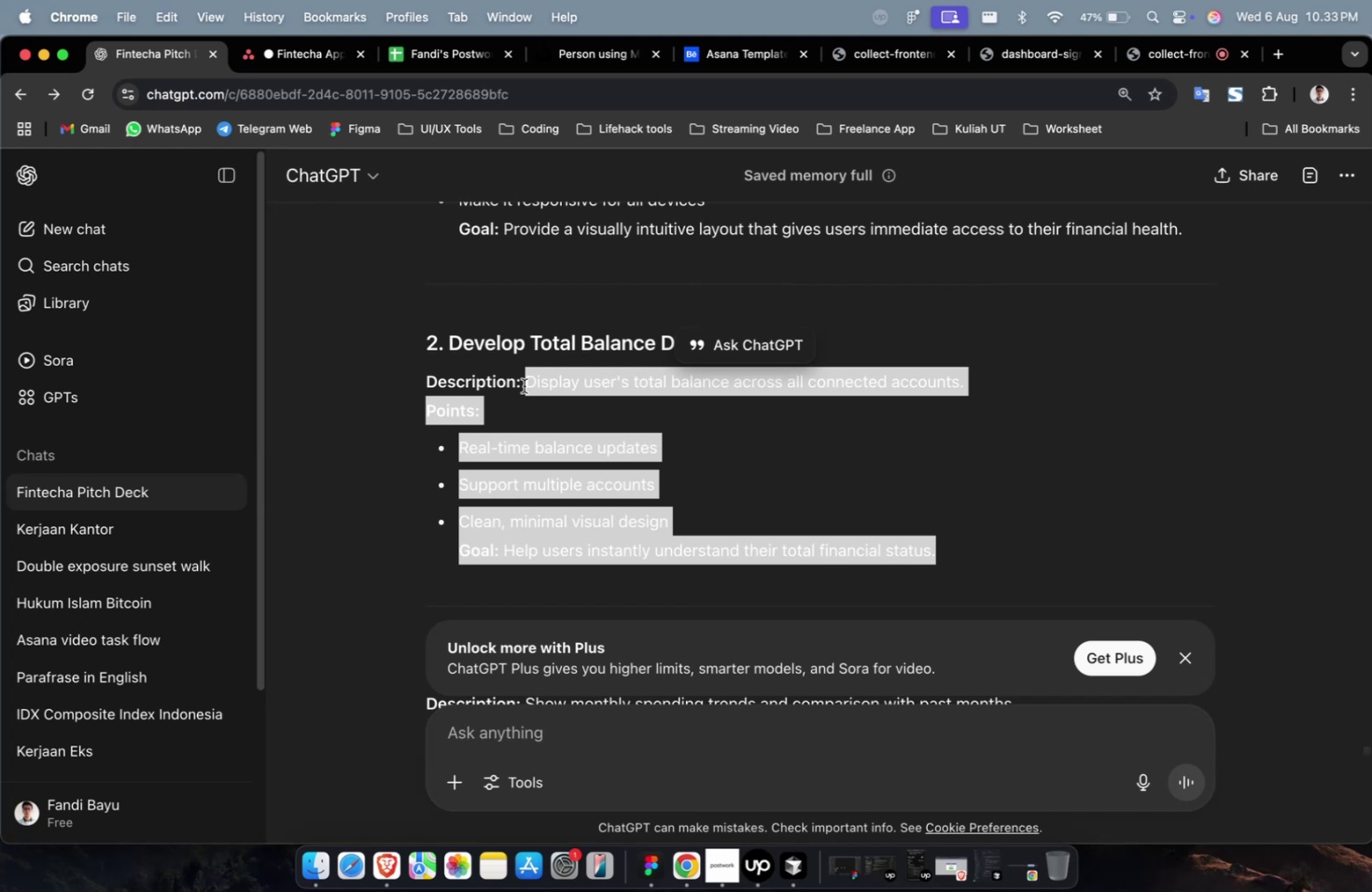 
wait(26.86)
 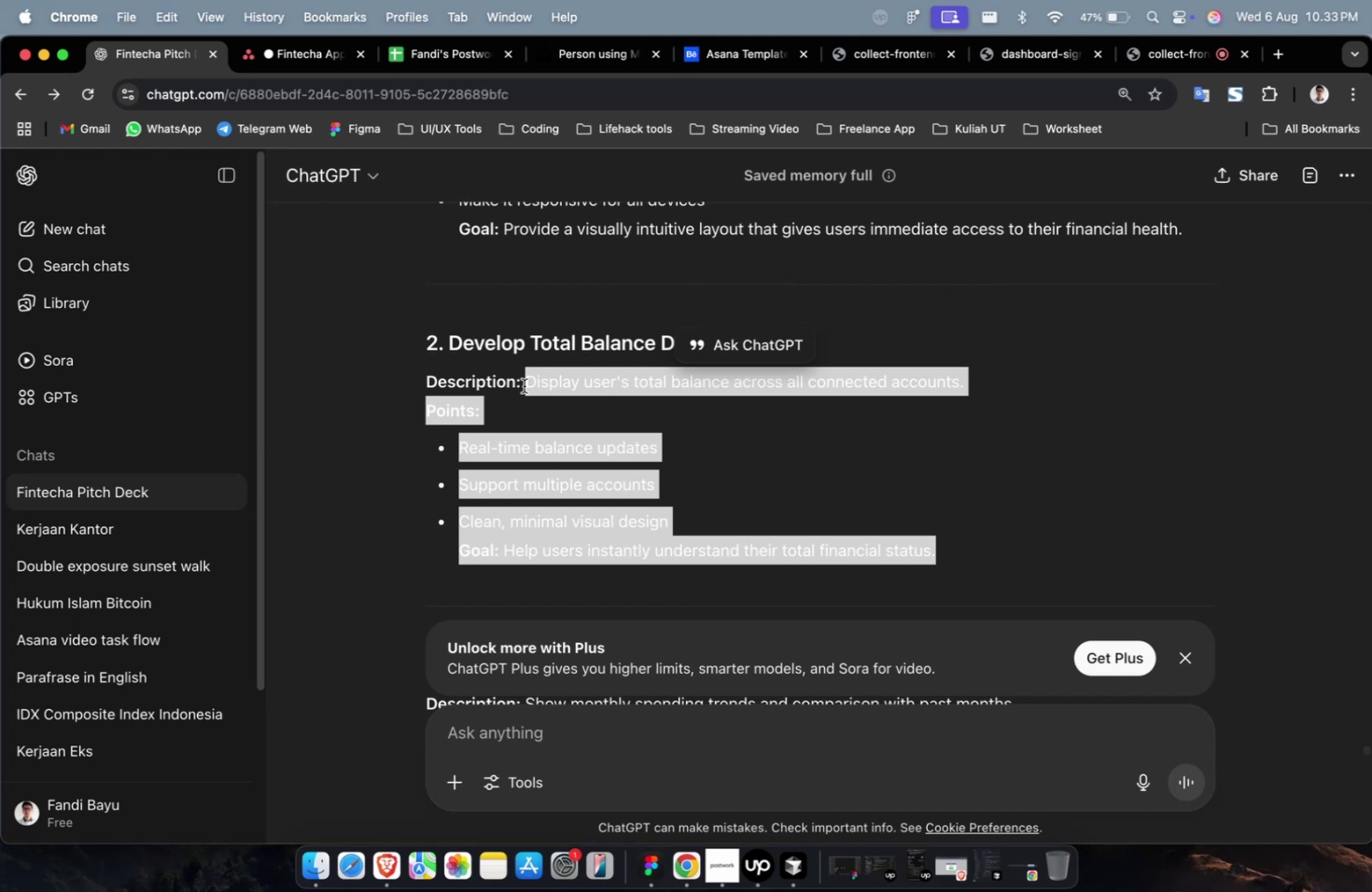 
key(Meta+CommandLeft)
 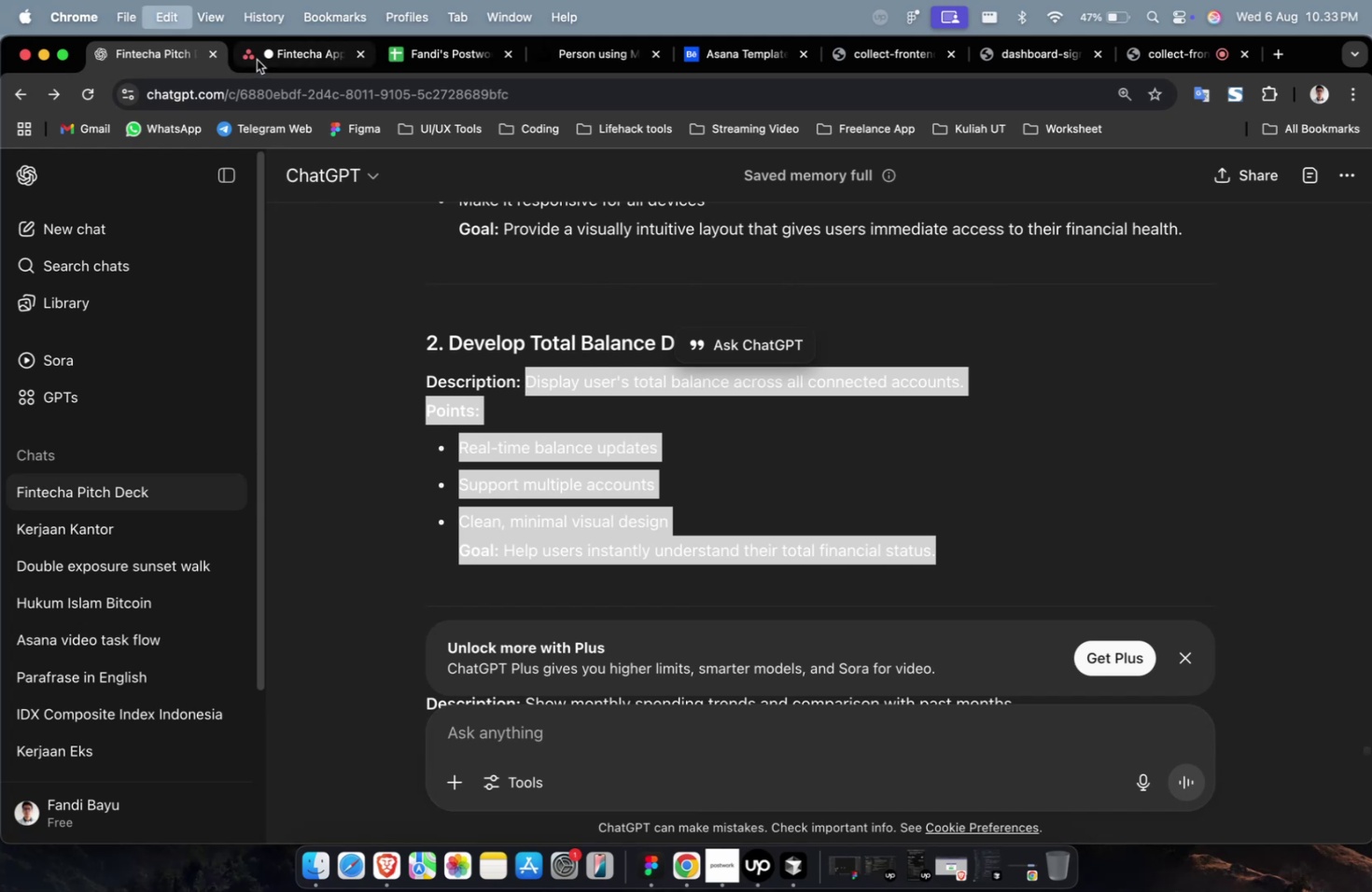 
key(Meta+C)
 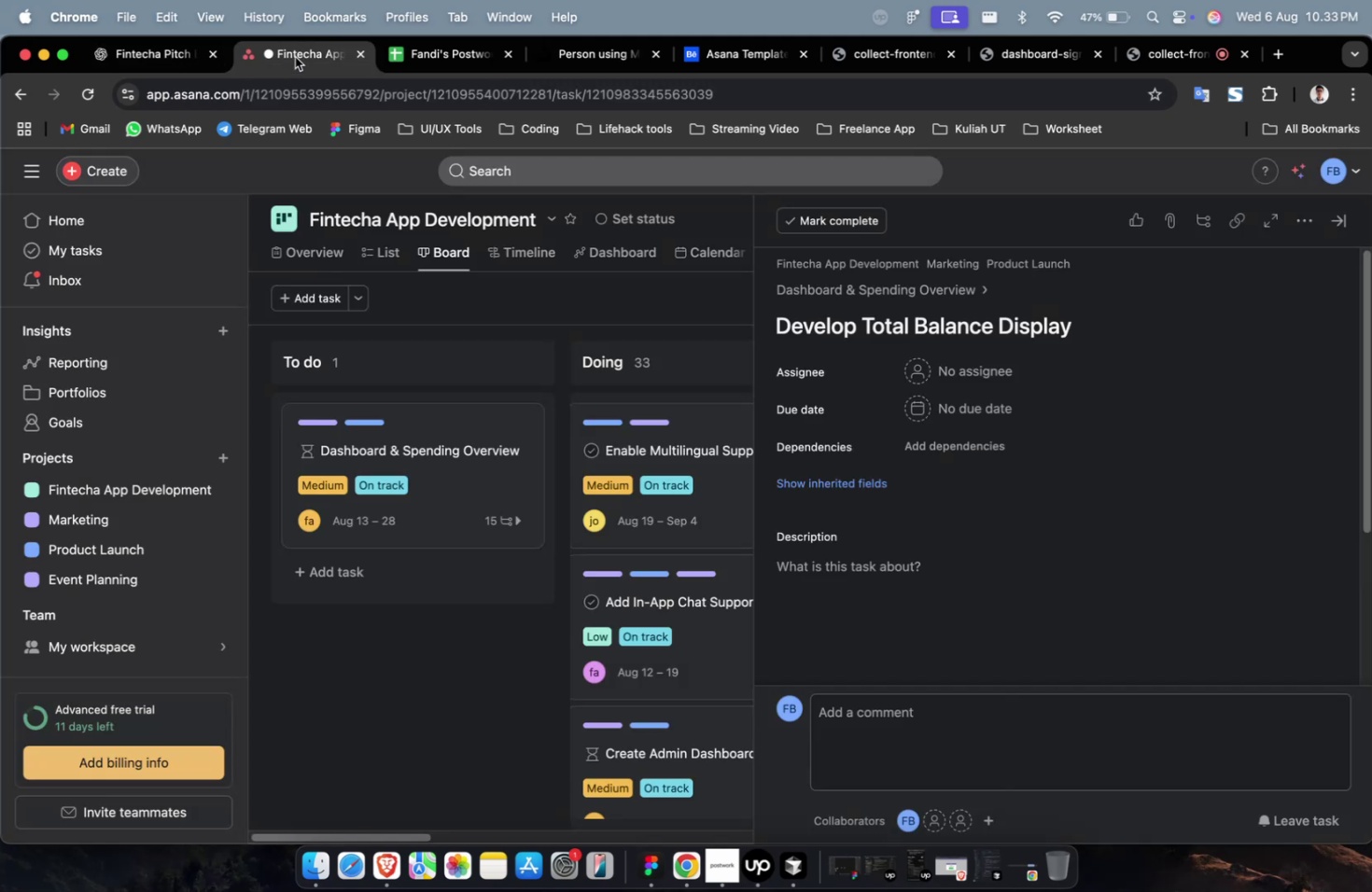 
left_click([295, 57])
 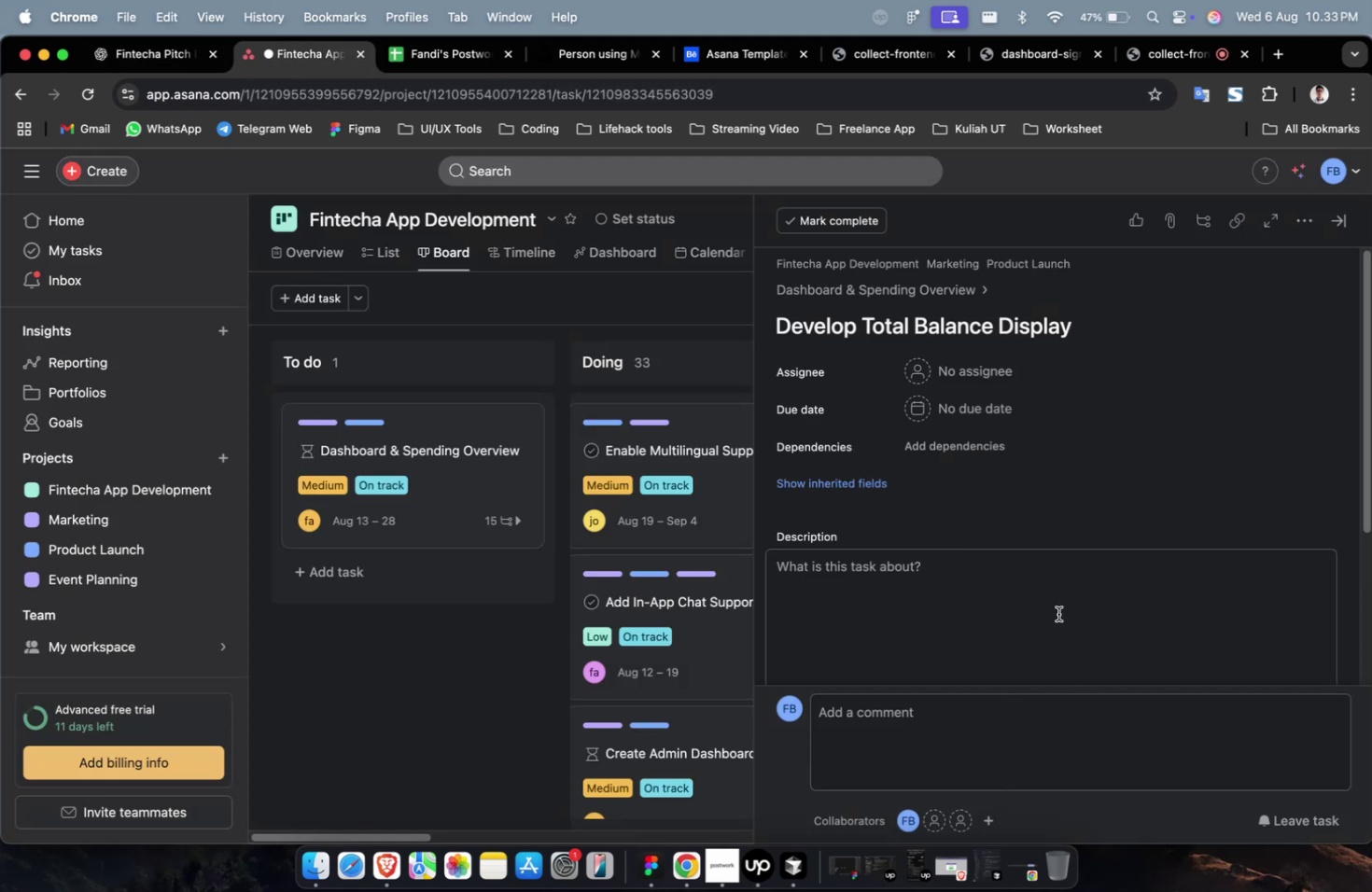 
double_click([1057, 613])
 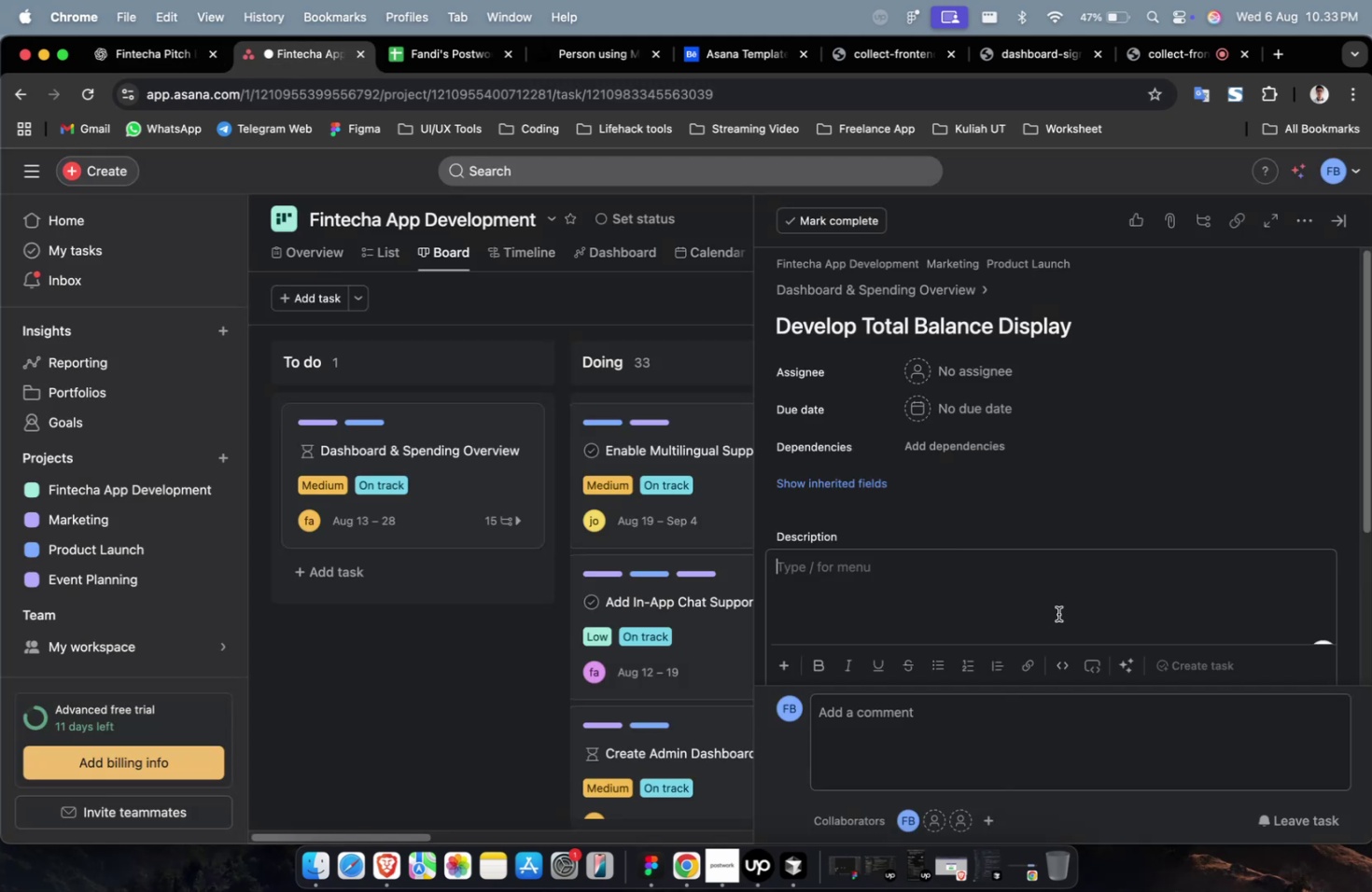 
key(Meta+CommandLeft)
 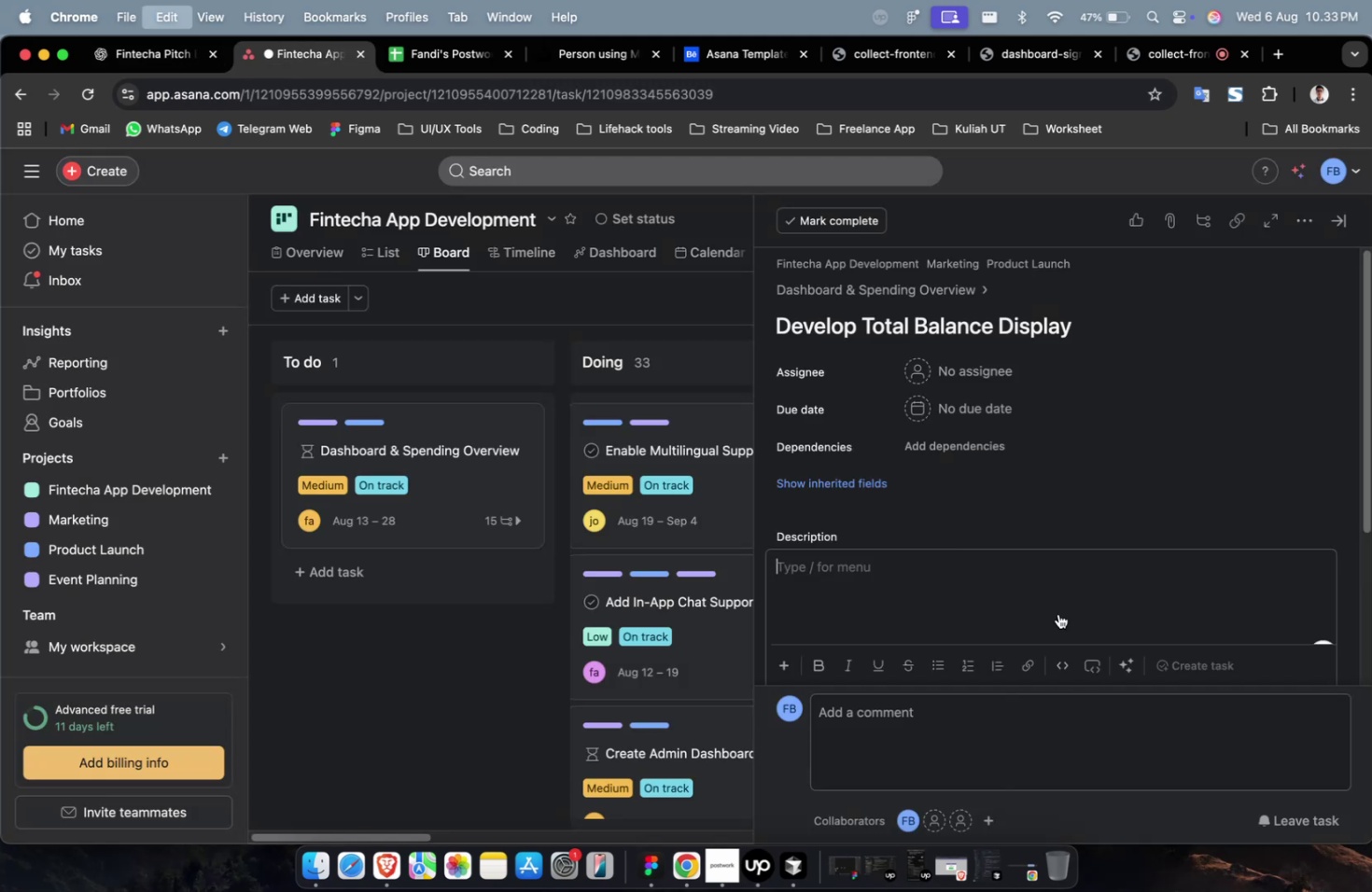 
key(Meta+V)
 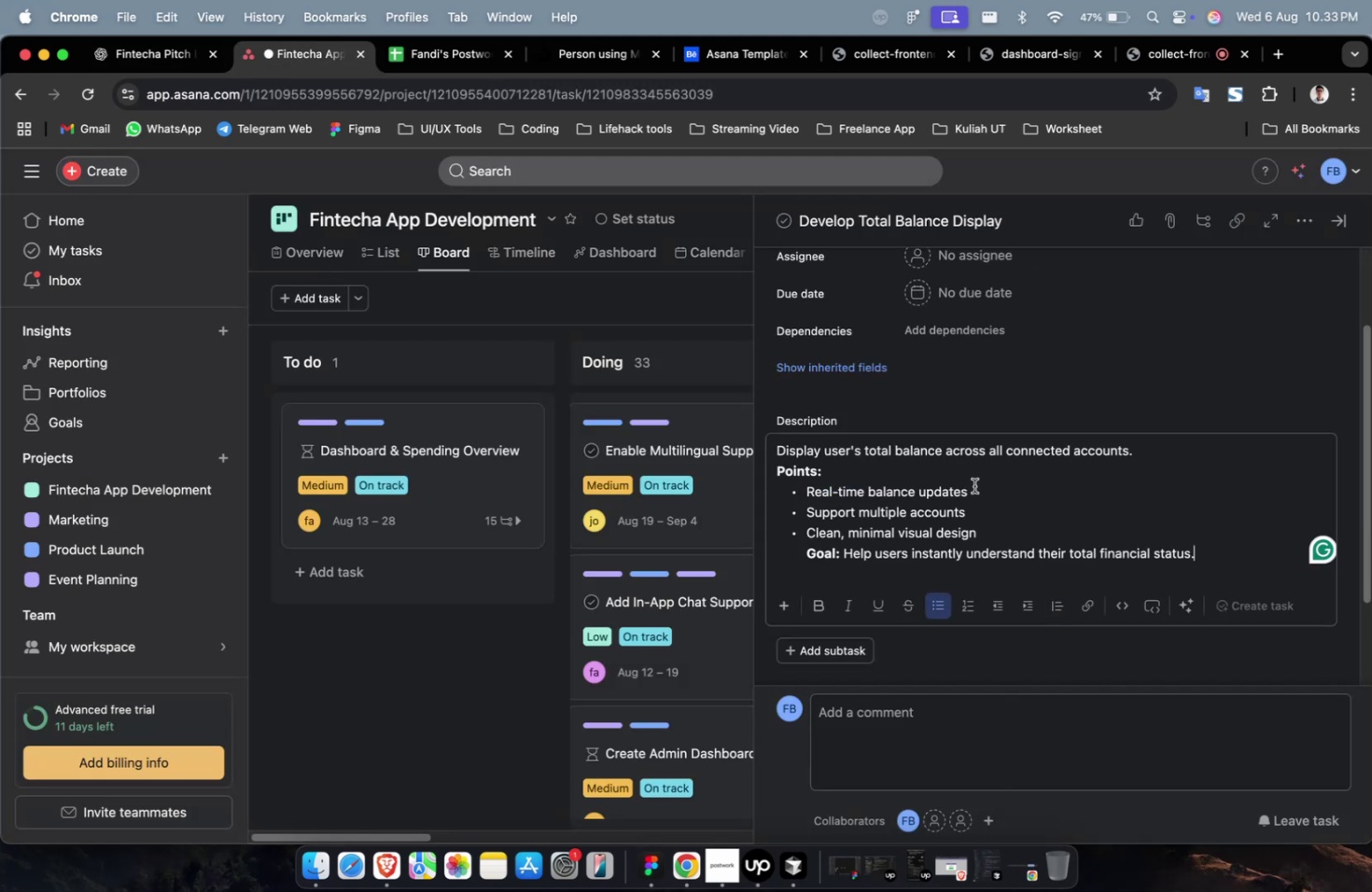 
scroll: coordinate [973, 485], scroll_direction: up, amount: 4.0
 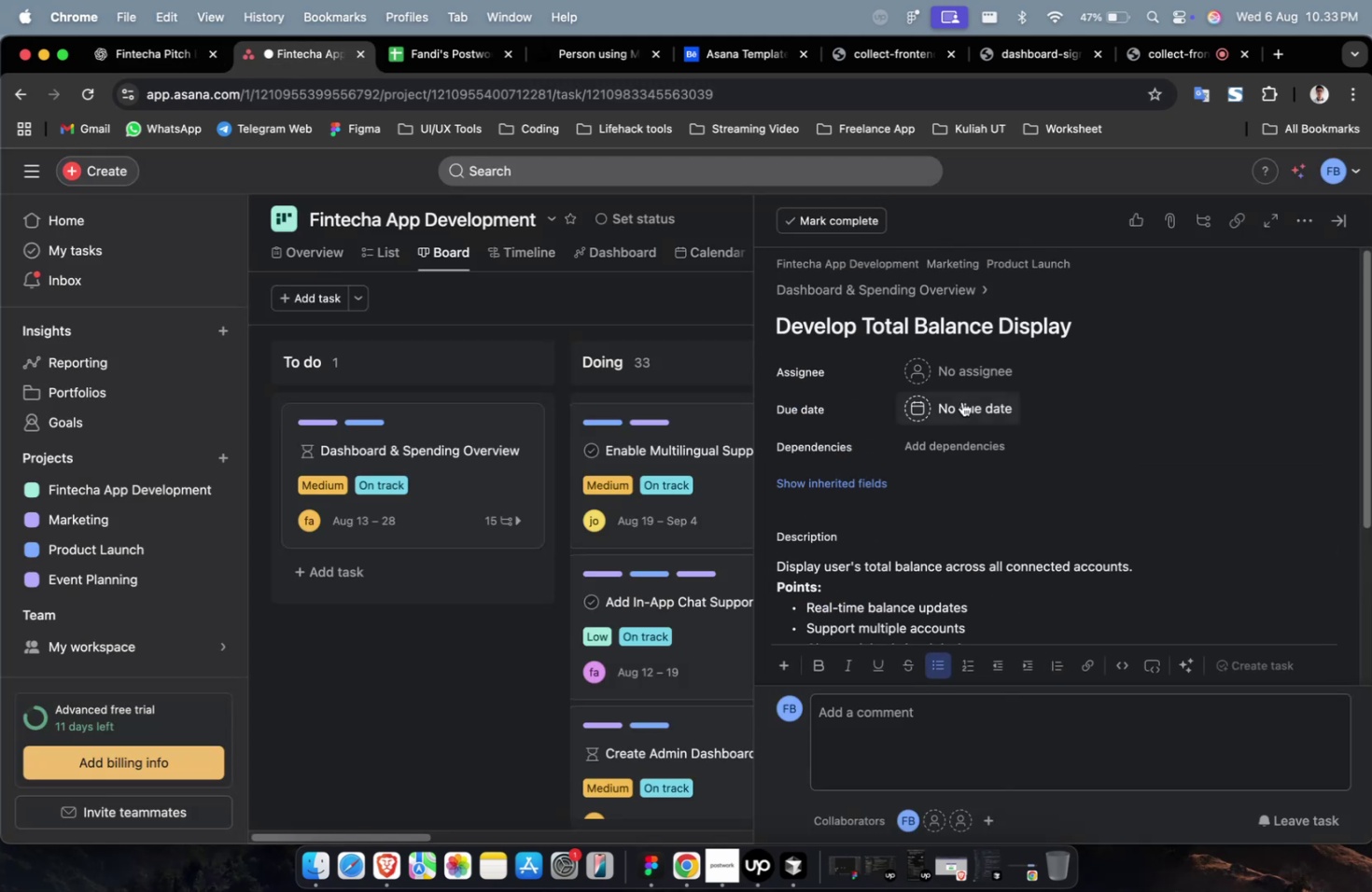 
left_click([961, 401])
 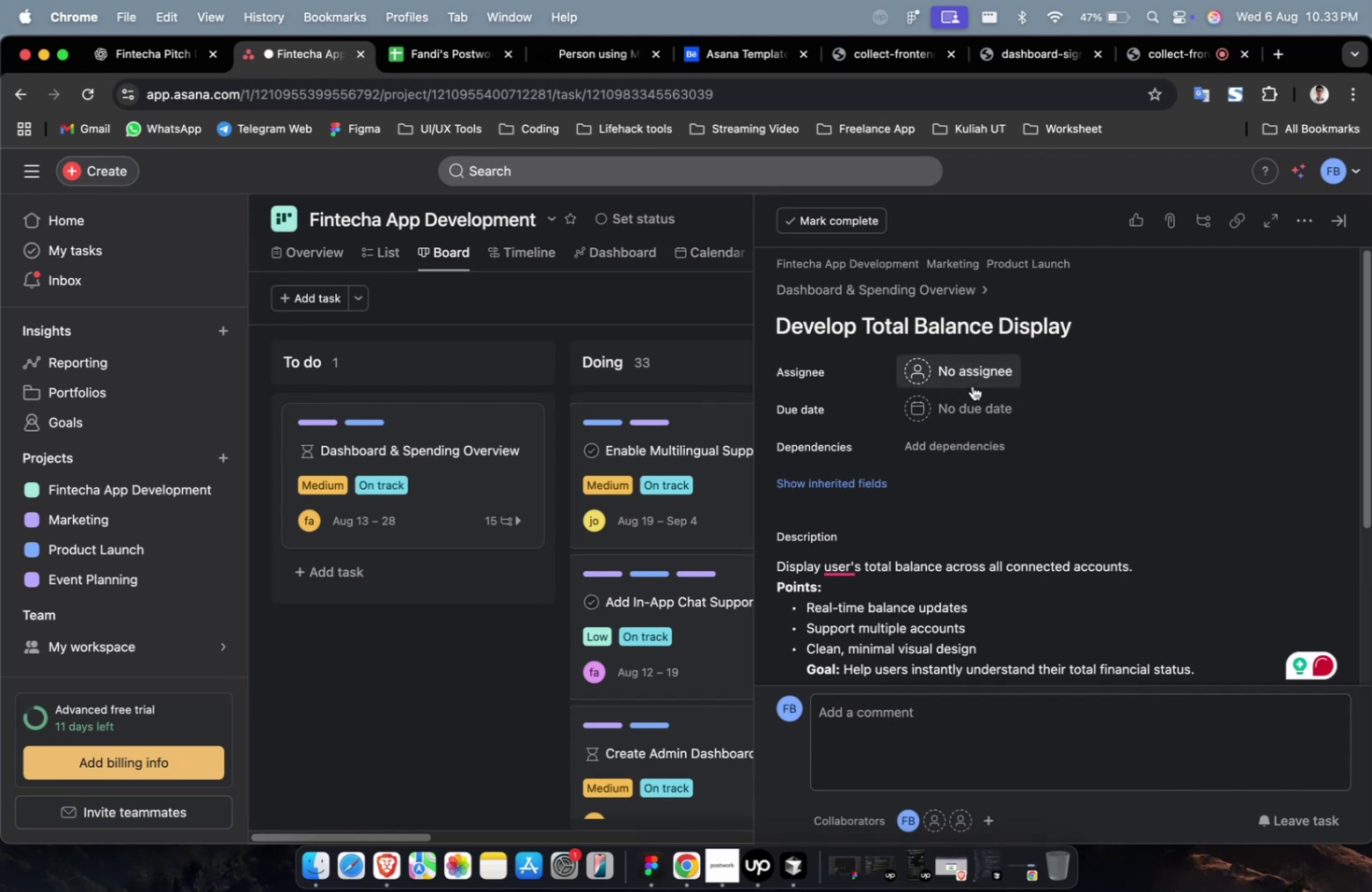 
double_click([972, 385])
 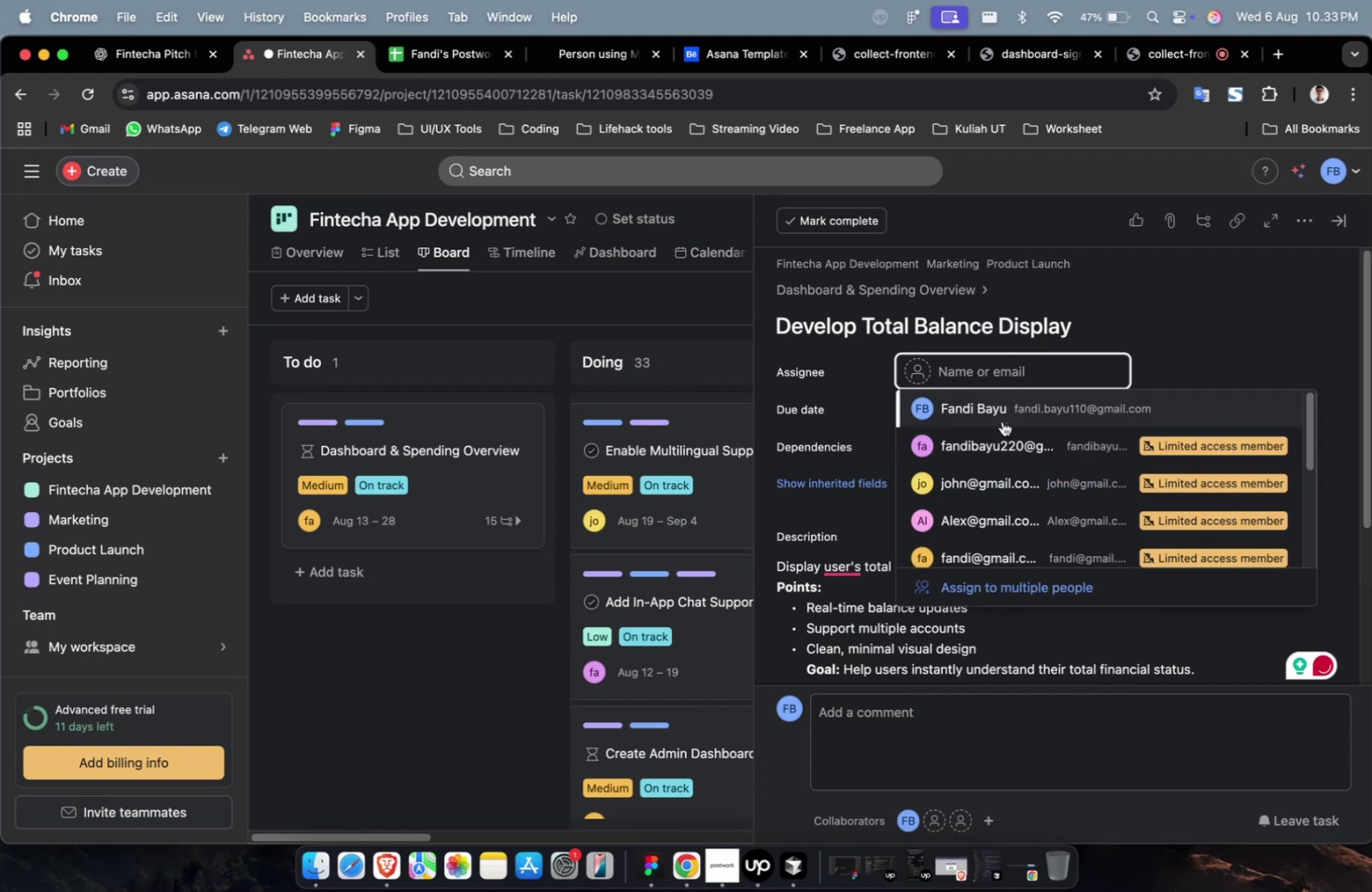 
triple_click([1001, 421])
 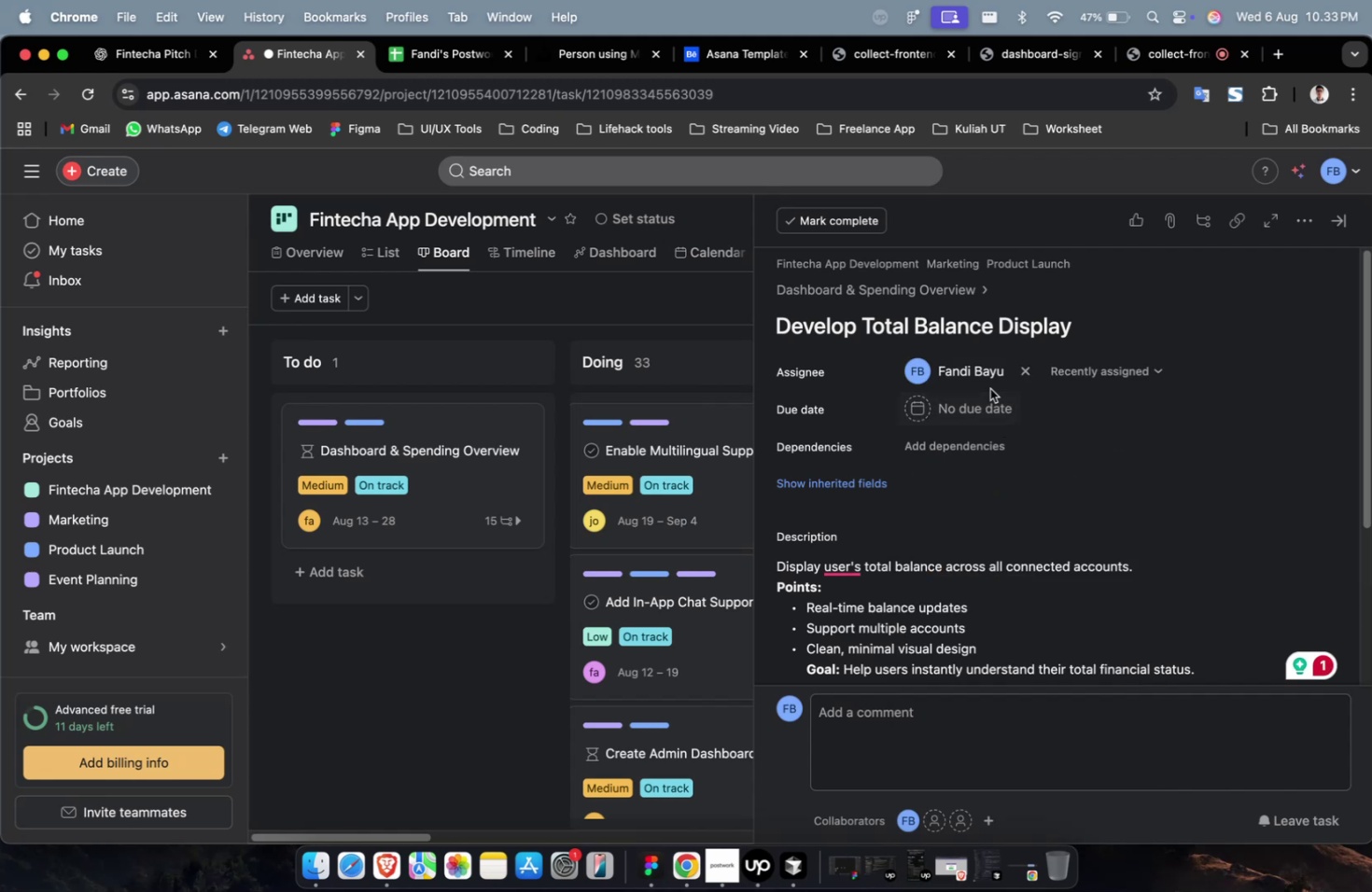 
triple_click([989, 388])
 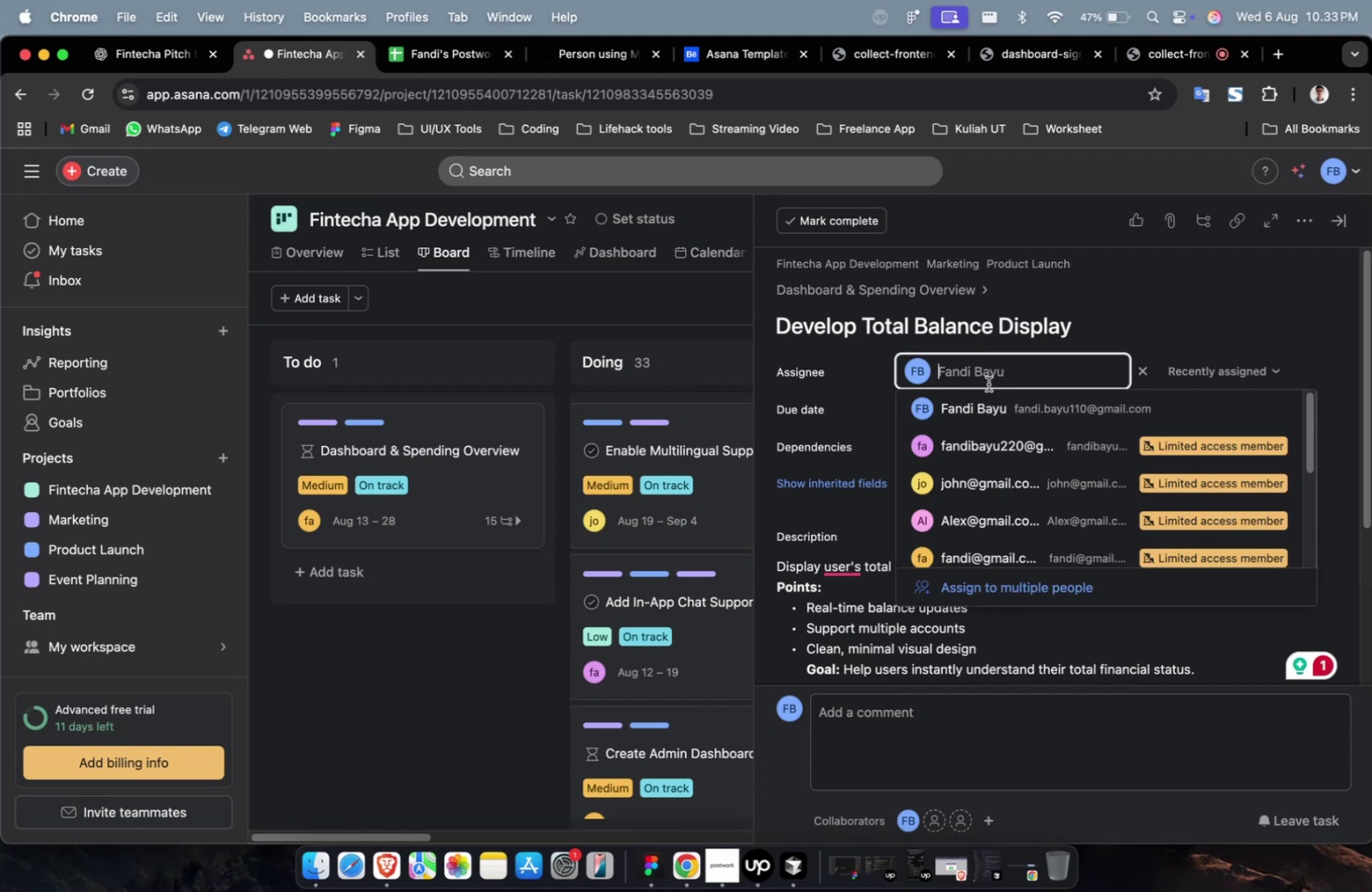 
triple_click([987, 381])
 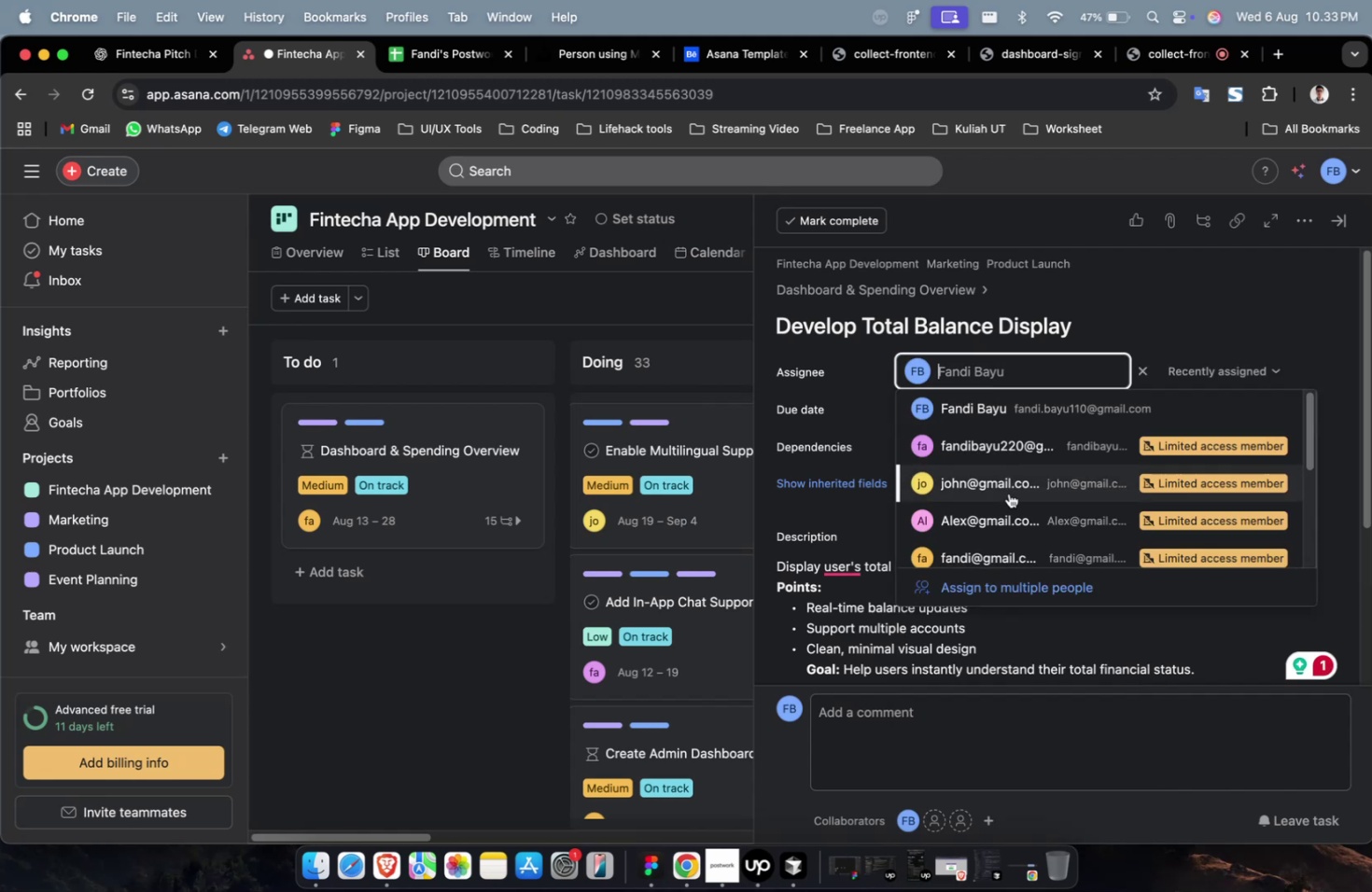 
triple_click([1008, 493])
 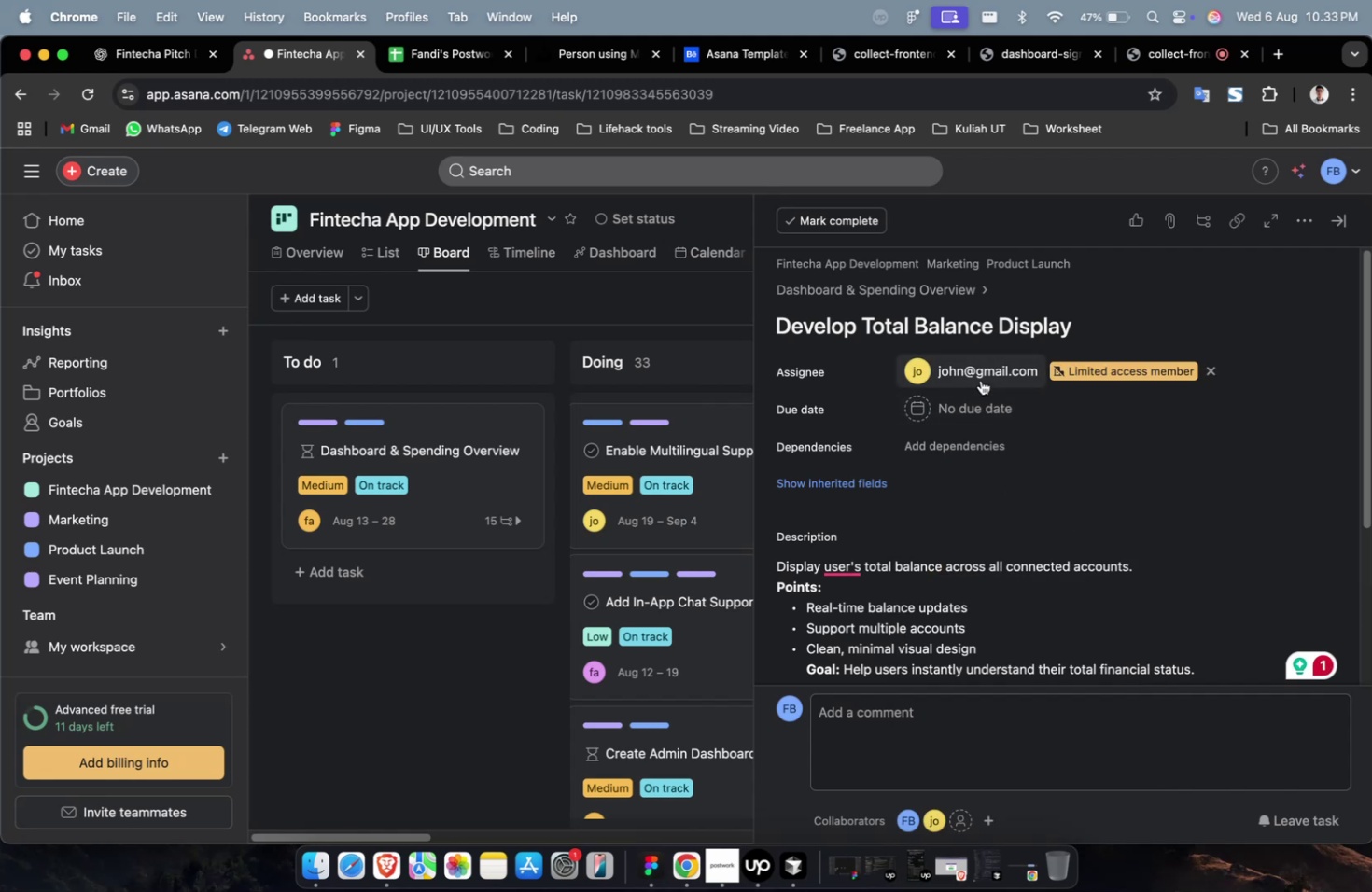 
triple_click([980, 380])
 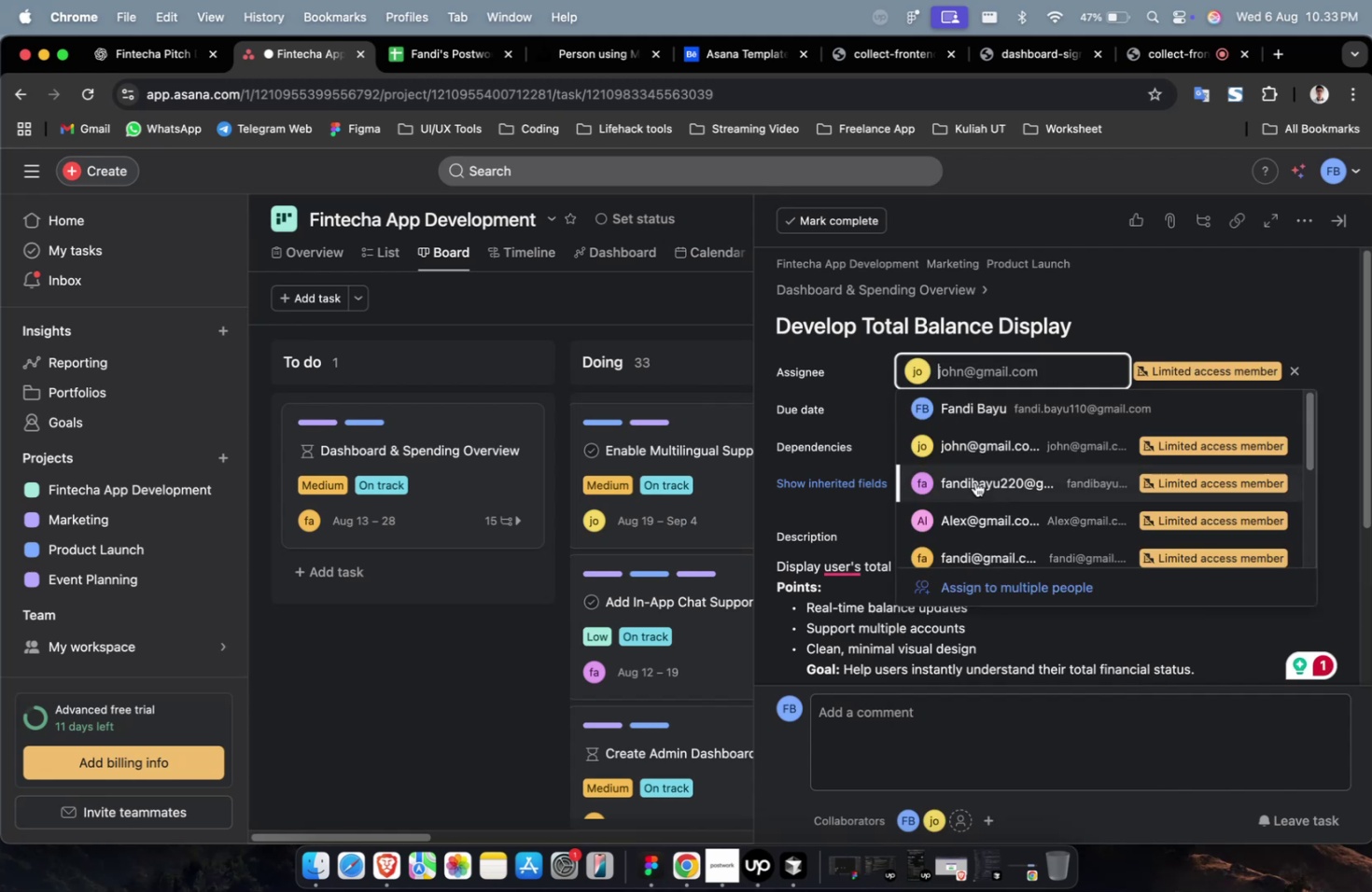 
scroll: coordinate [973, 485], scroll_direction: down, amount: 13.0
 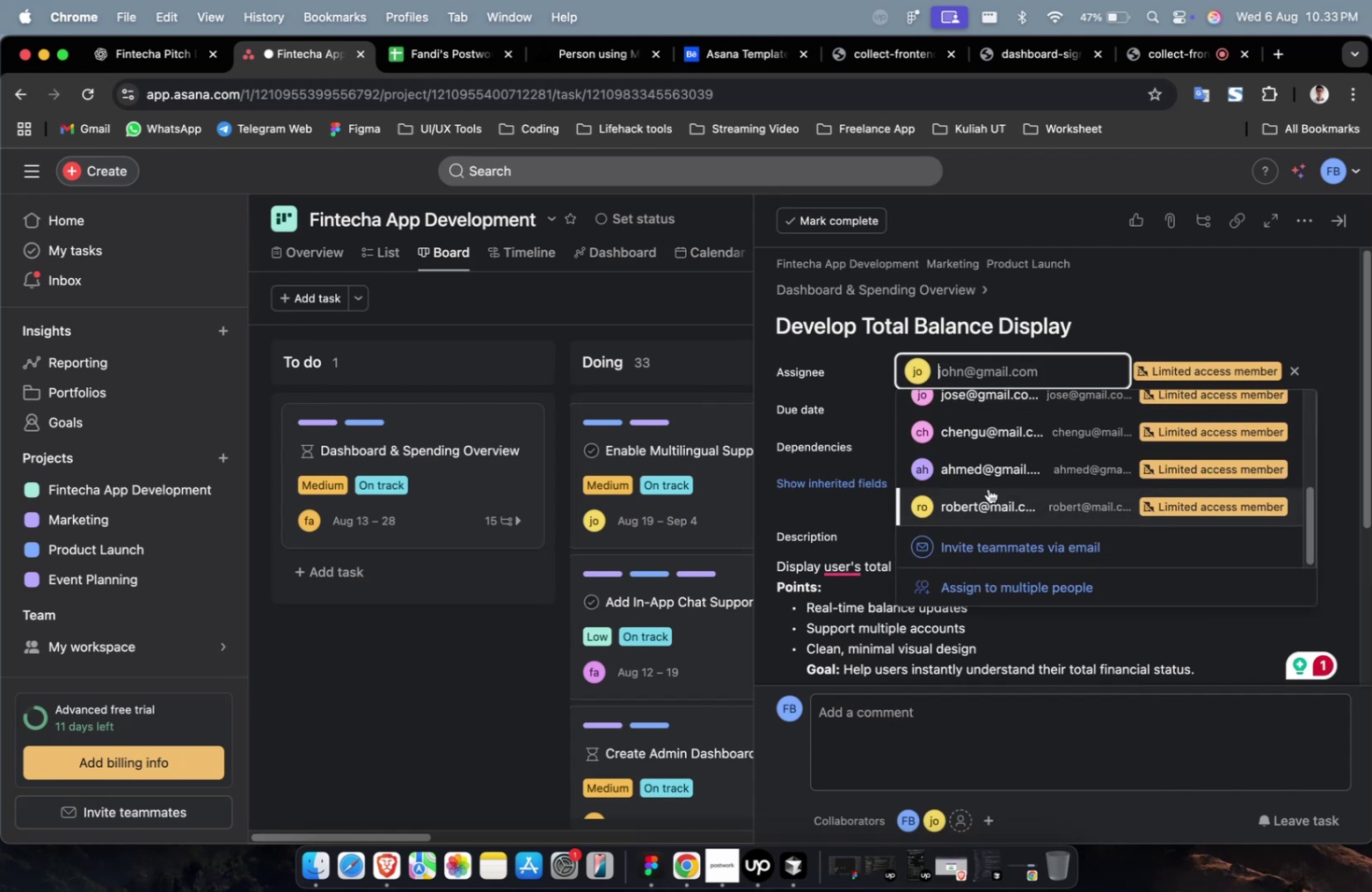 
left_click([987, 488])
 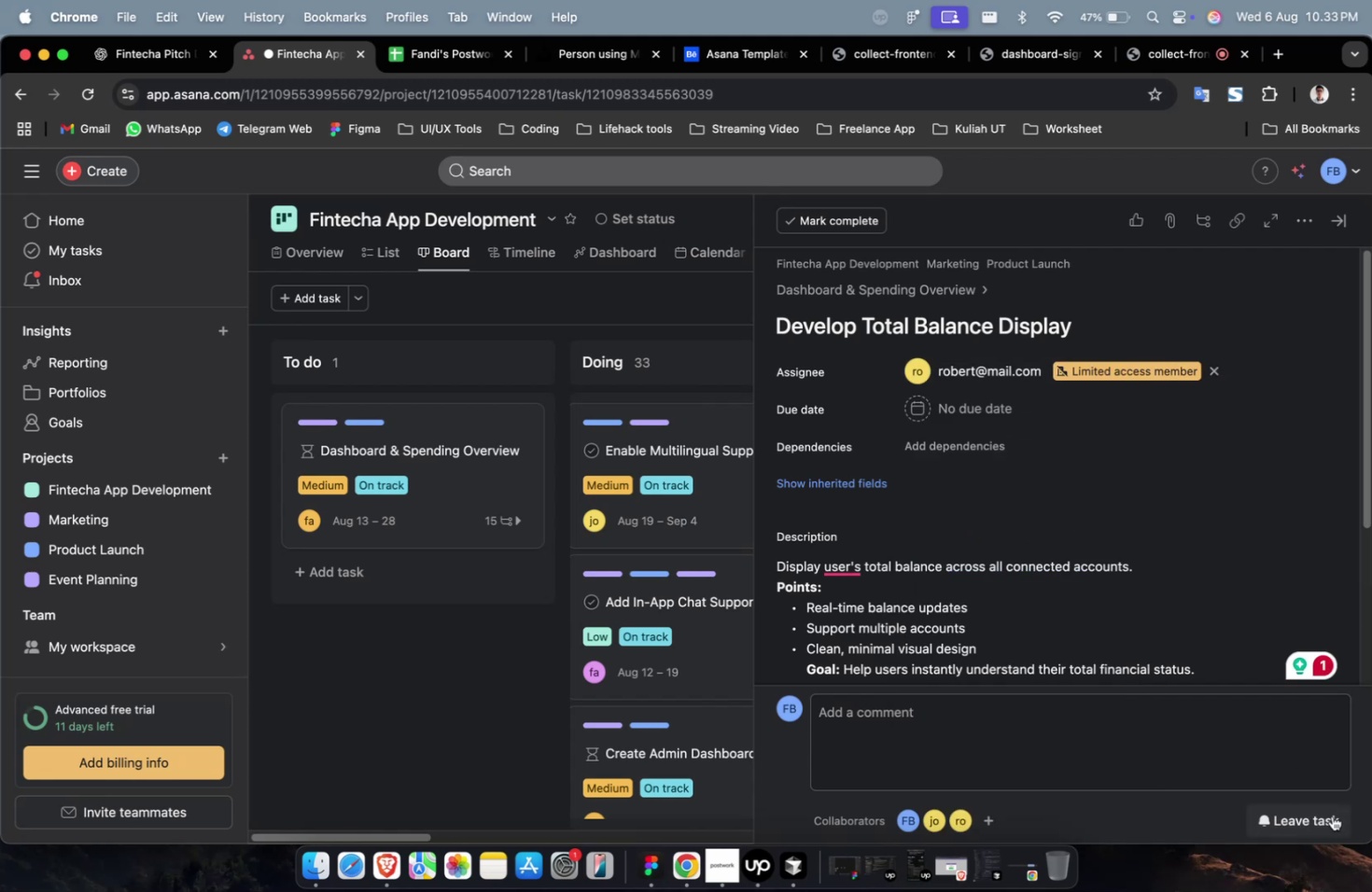 
left_click([1331, 815])
 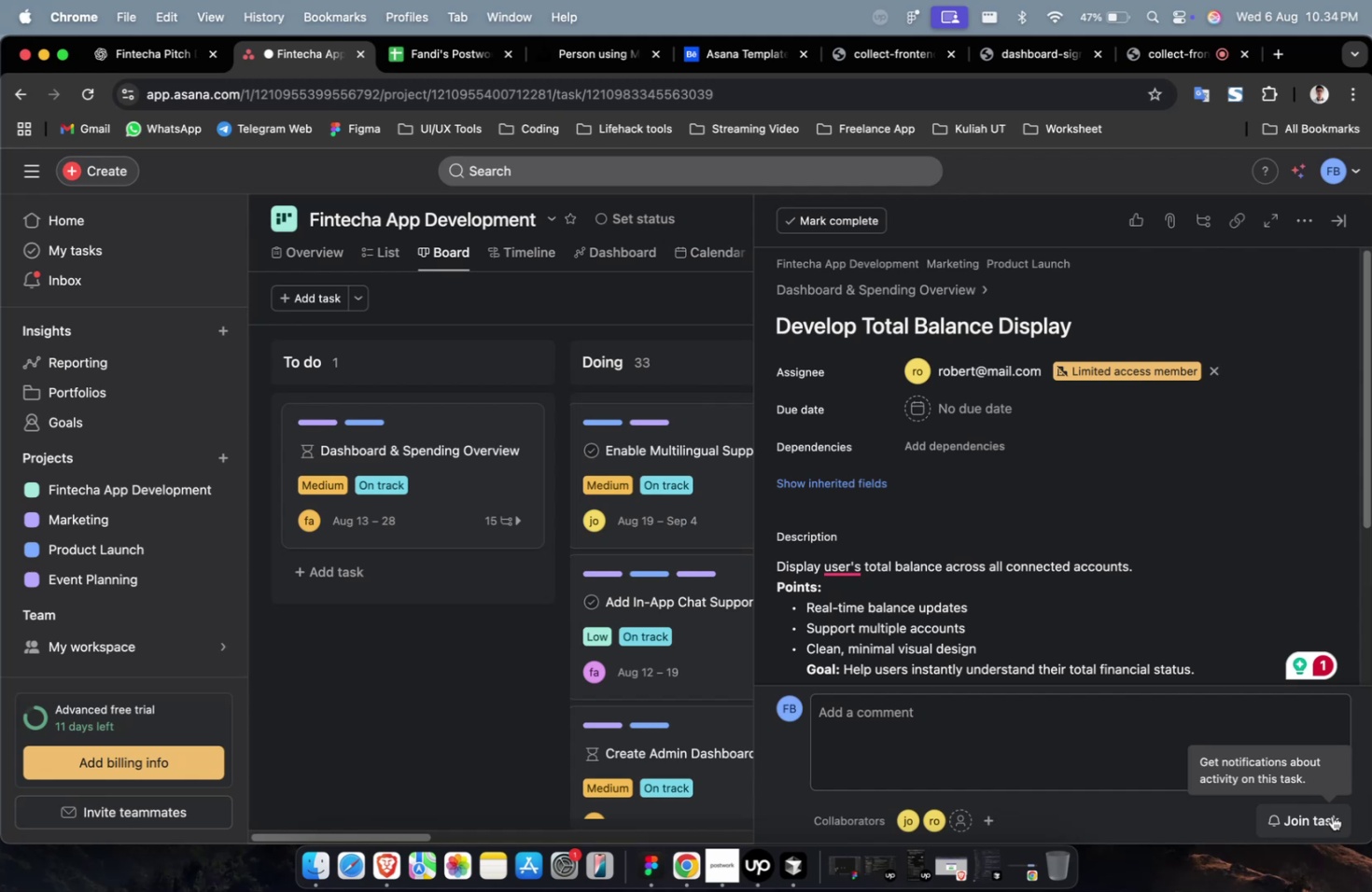 
wait(11.46)
 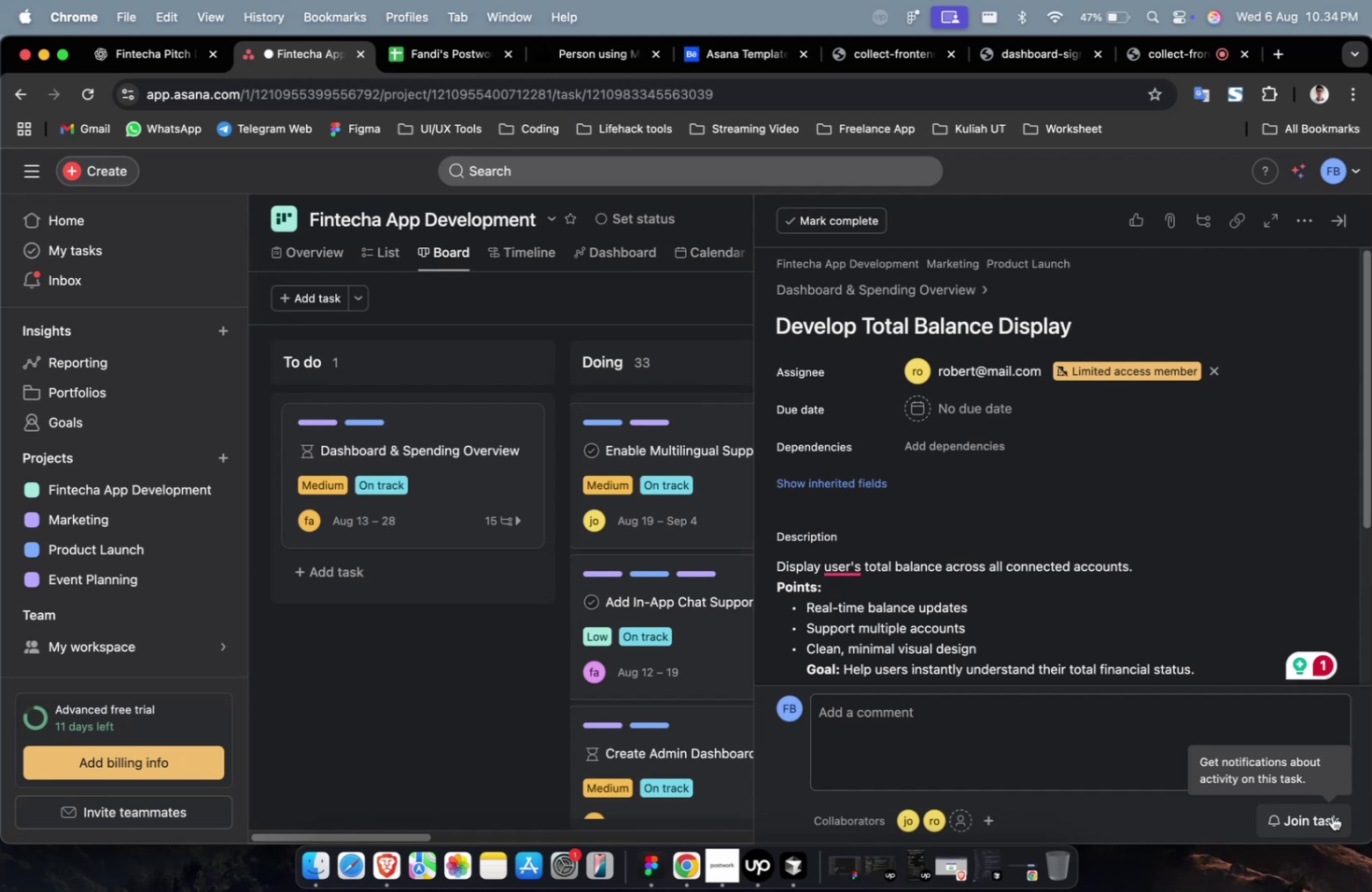 
double_click([988, 452])
 